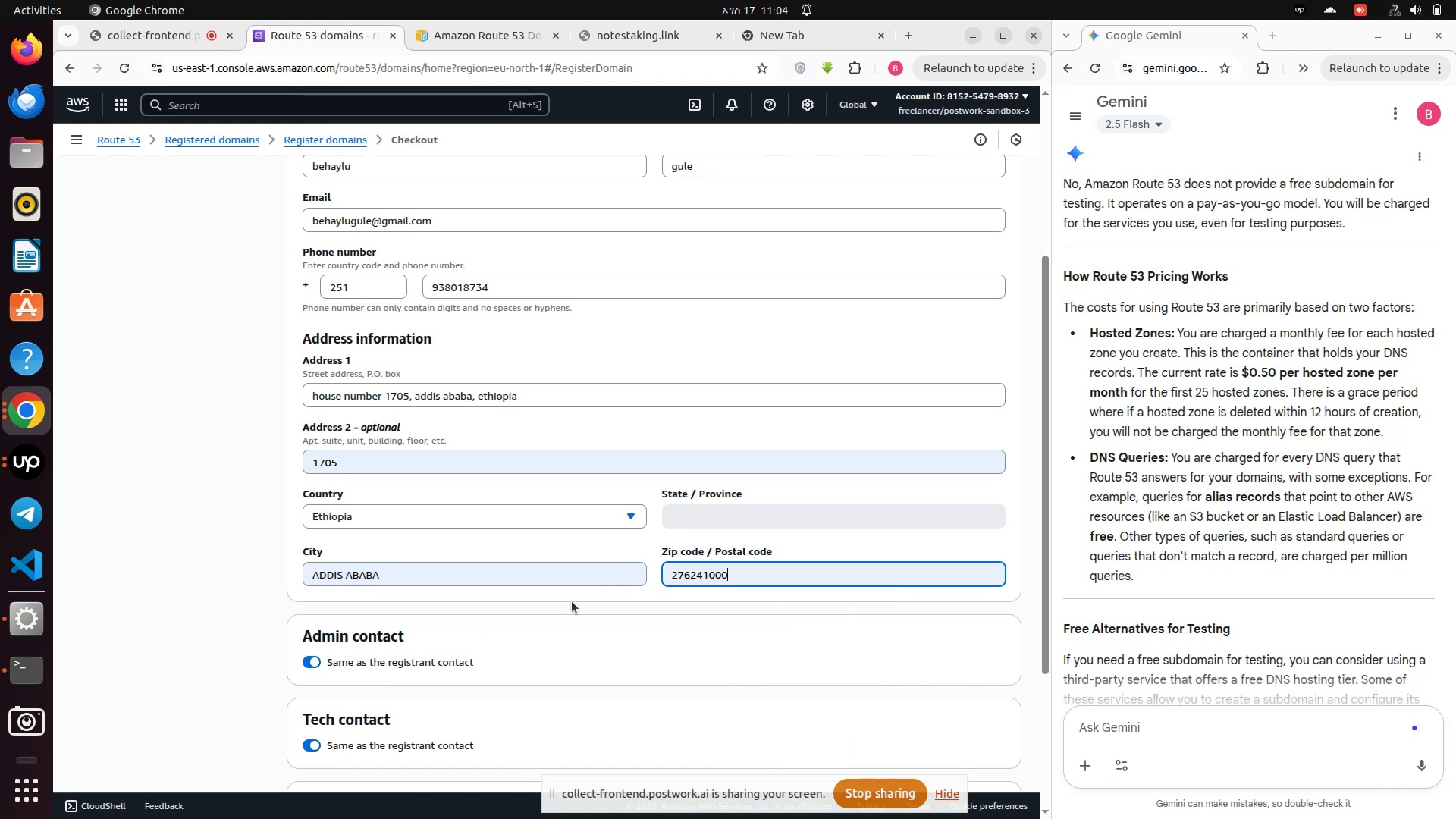 
scroll: coordinate [622, 623], scroll_direction: down, amount: 10.0
 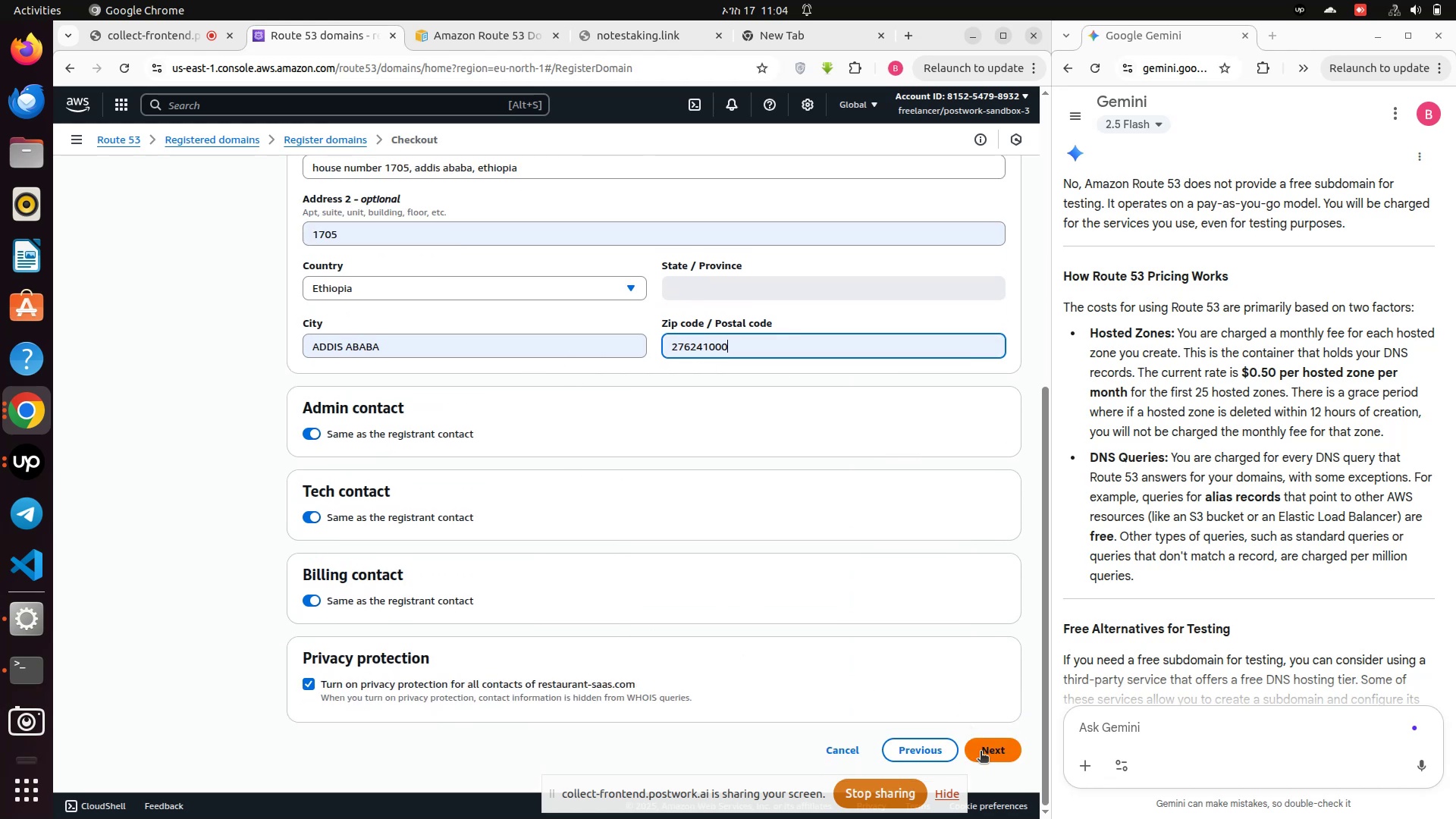 
left_click([981, 753])
 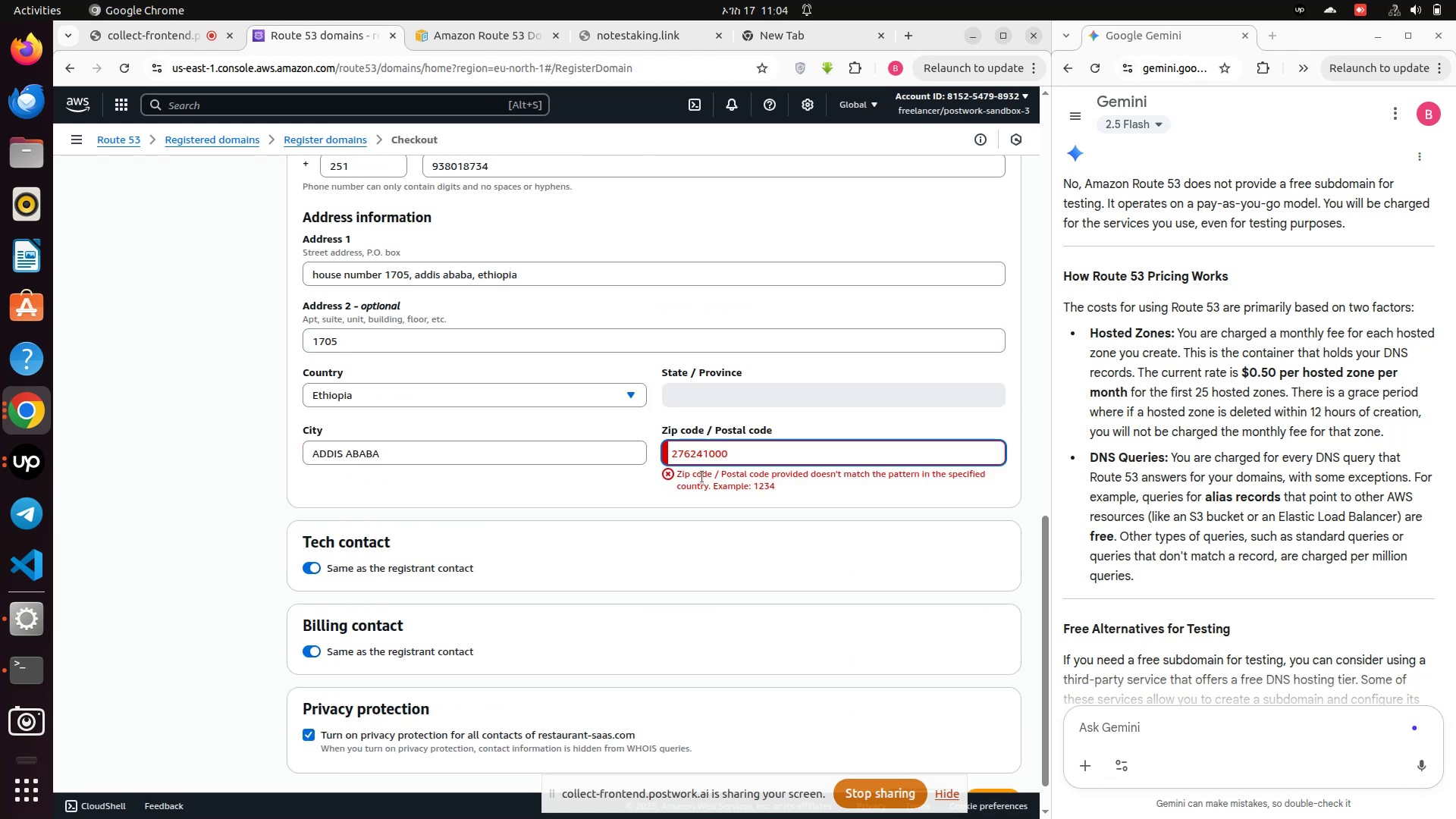 
key(Backspace)
 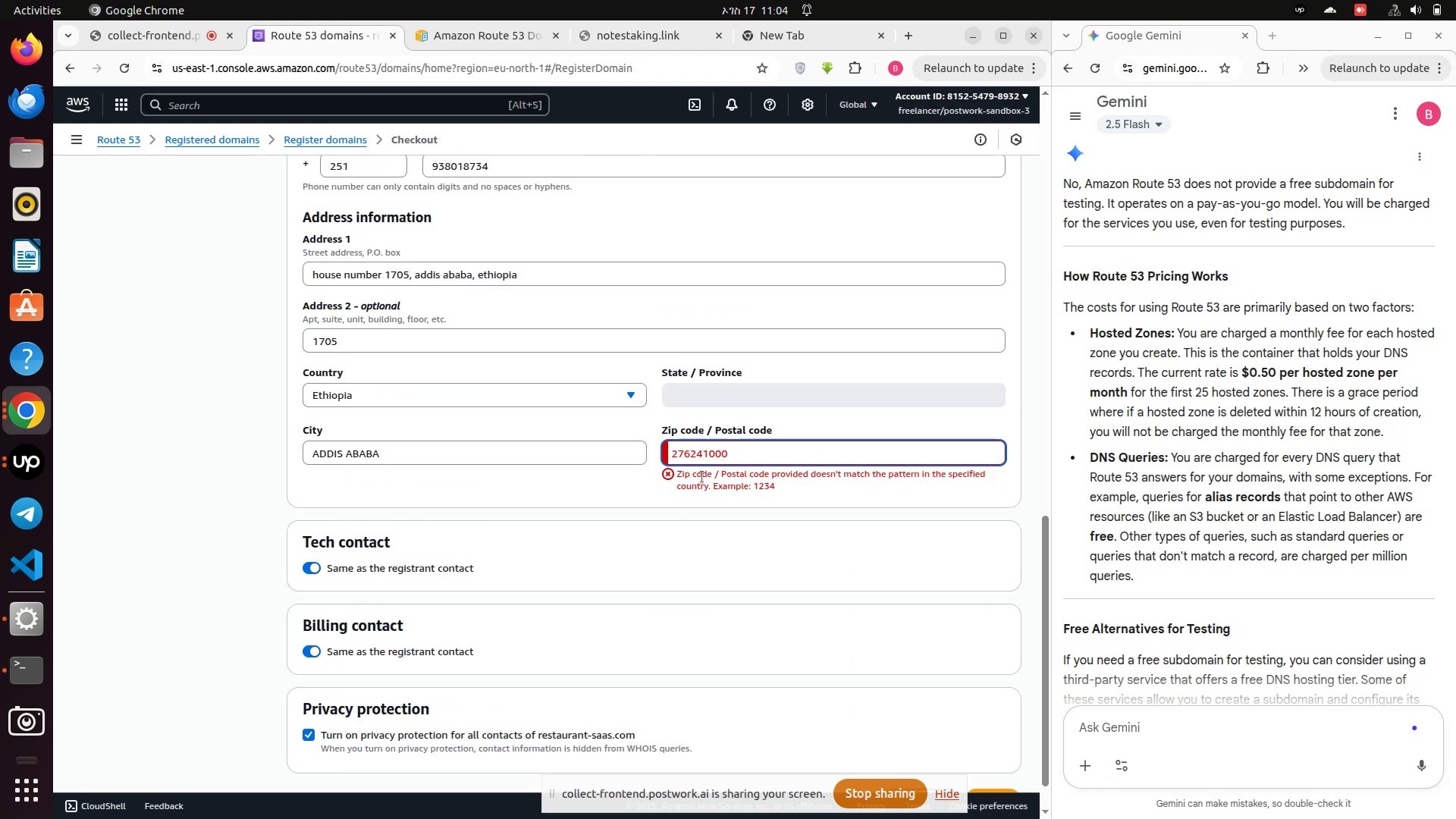 
key(Backspace)
 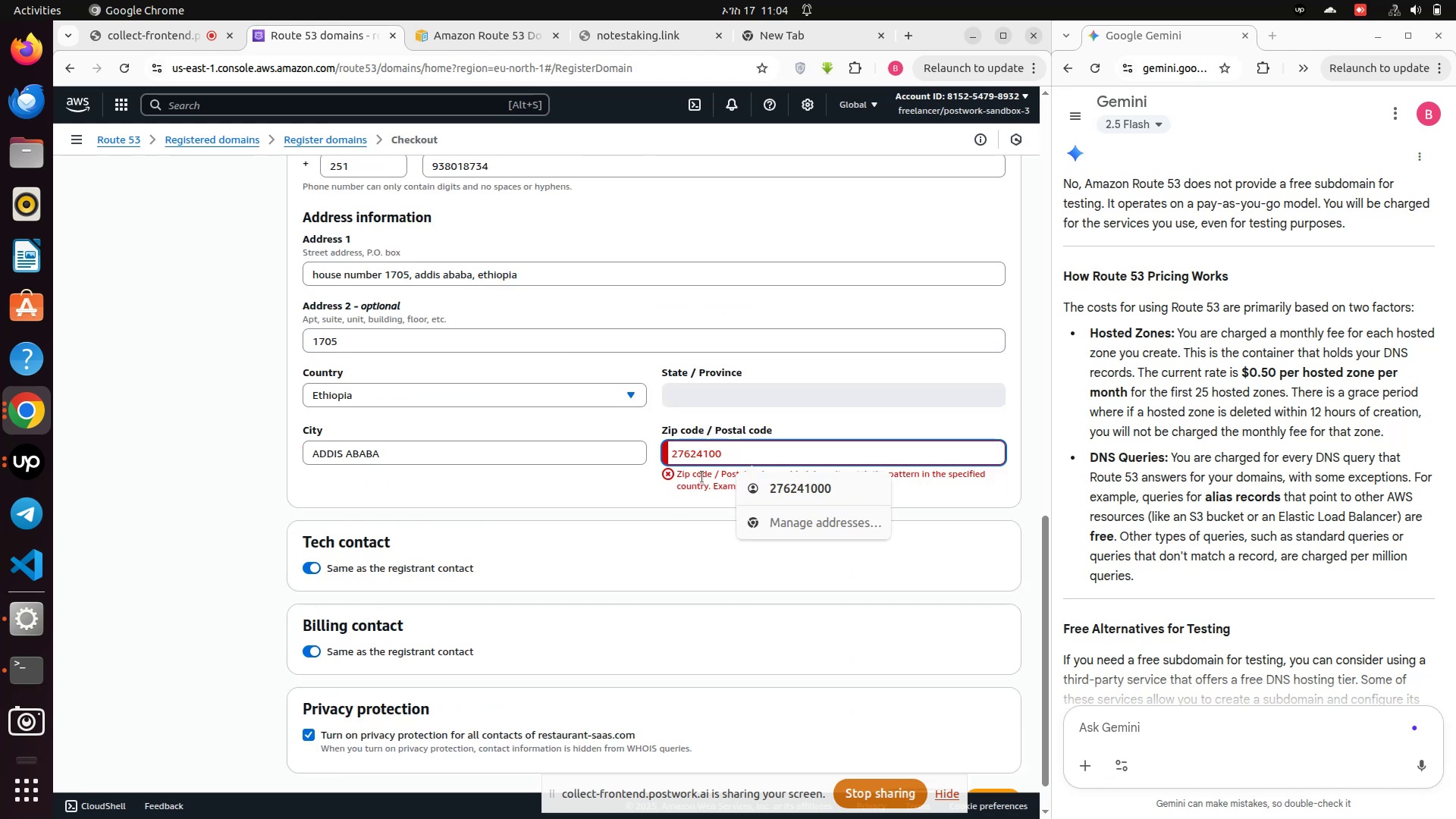 
key(Backspace)
 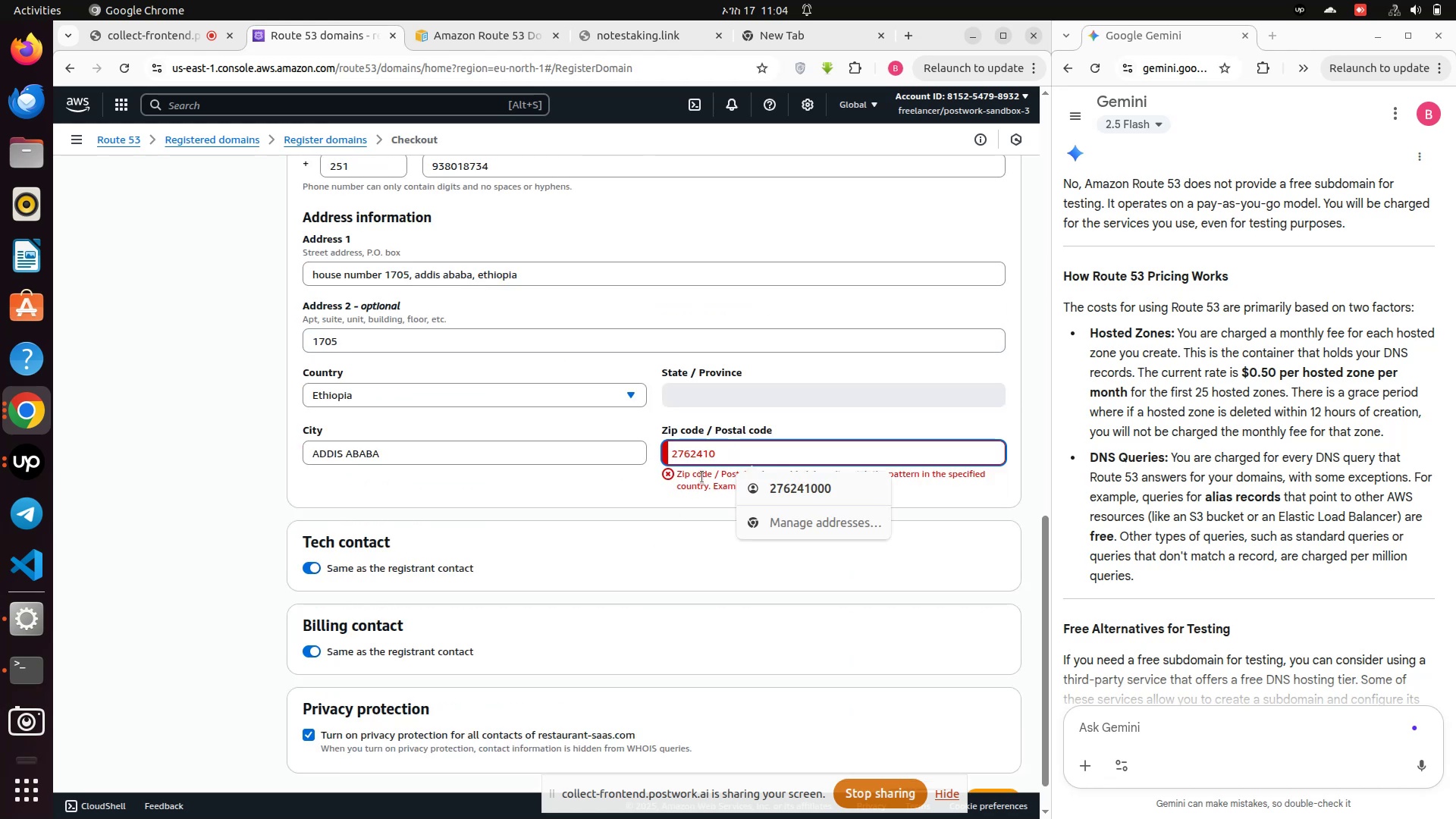 
key(Backspace)
 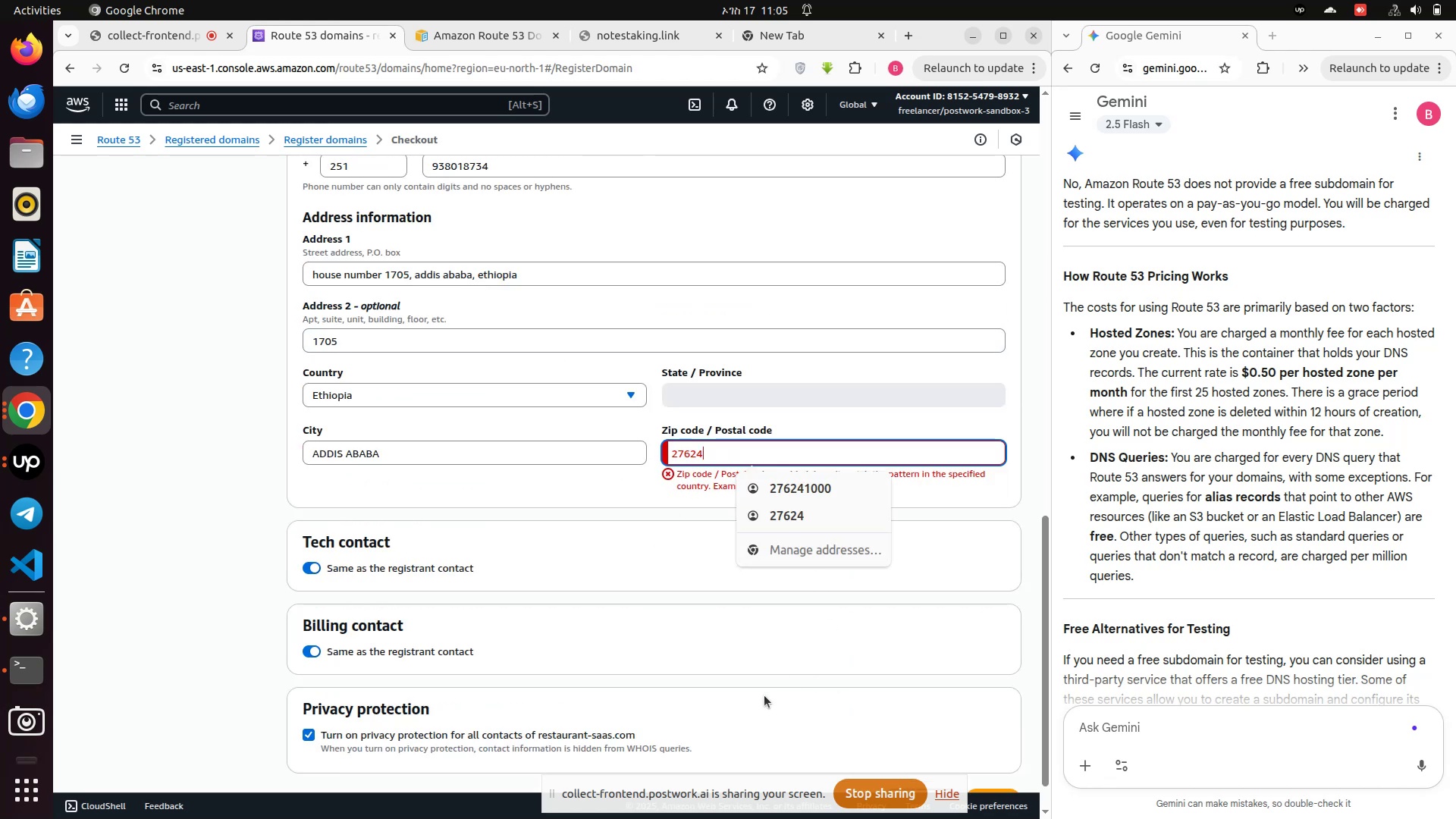 
key(Backspace)
 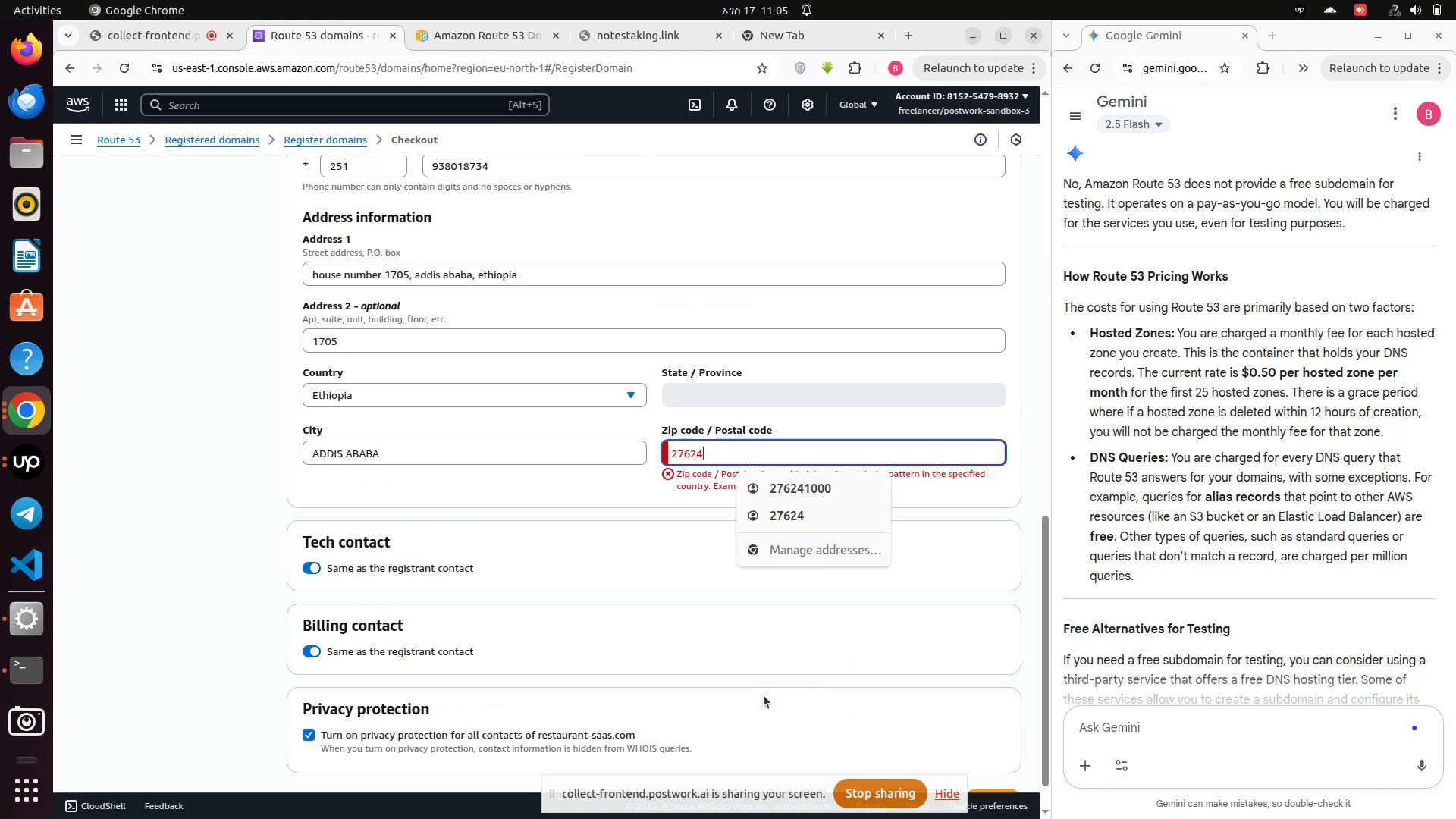 
key(Backspace)
 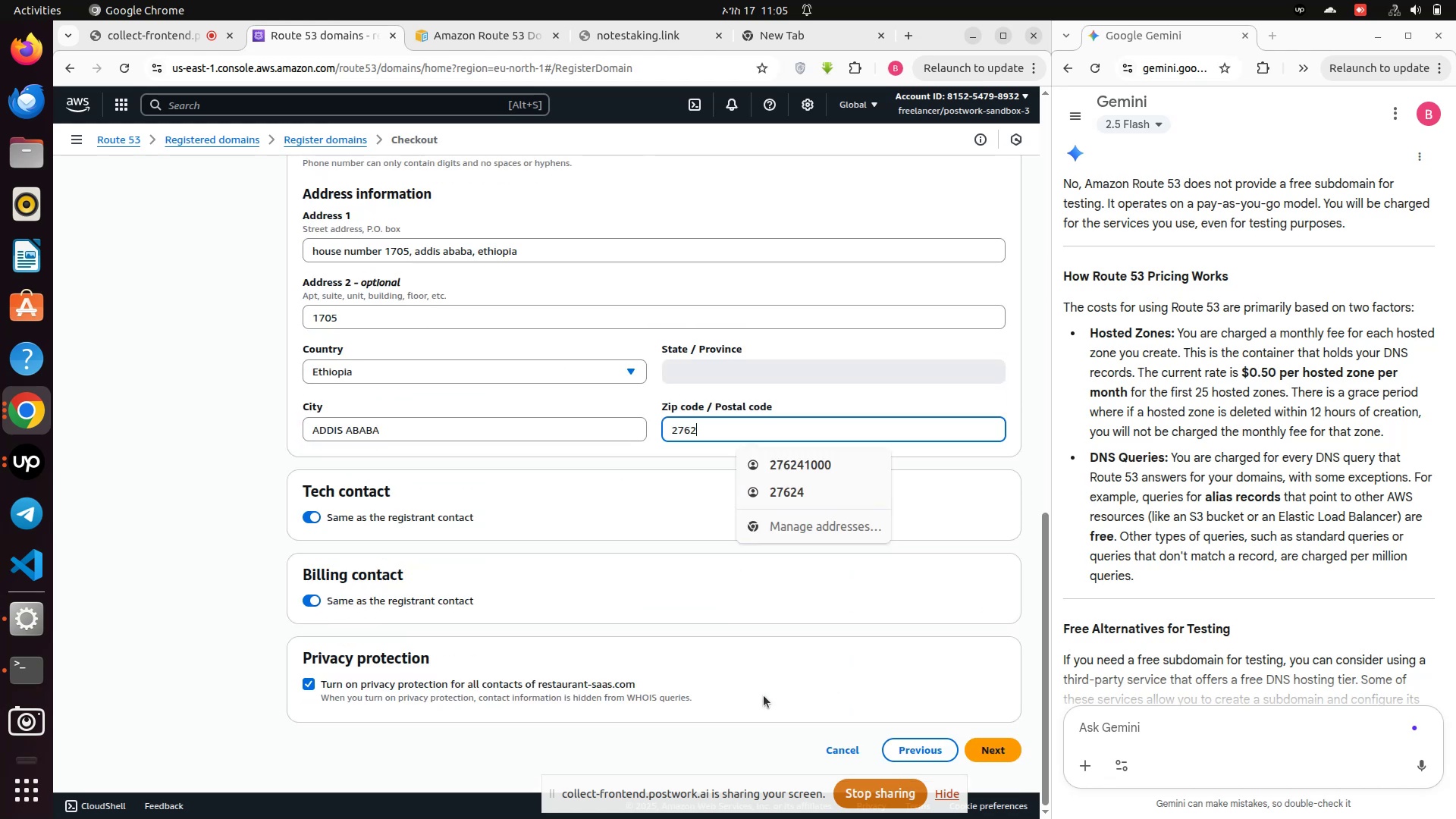 
key(Backspace)
 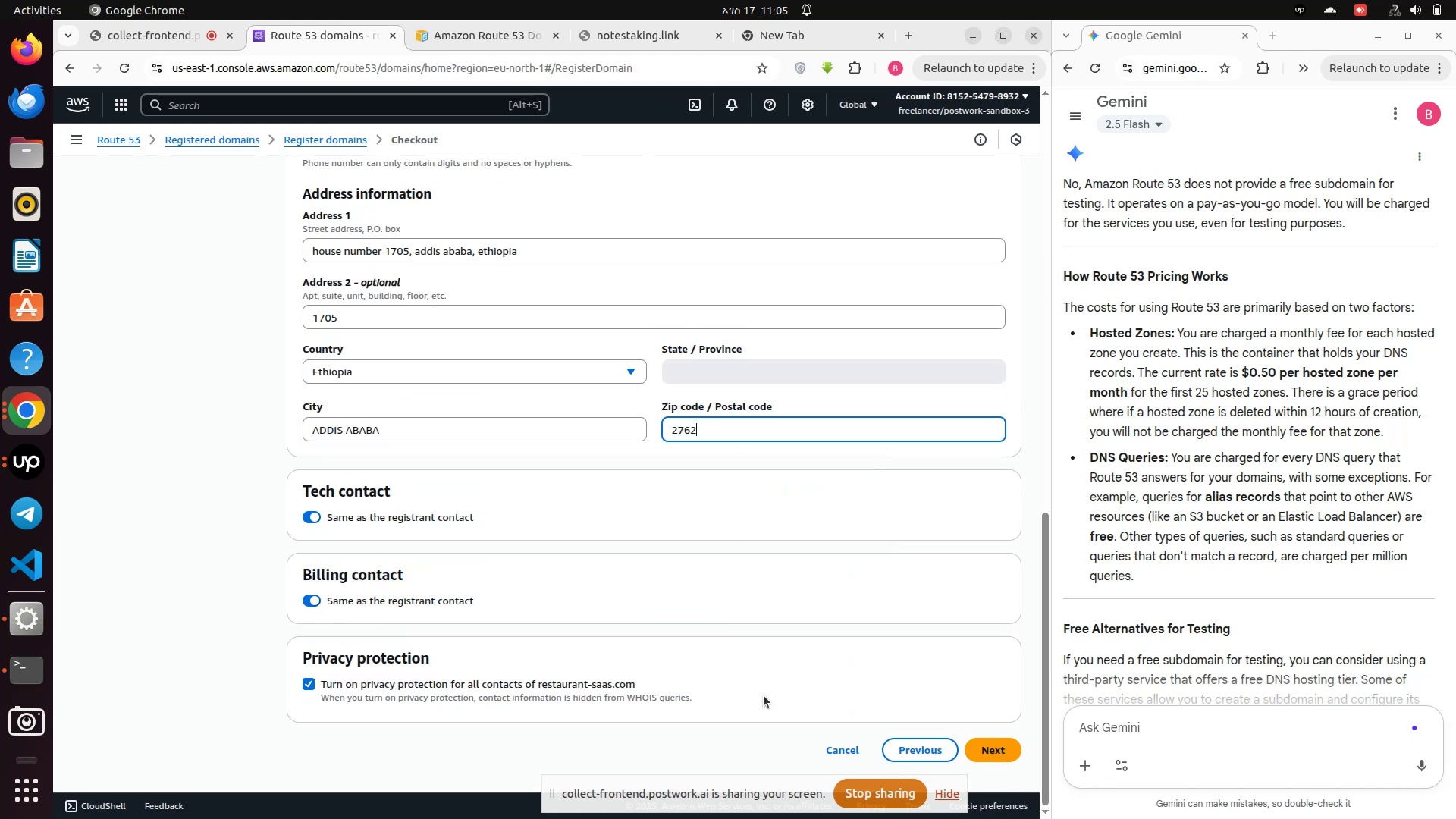 
key(Backspace)
 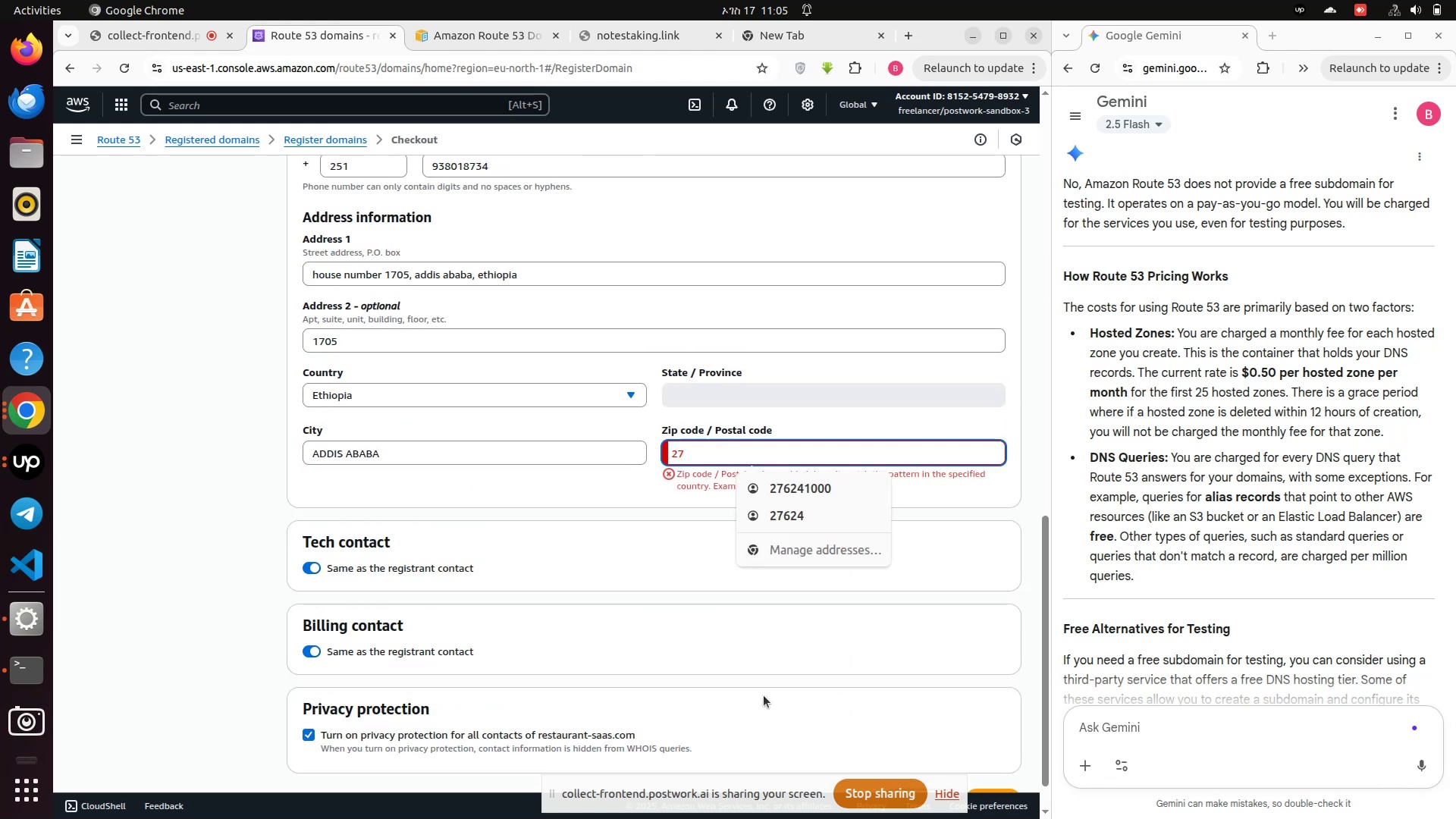 
key(Backspace)
 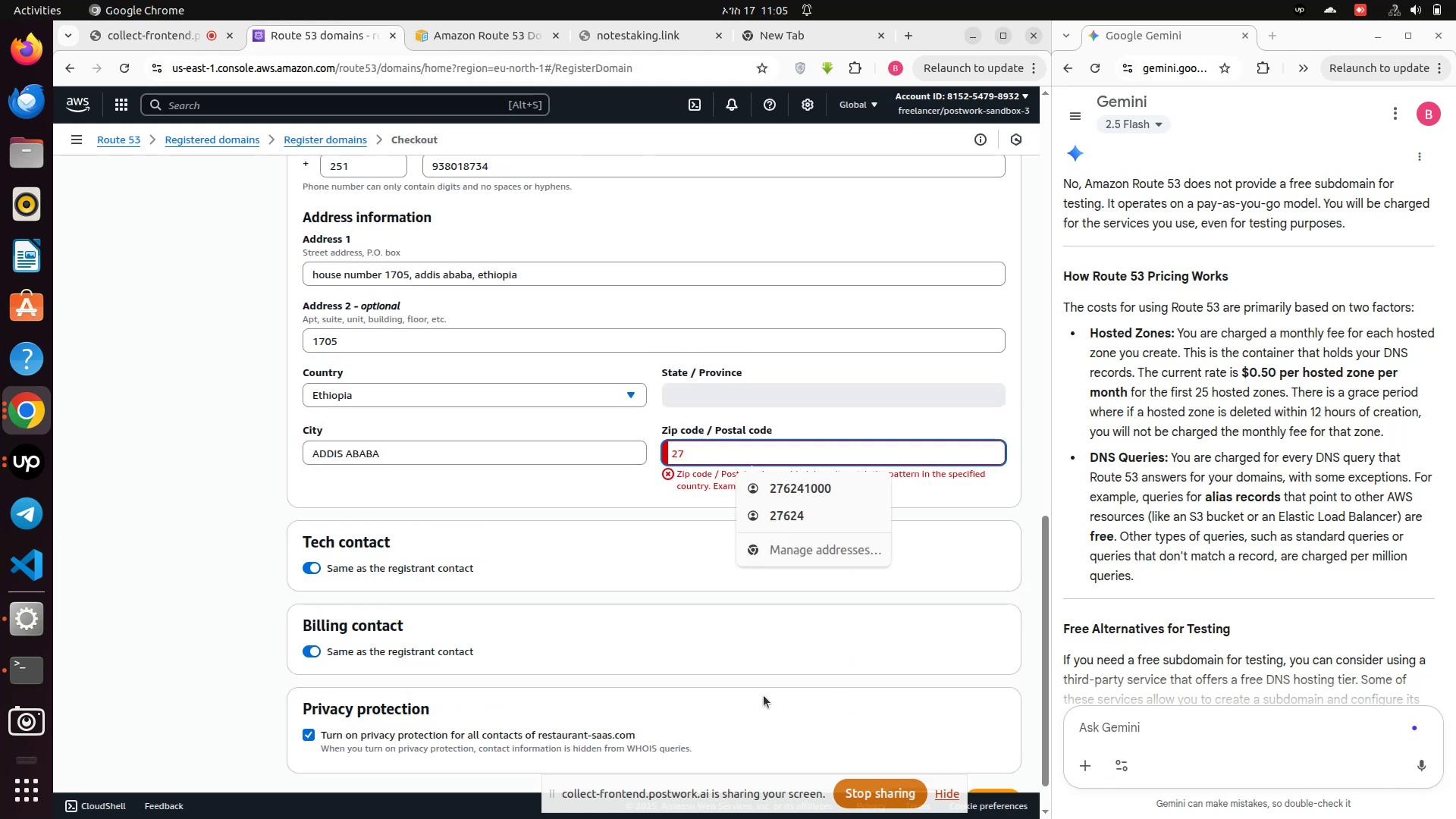 
key(Backspace)
 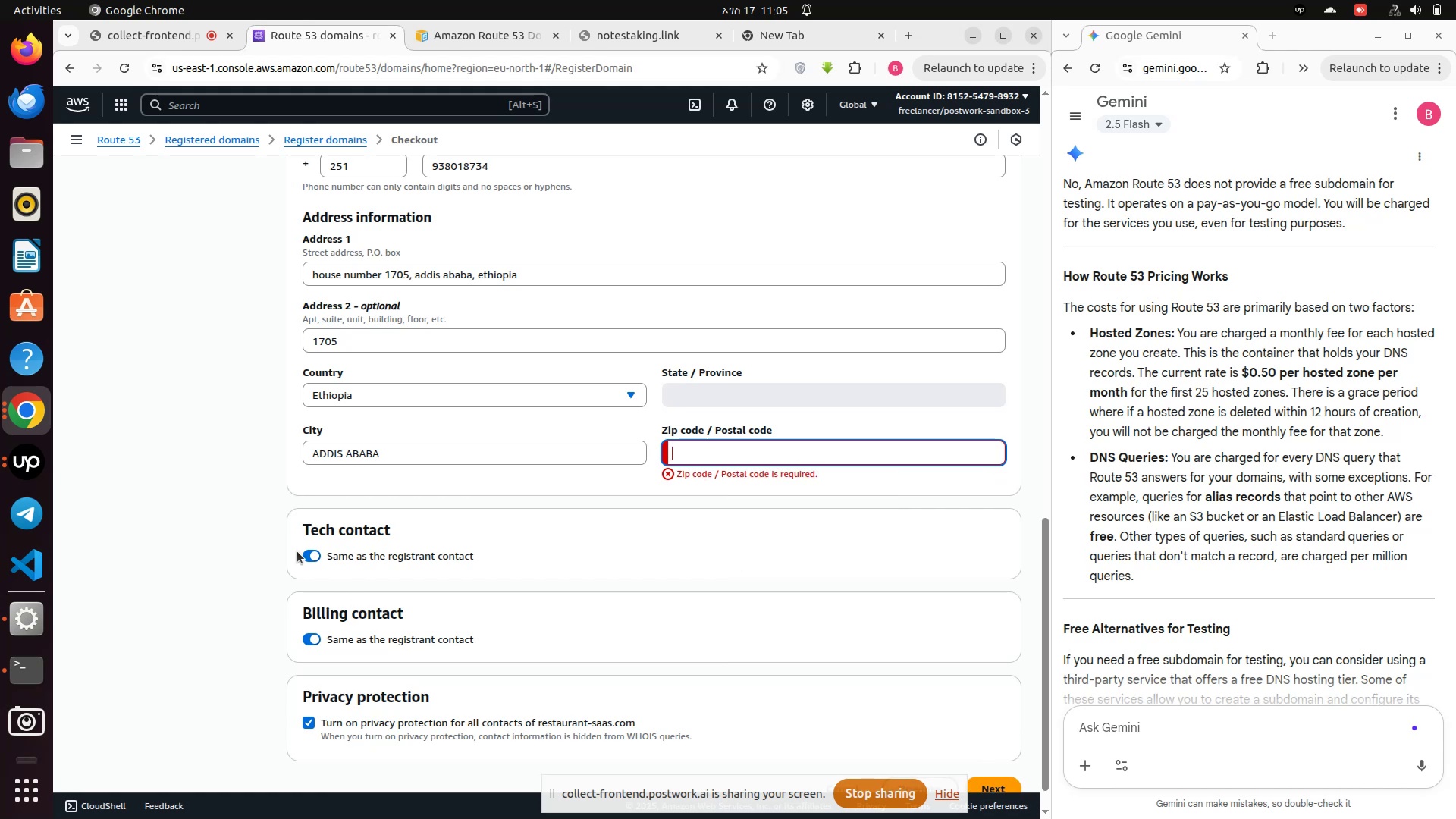 
left_click([227, 526])
 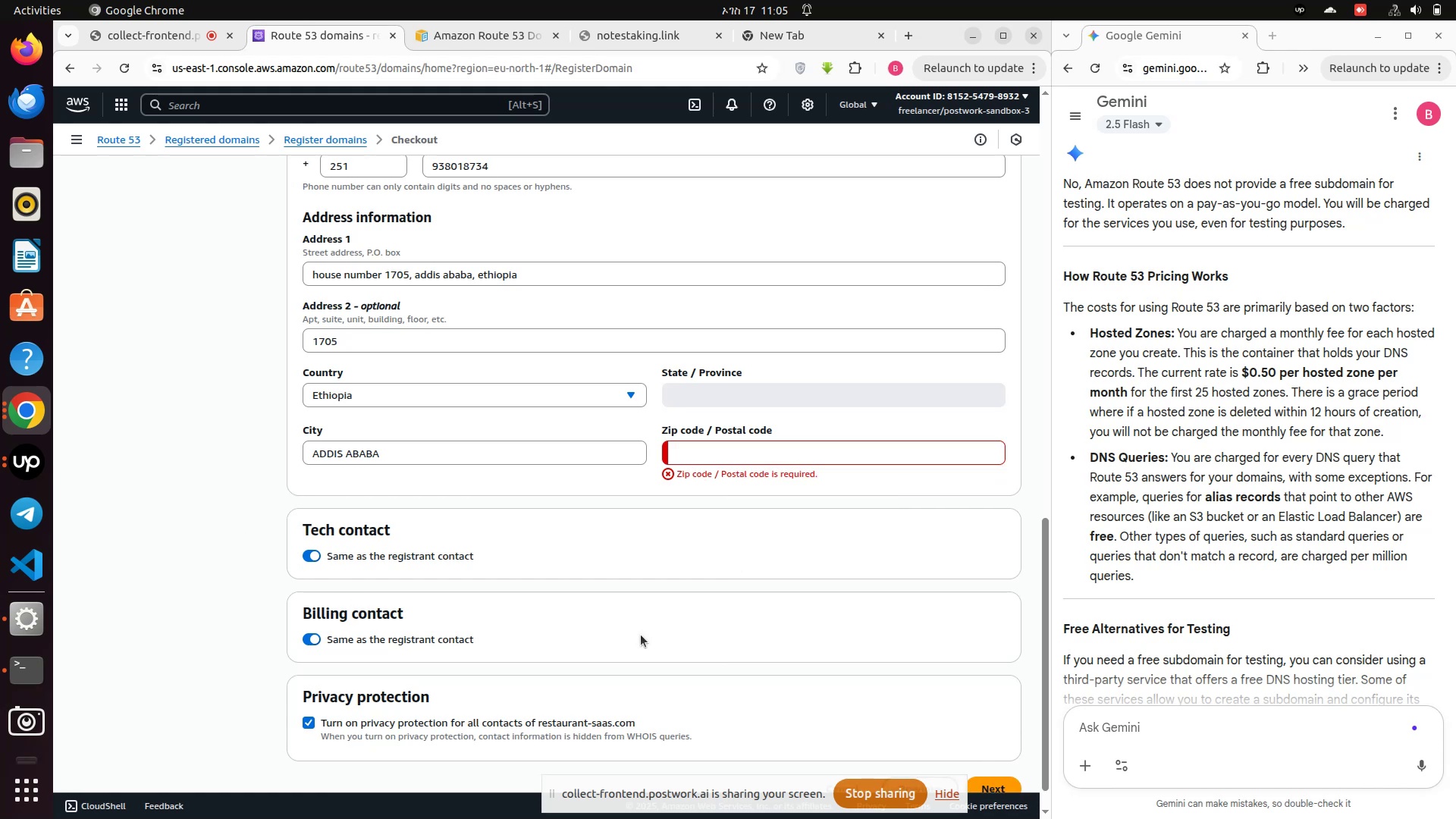 
scroll: coordinate [981, 742], scroll_direction: down, amount: 5.0
 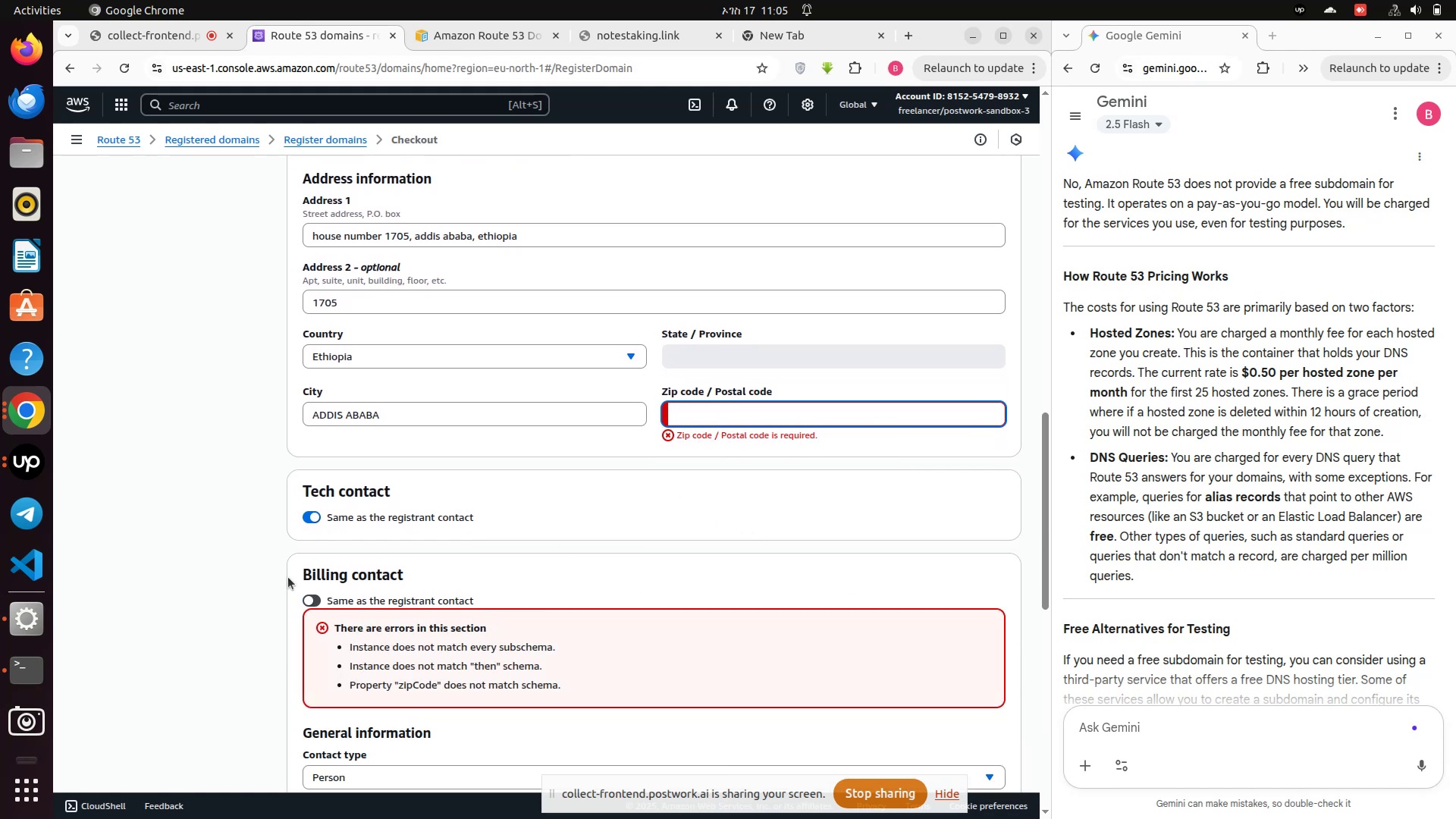 
wait(5.96)
 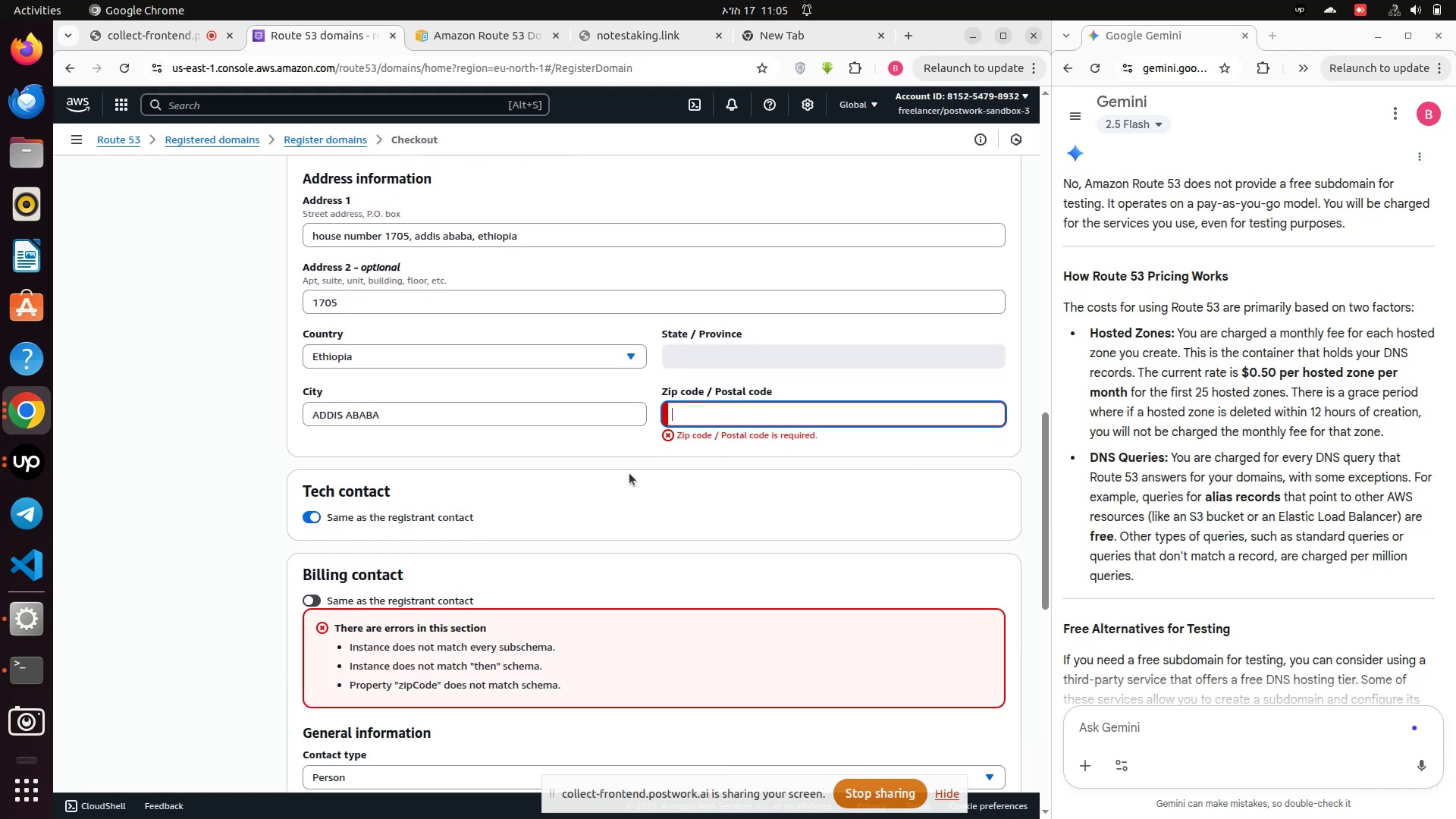 
scroll: coordinate [174, 563], scroll_direction: down, amount: 3.0
 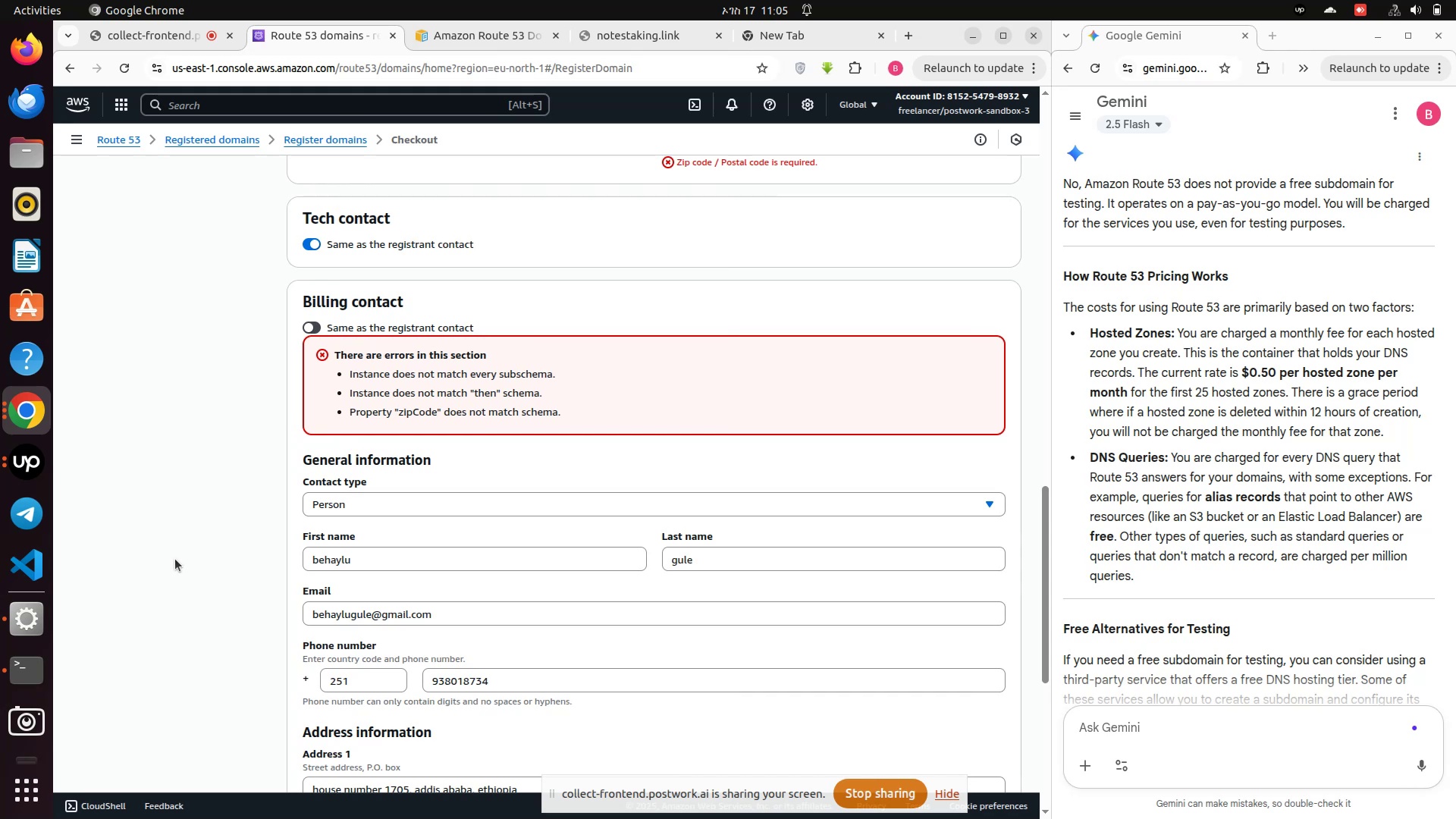 
scroll: coordinate [175, 559], scroll_direction: up, amount: 1.0
 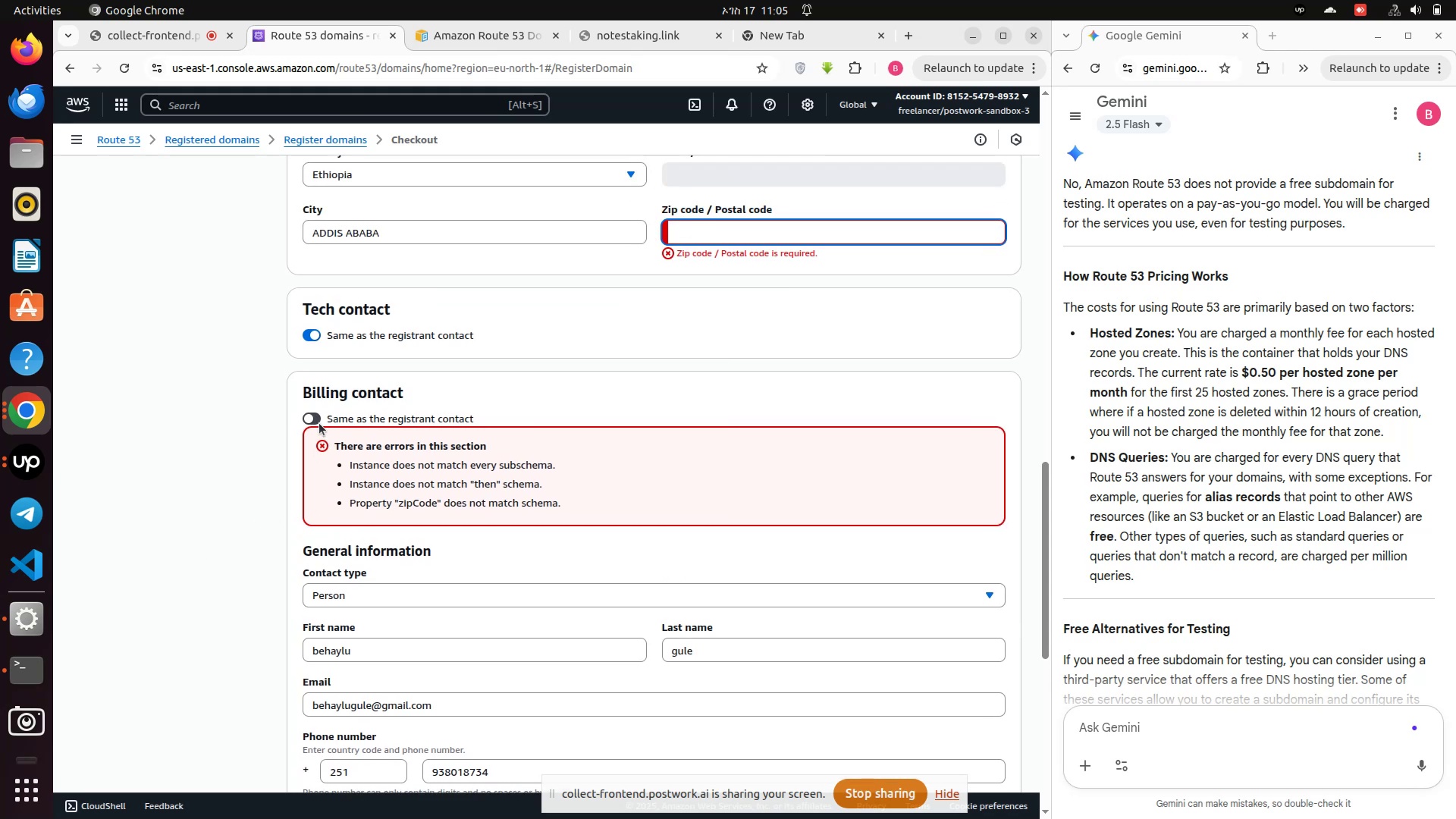 
left_click([315, 418])
 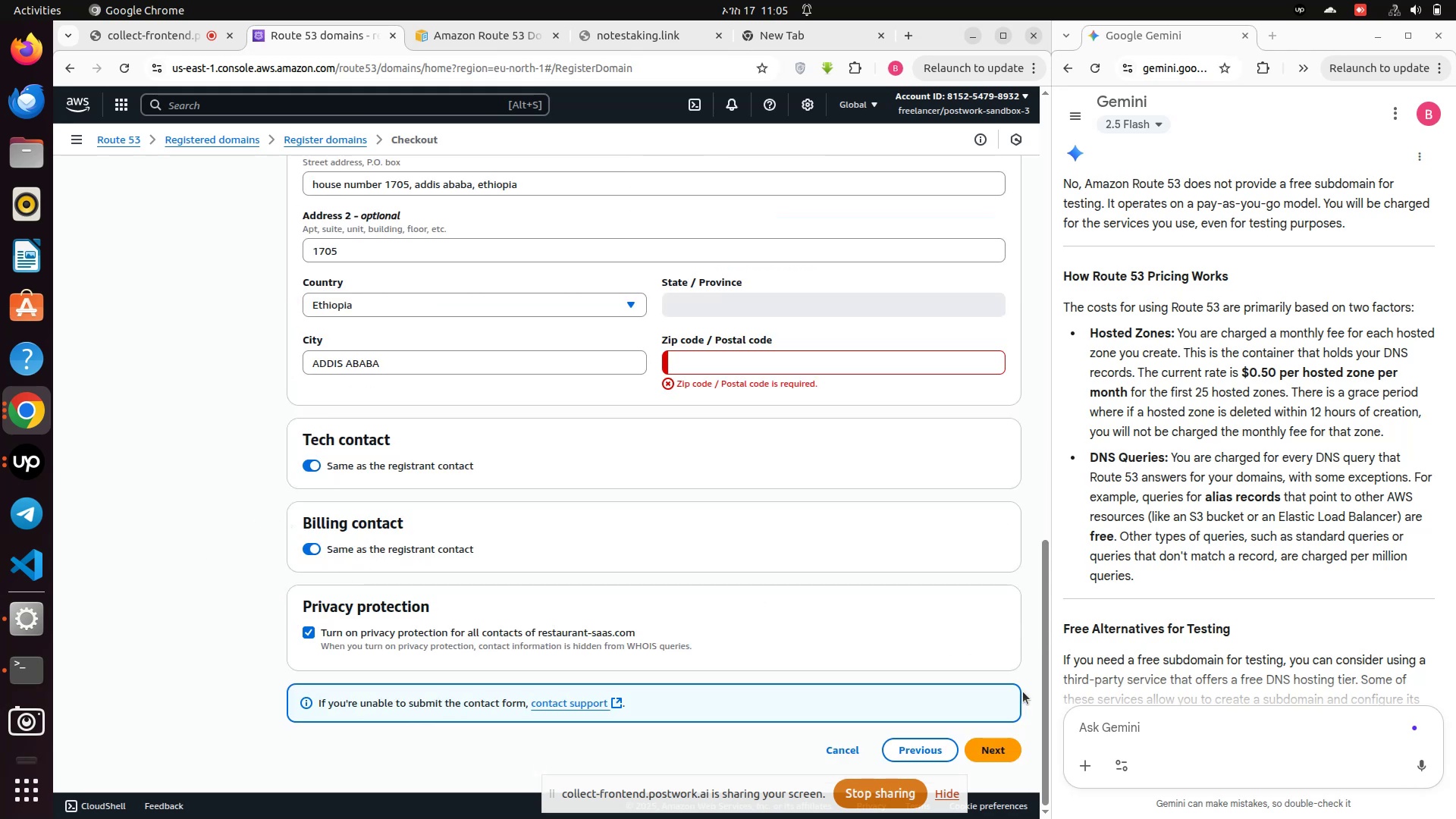 
left_click([992, 746])
 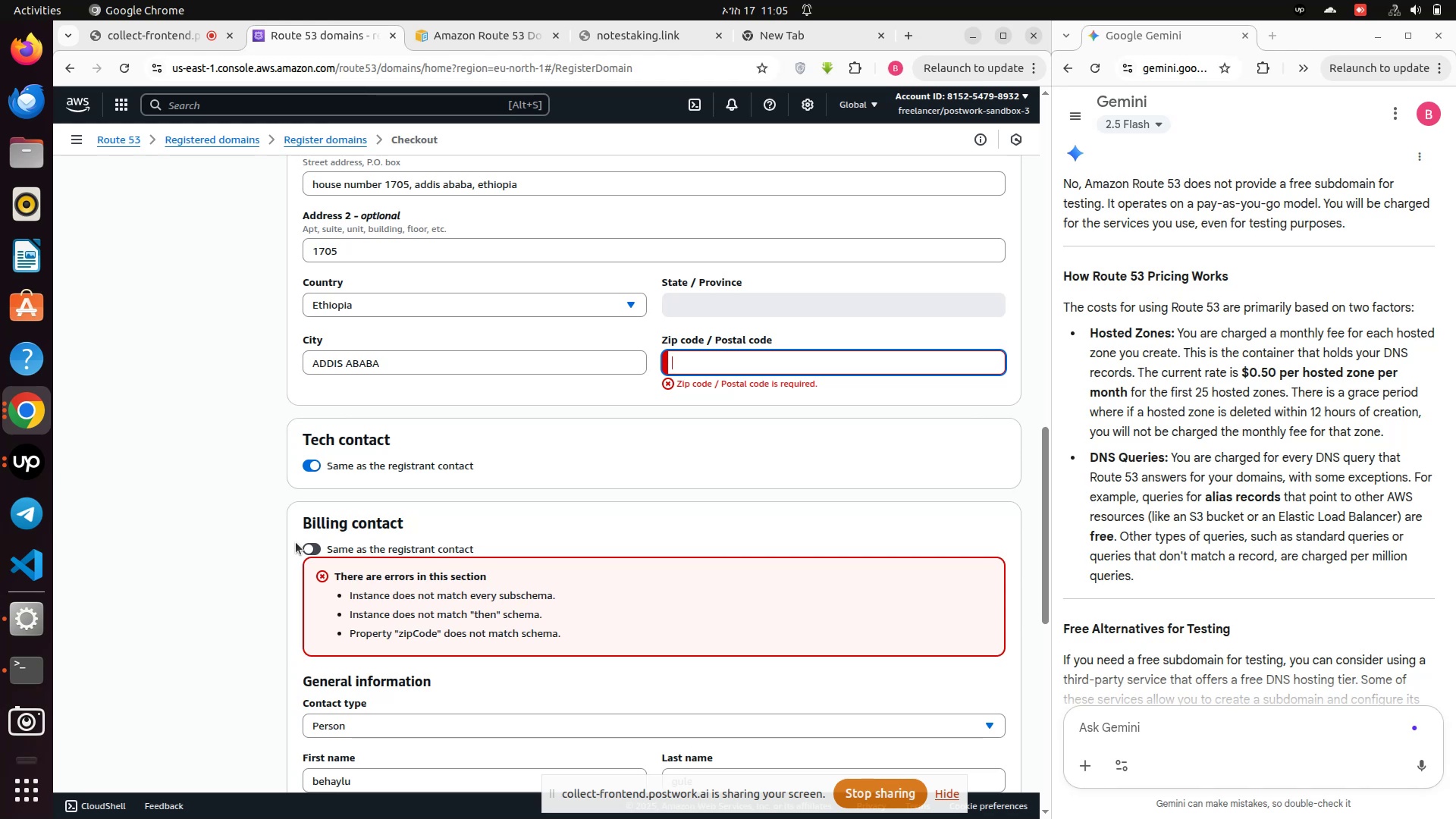 
wait(7.31)
 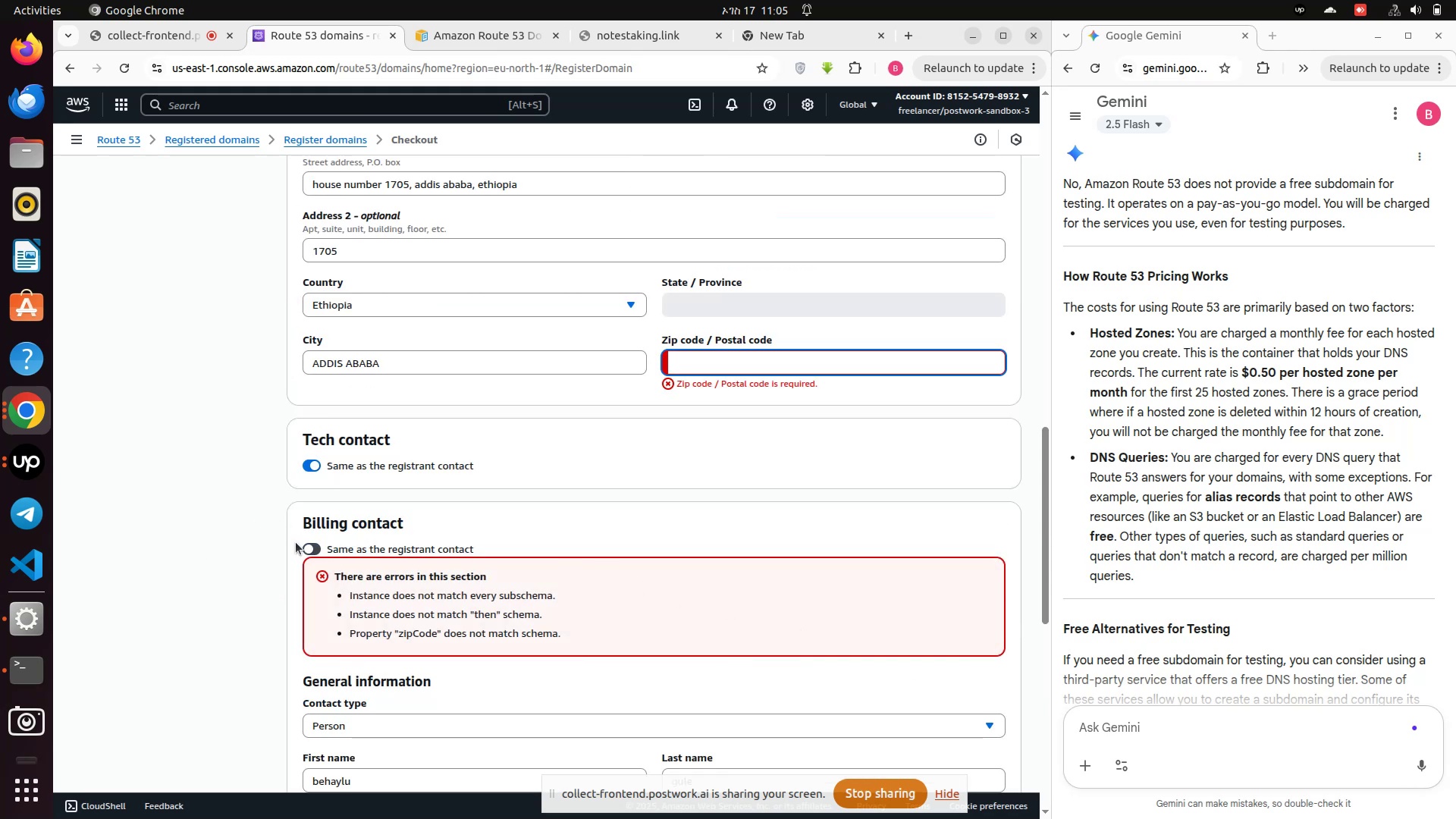 
scroll: coordinate [296, 542], scroll_direction: down, amount: 3.0
 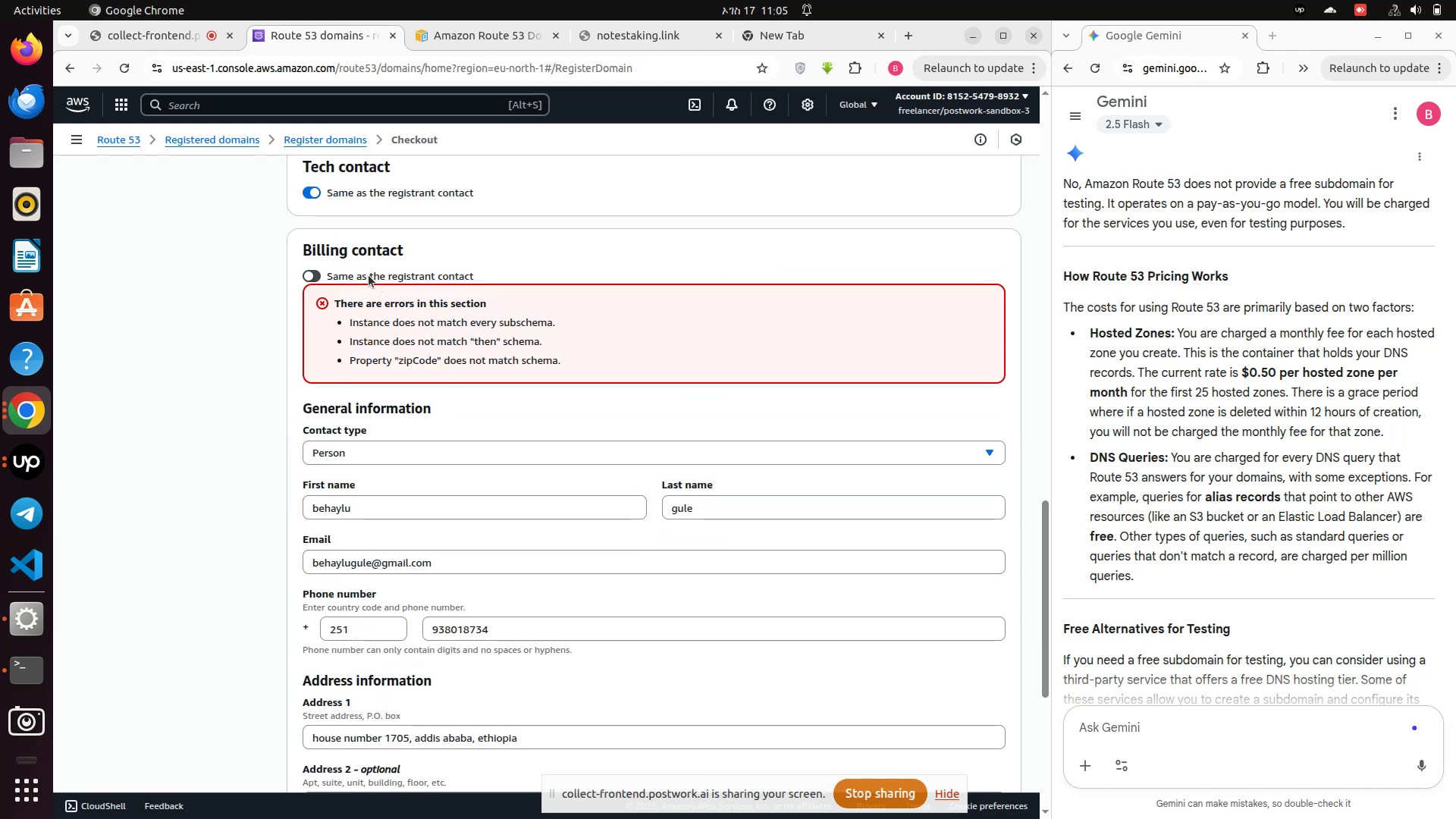 
left_click([350, 273])
 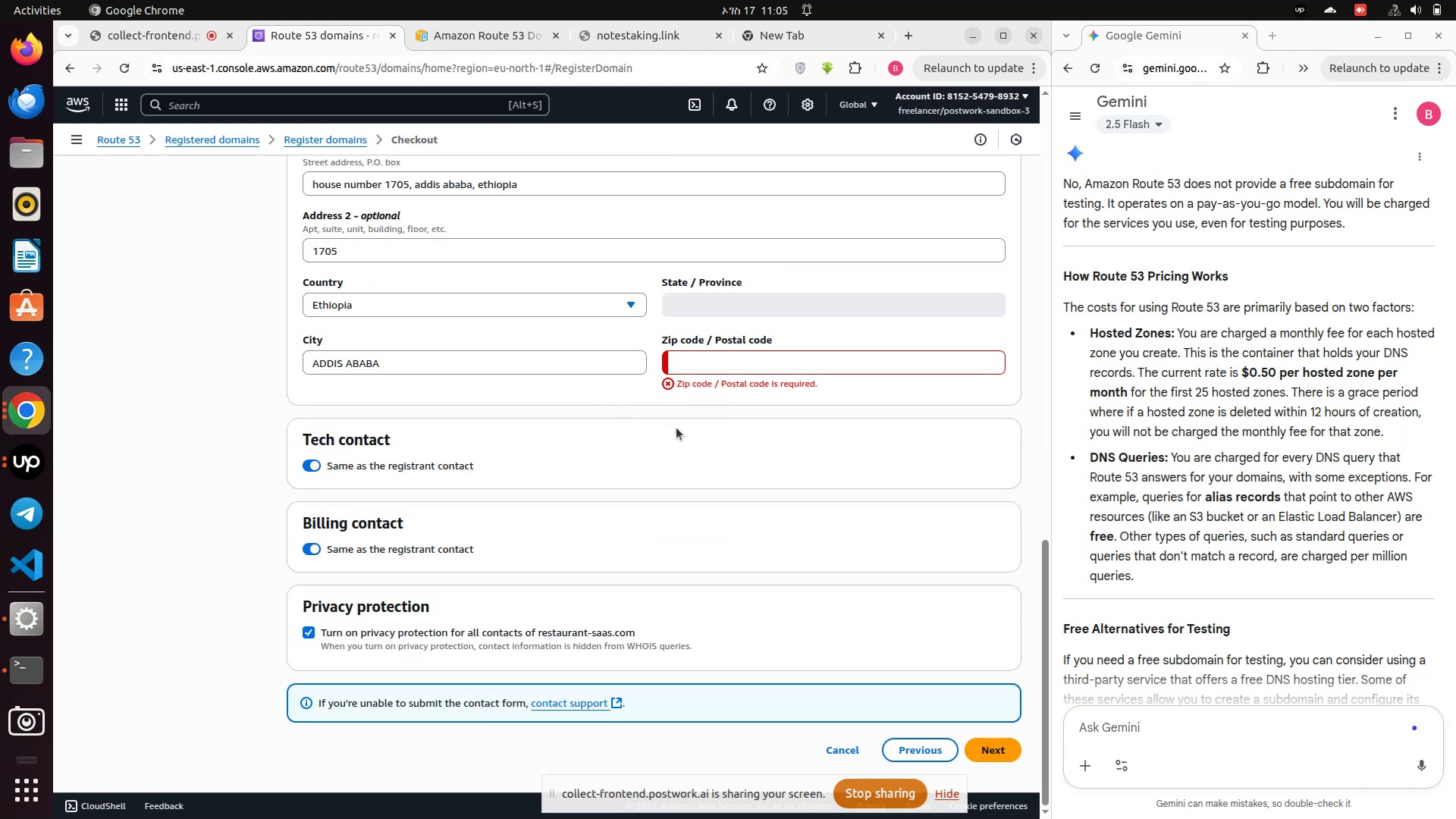 
scroll: coordinate [676, 428], scroll_direction: down, amount: 2.0
 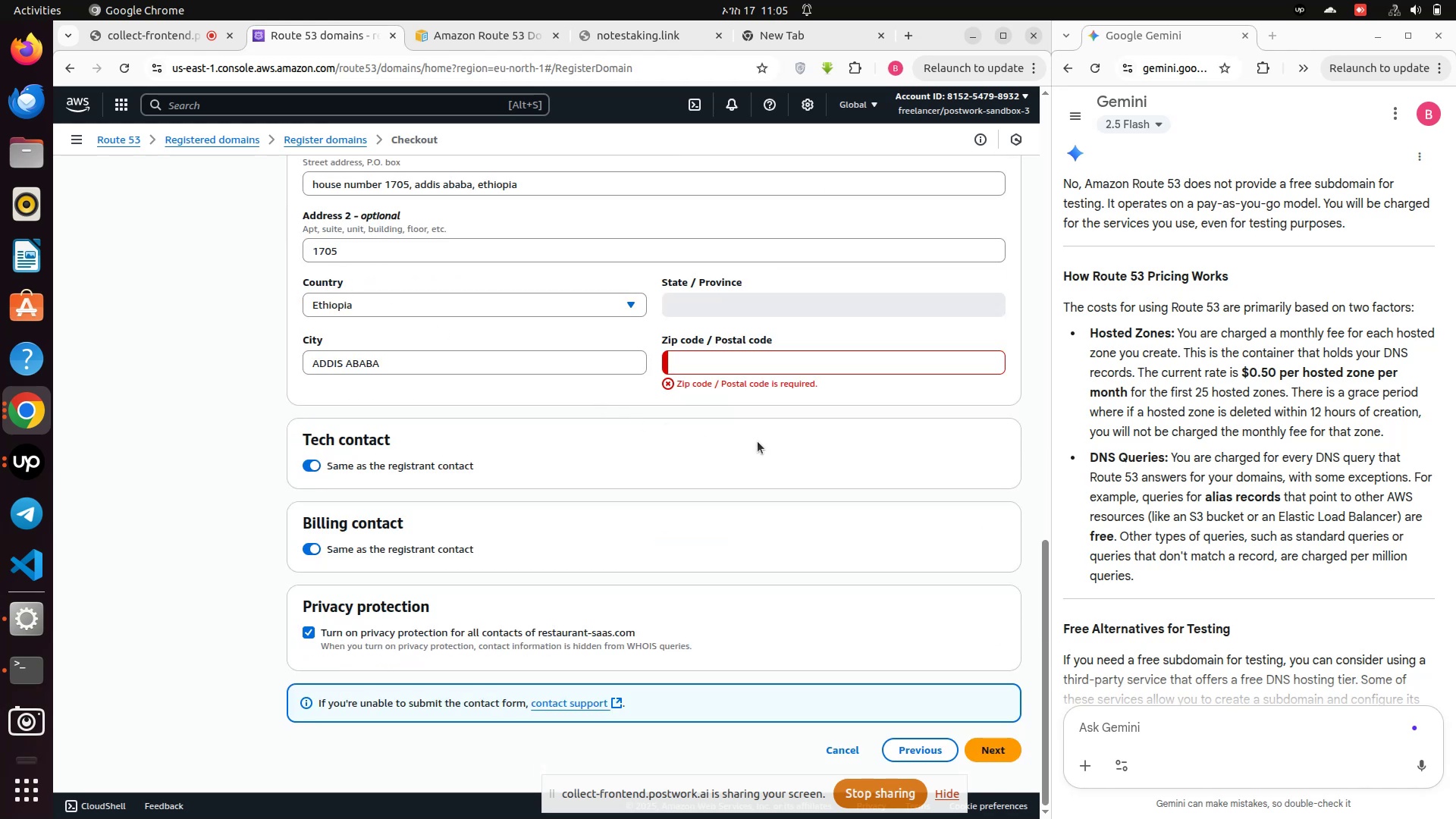 
left_click([776, 368])
 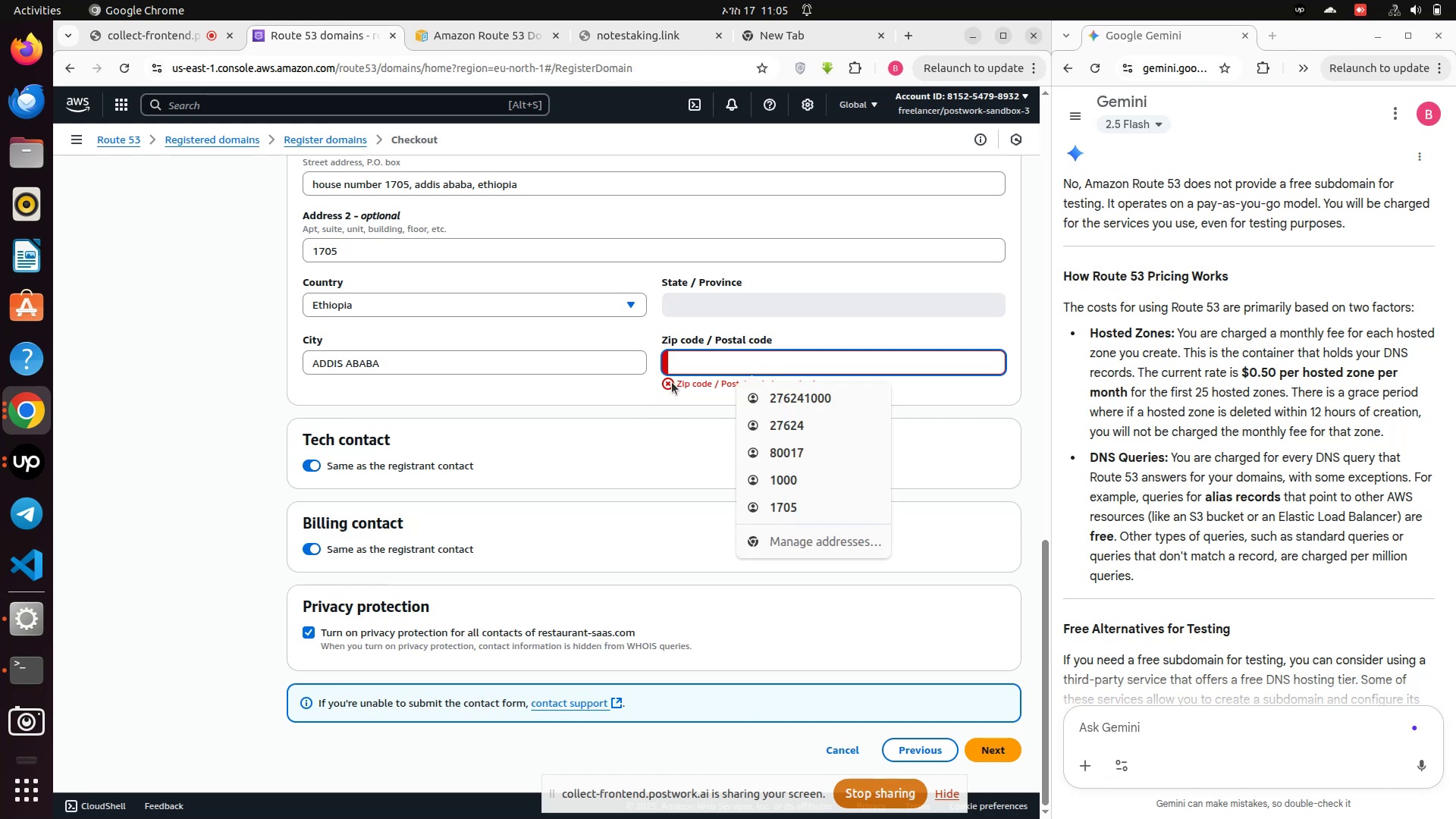 
left_click([670, 383])
 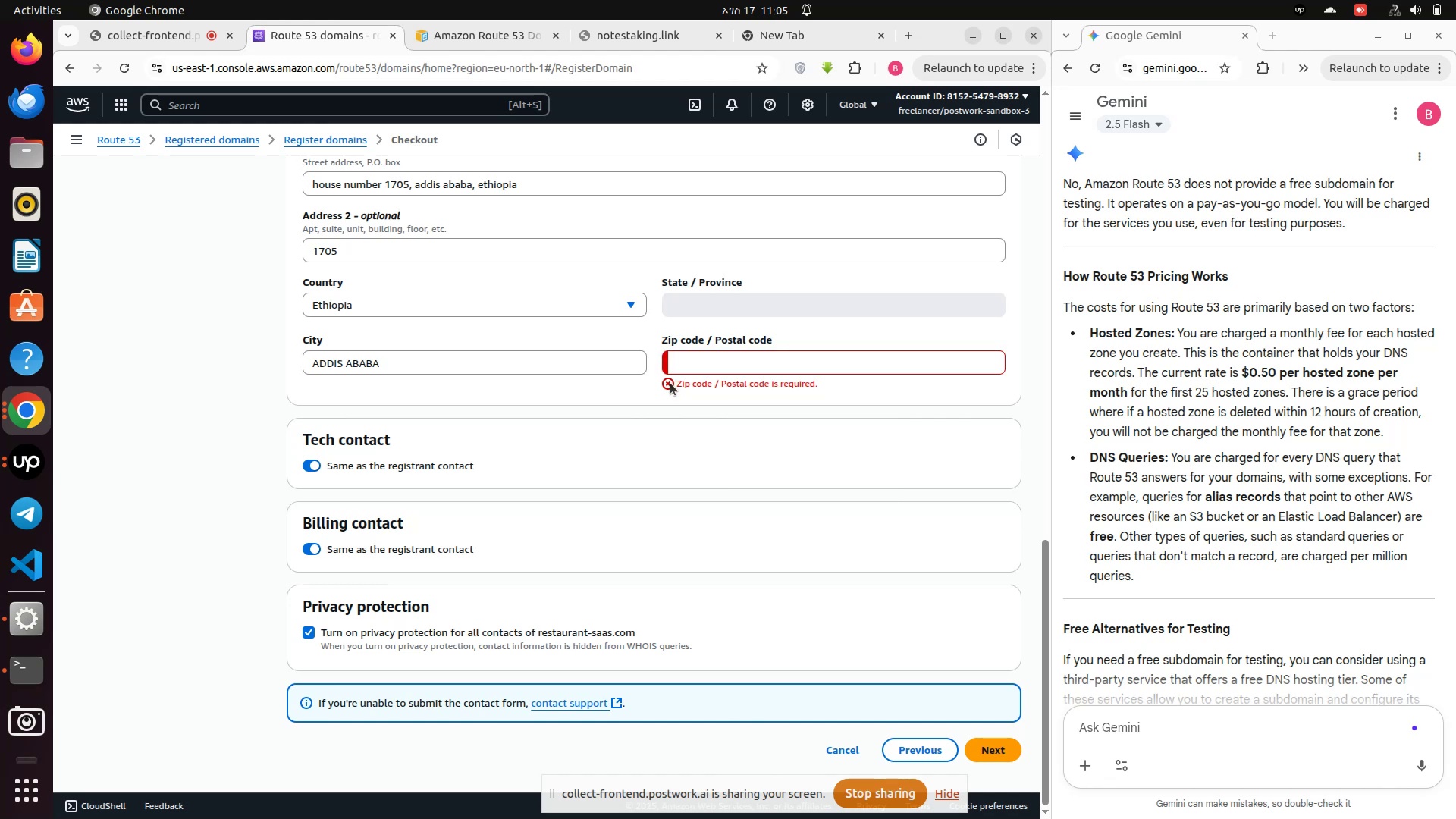 
left_click([670, 383])
 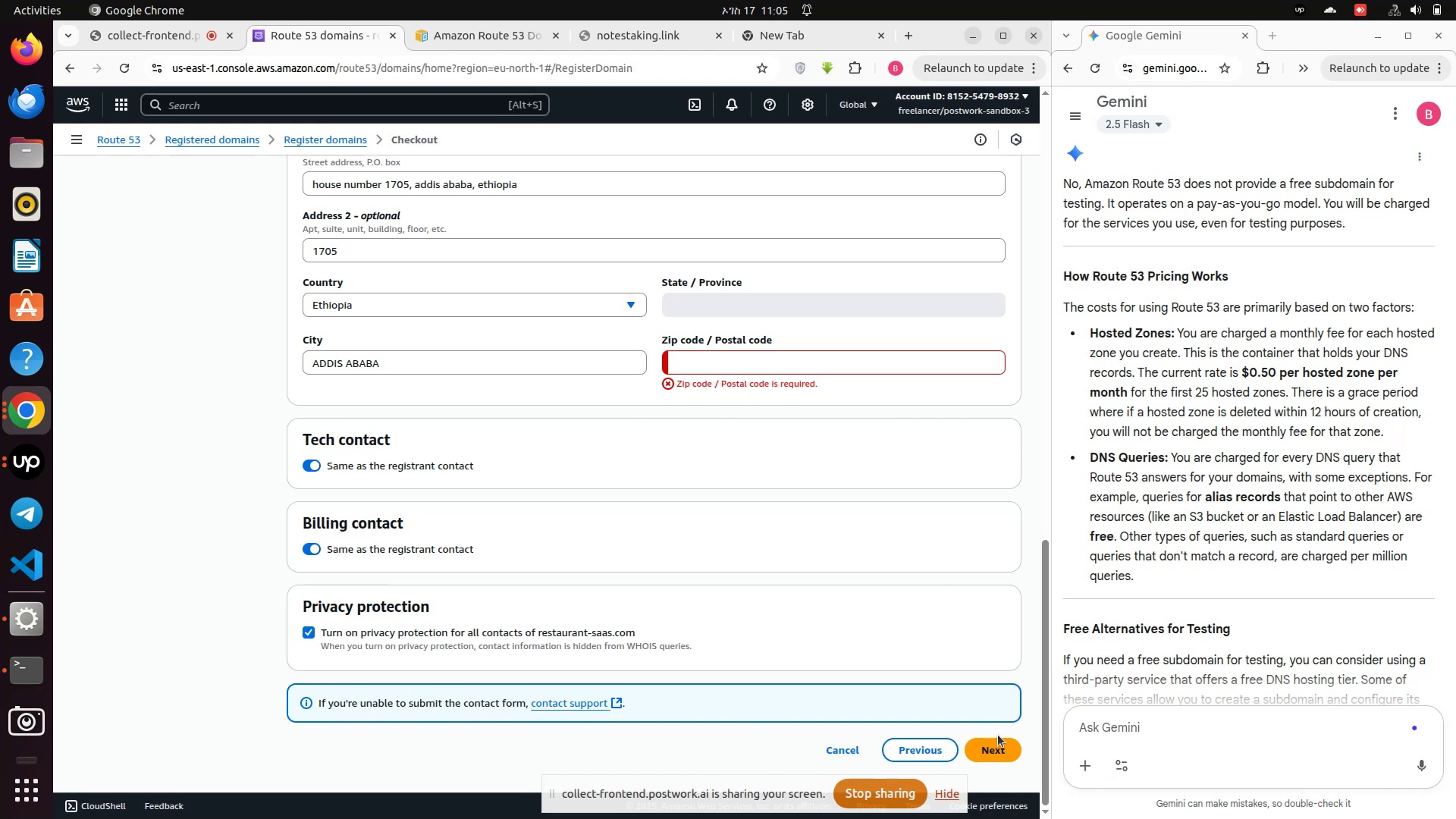 
left_click([997, 739])
 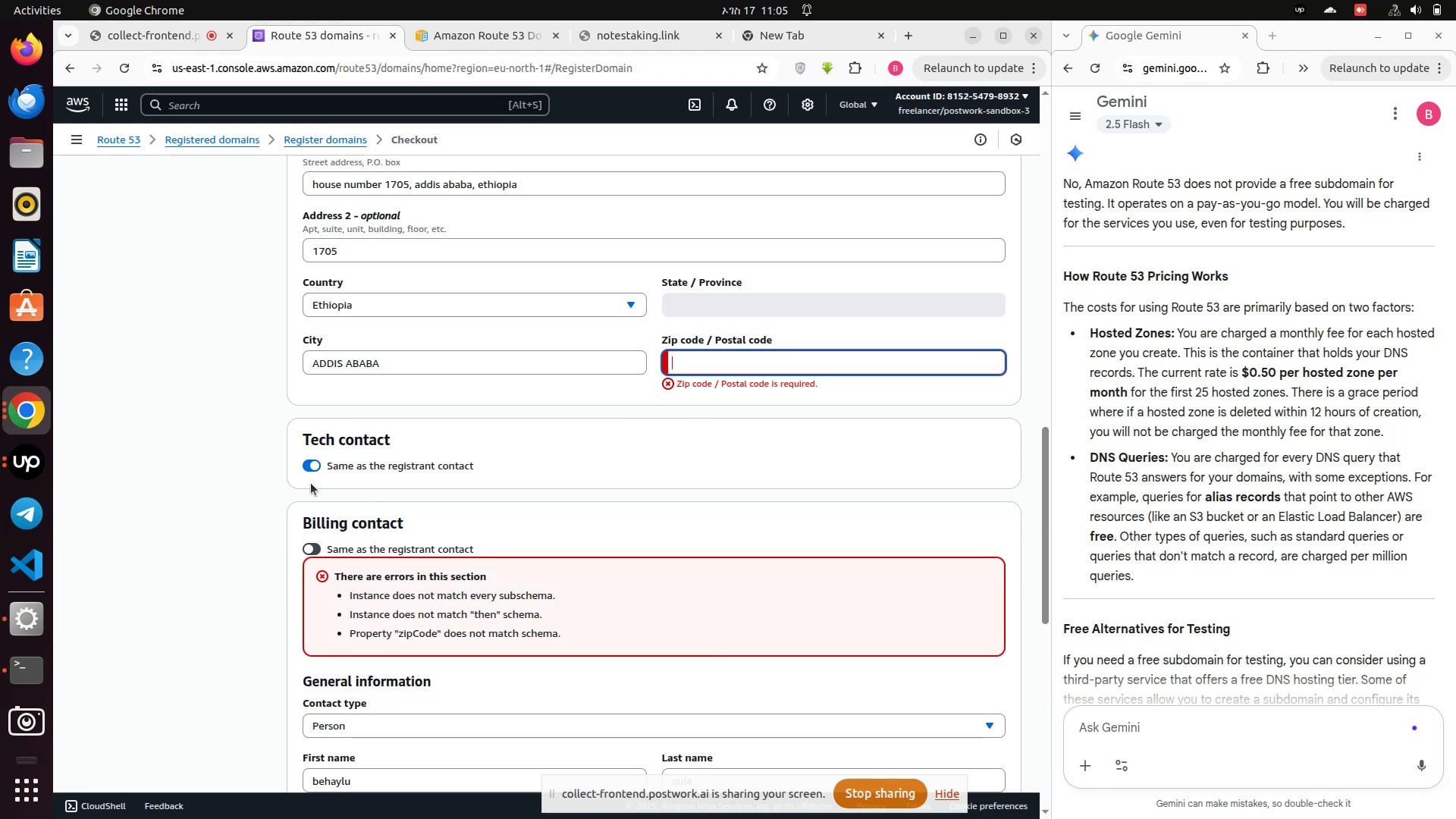 
scroll: coordinate [427, 510], scroll_direction: down, amount: 4.0
 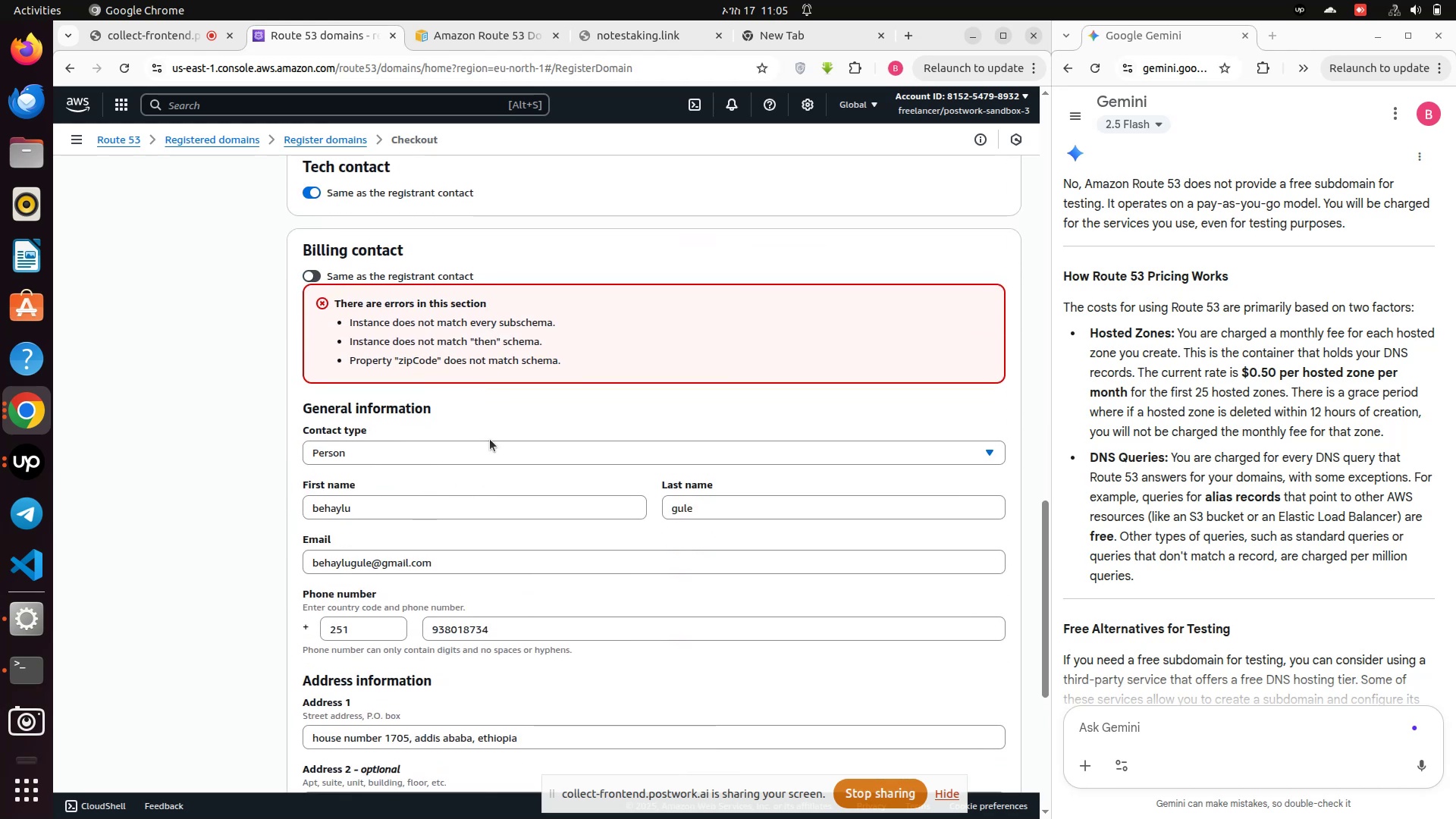 
left_click([490, 459])
 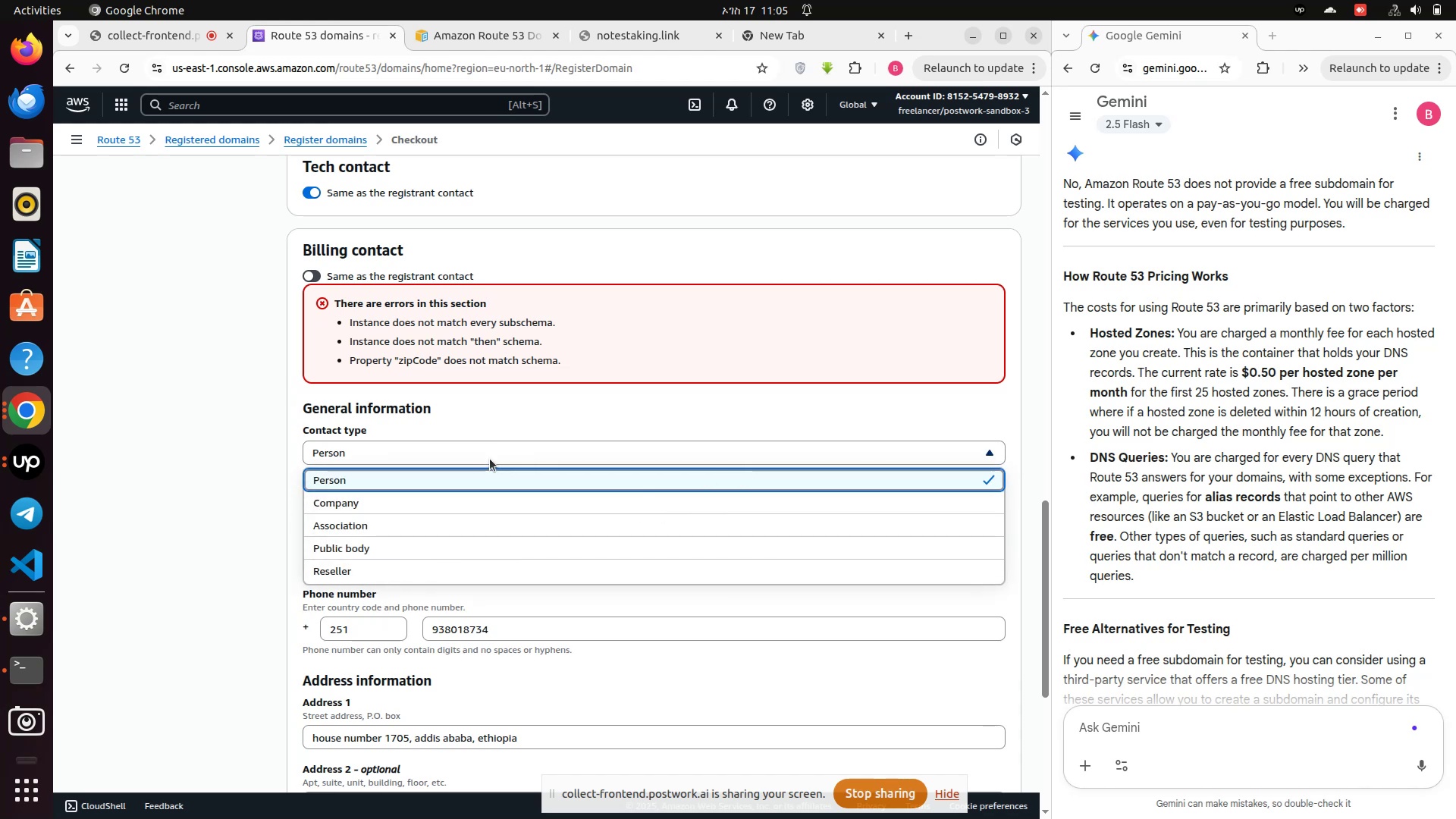 
scroll: coordinate [173, 367], scroll_direction: up, amount: 20.0
 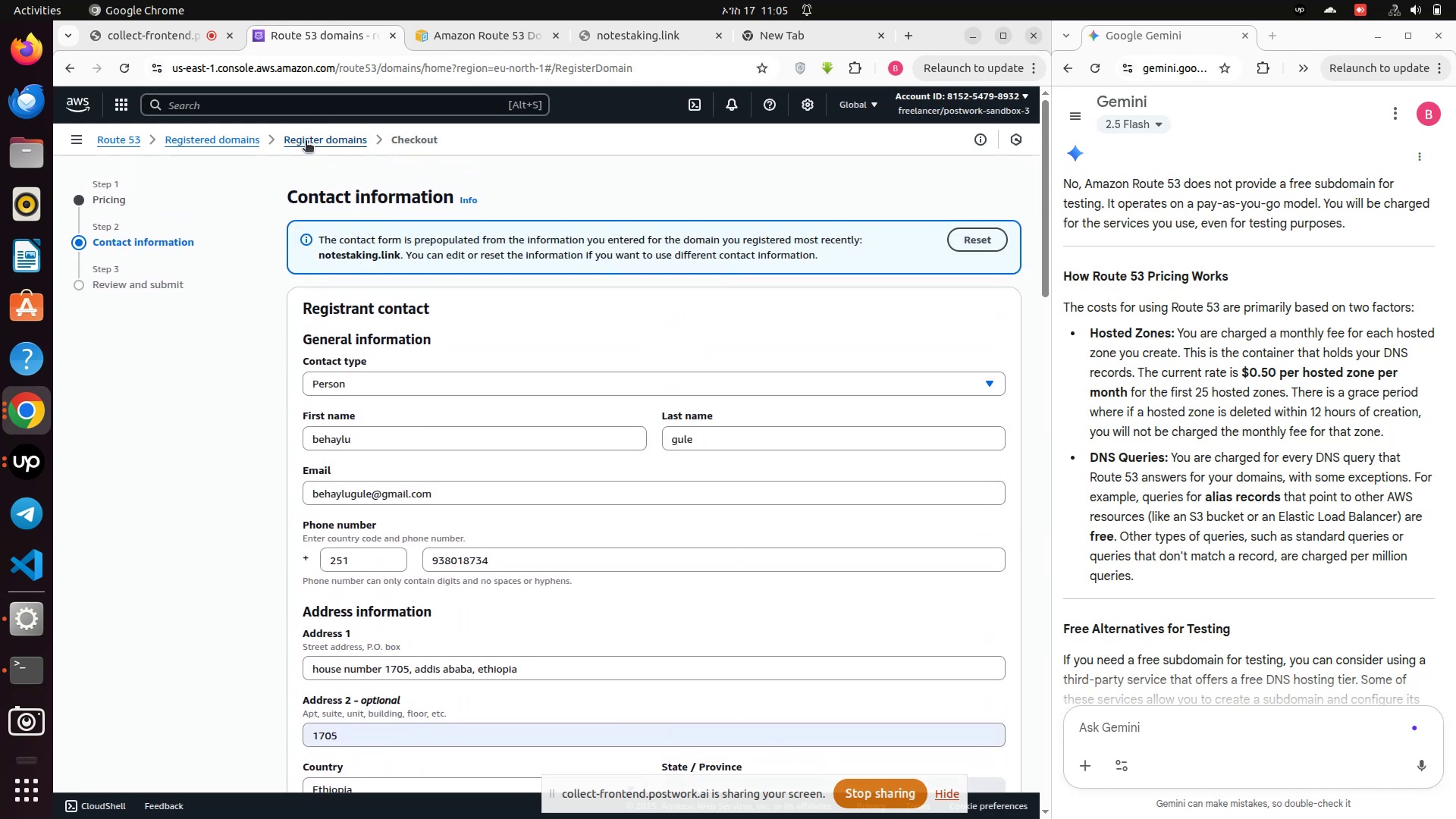 
left_click([306, 142])
 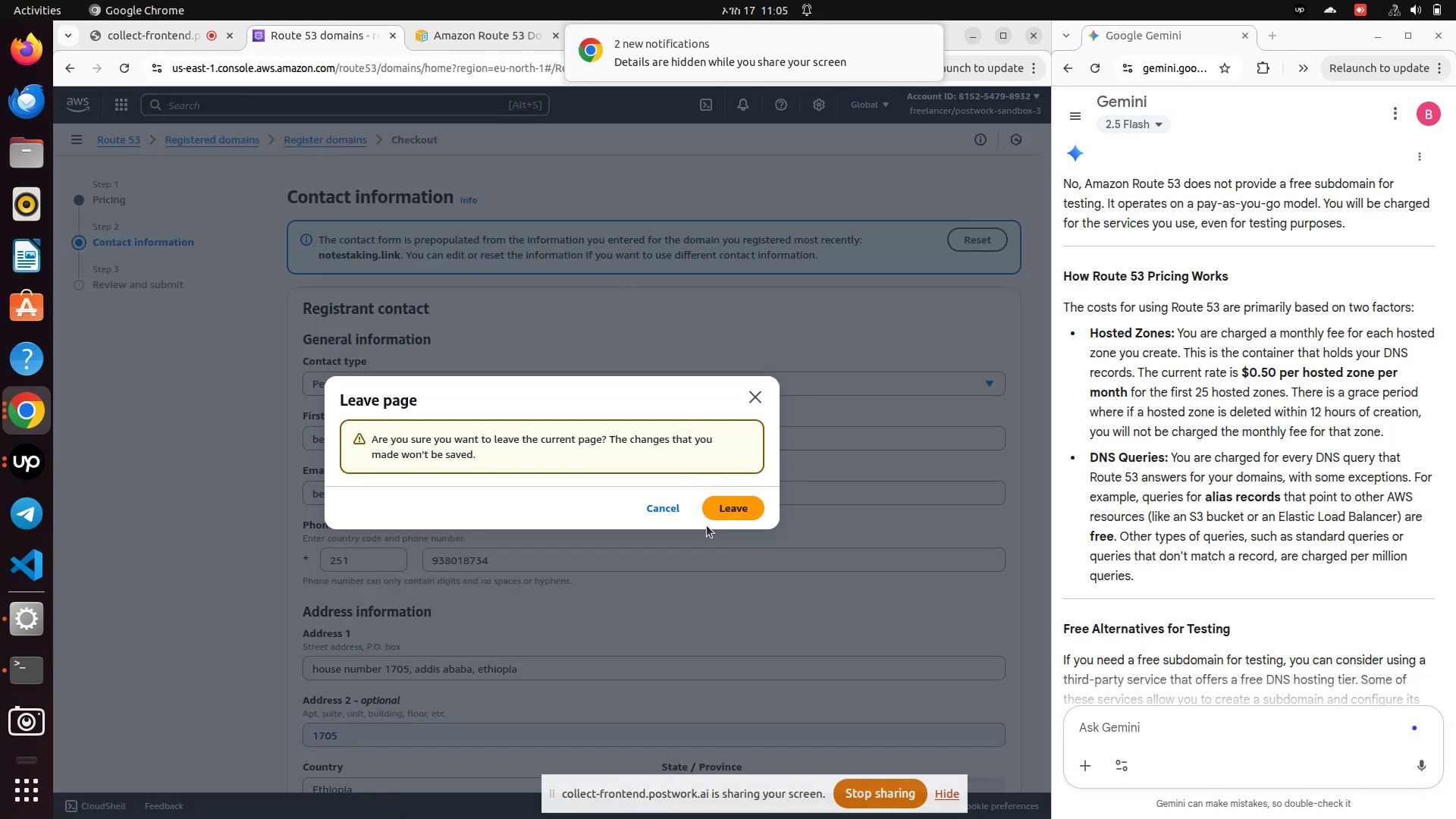 
left_click([730, 508])
 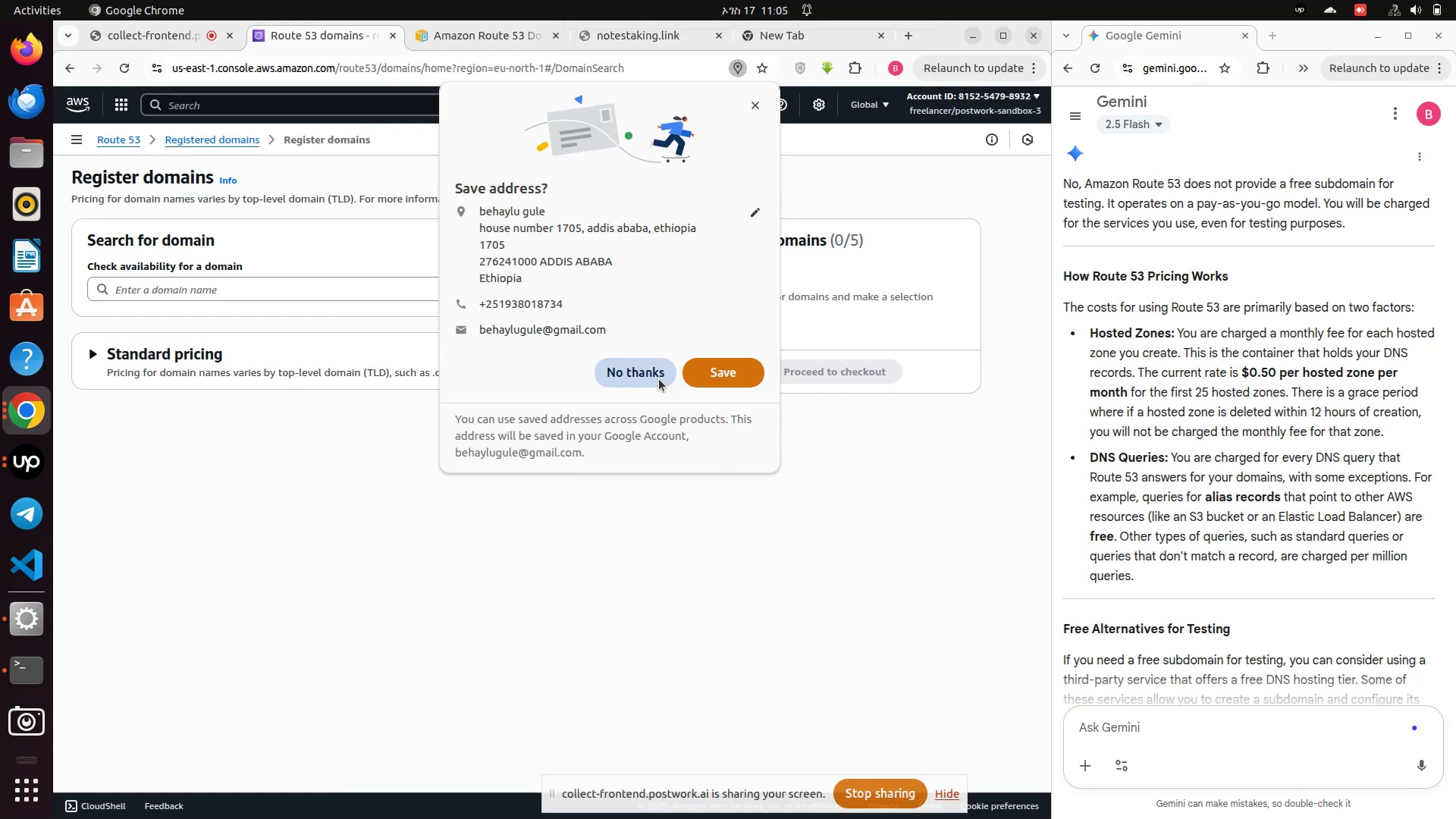 
left_click([627, 360])
 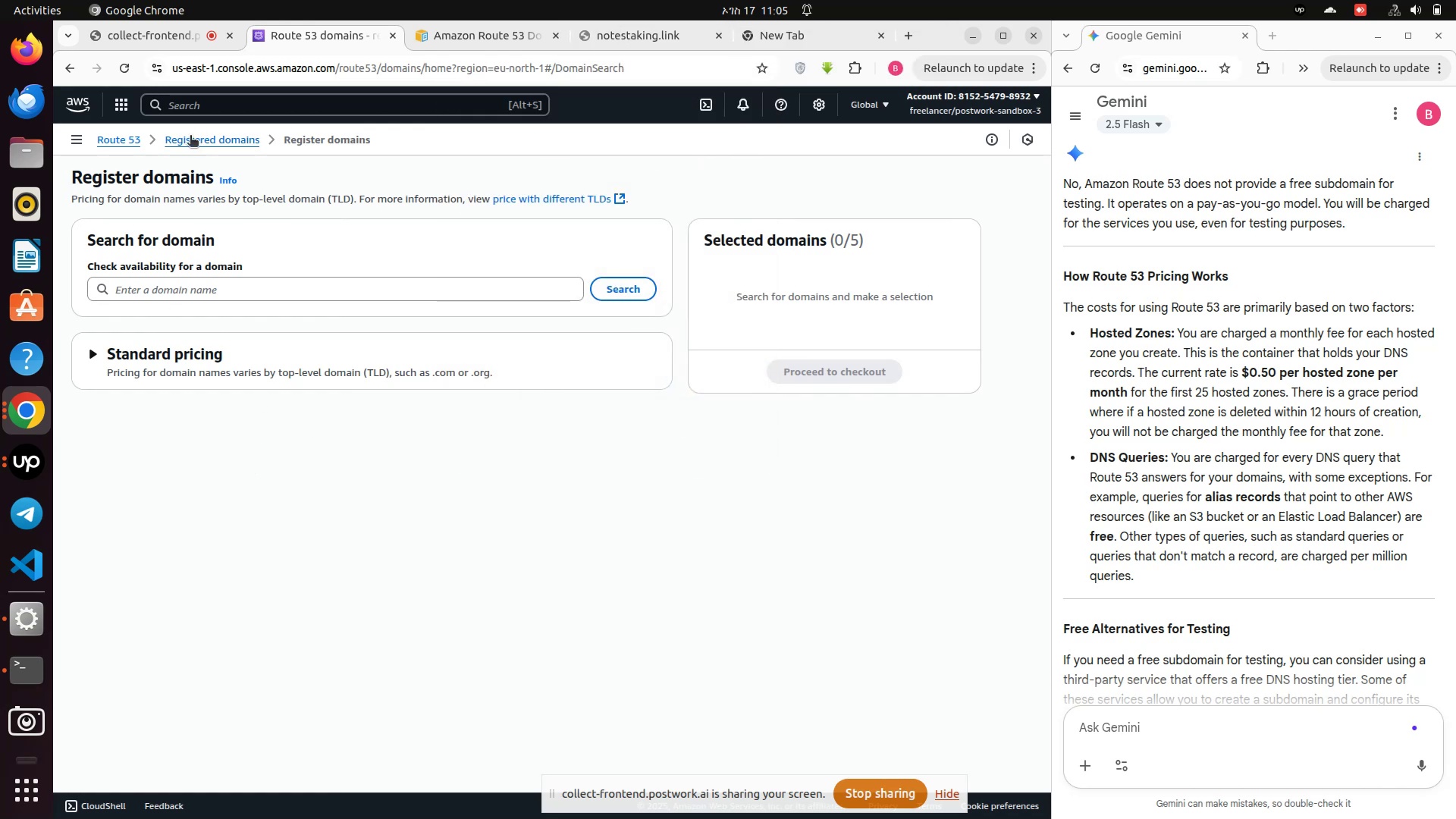 
left_click([121, 140])
 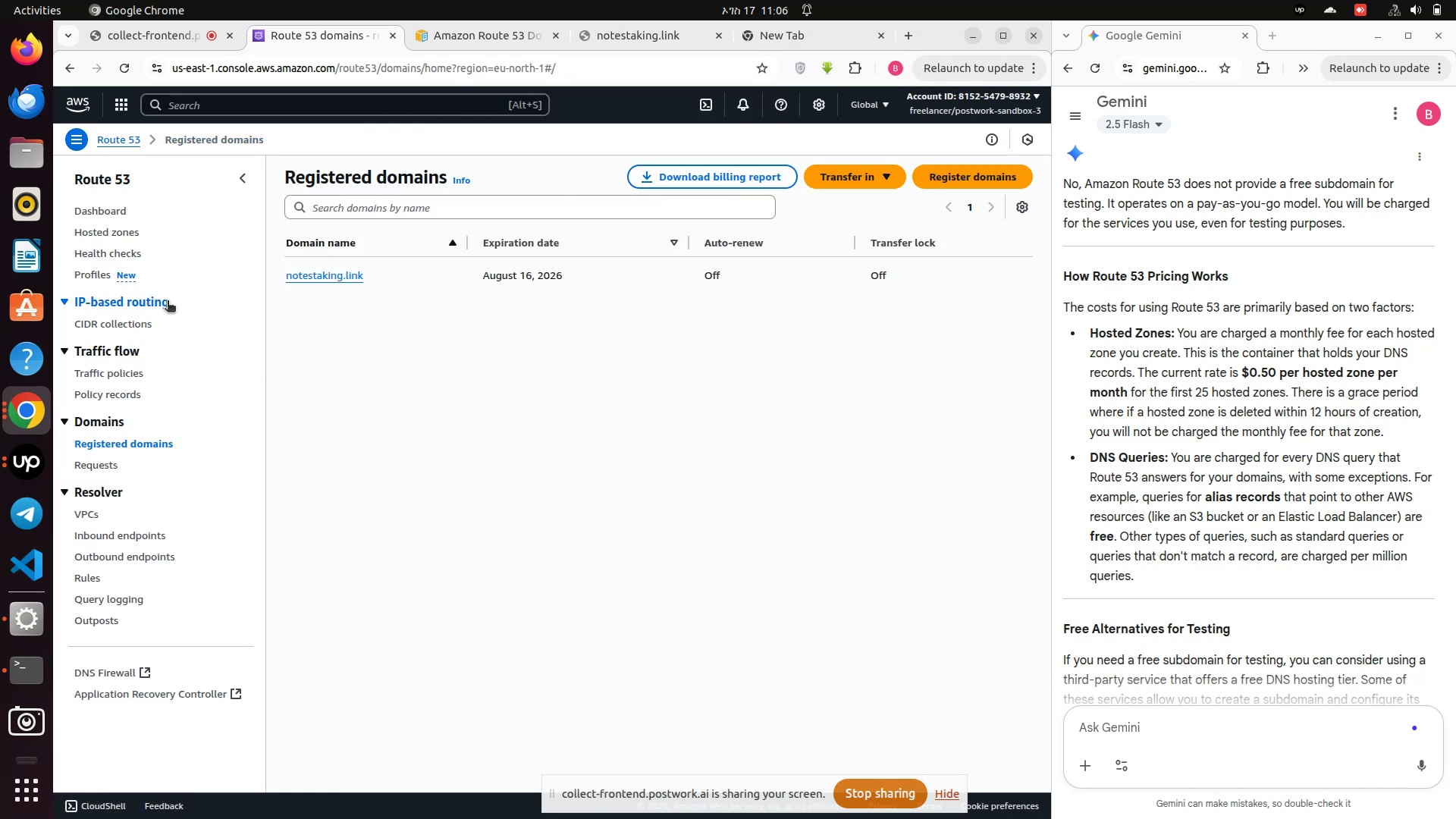 
left_click([109, 215])
 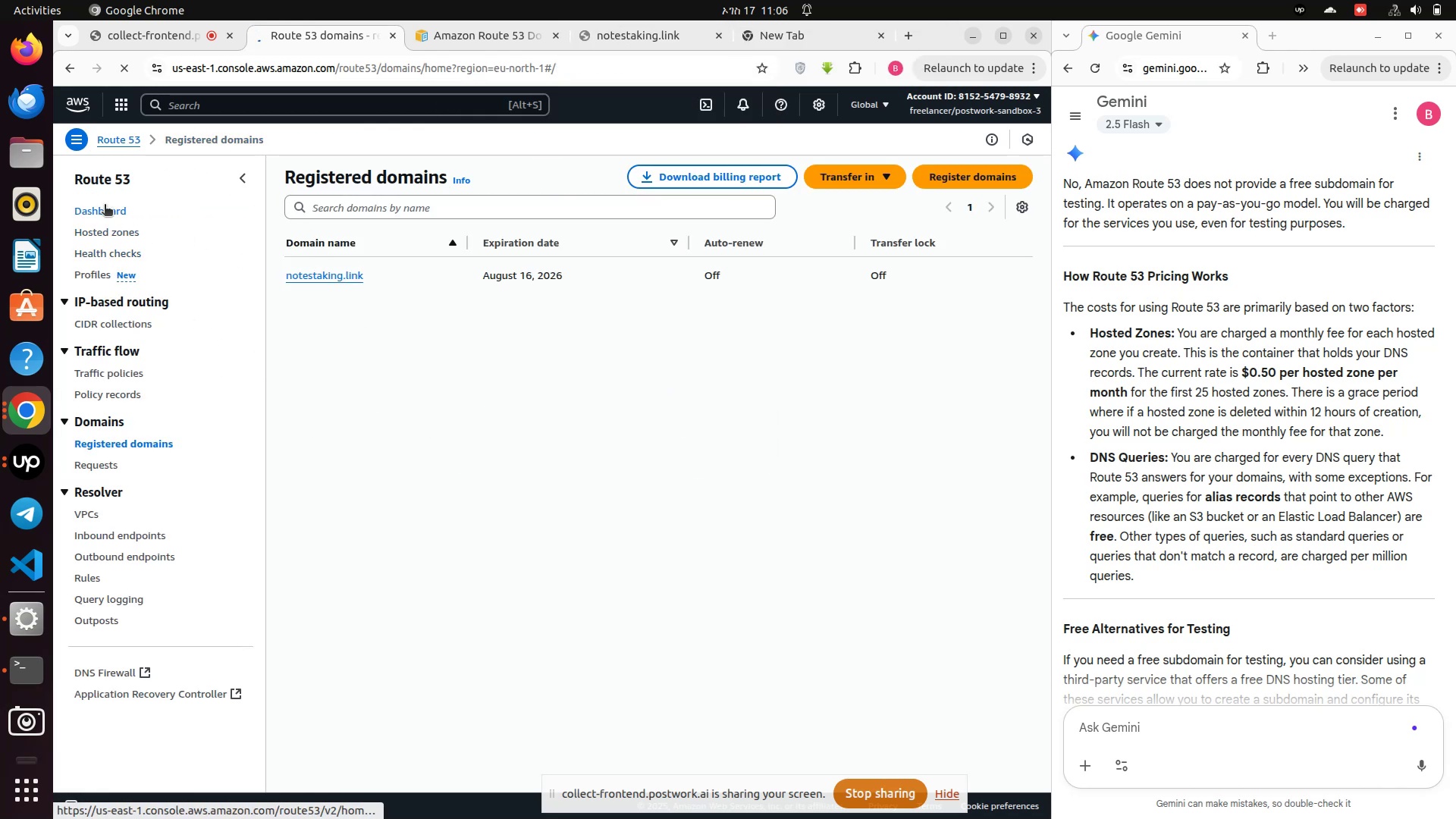 
left_click([101, 206])
 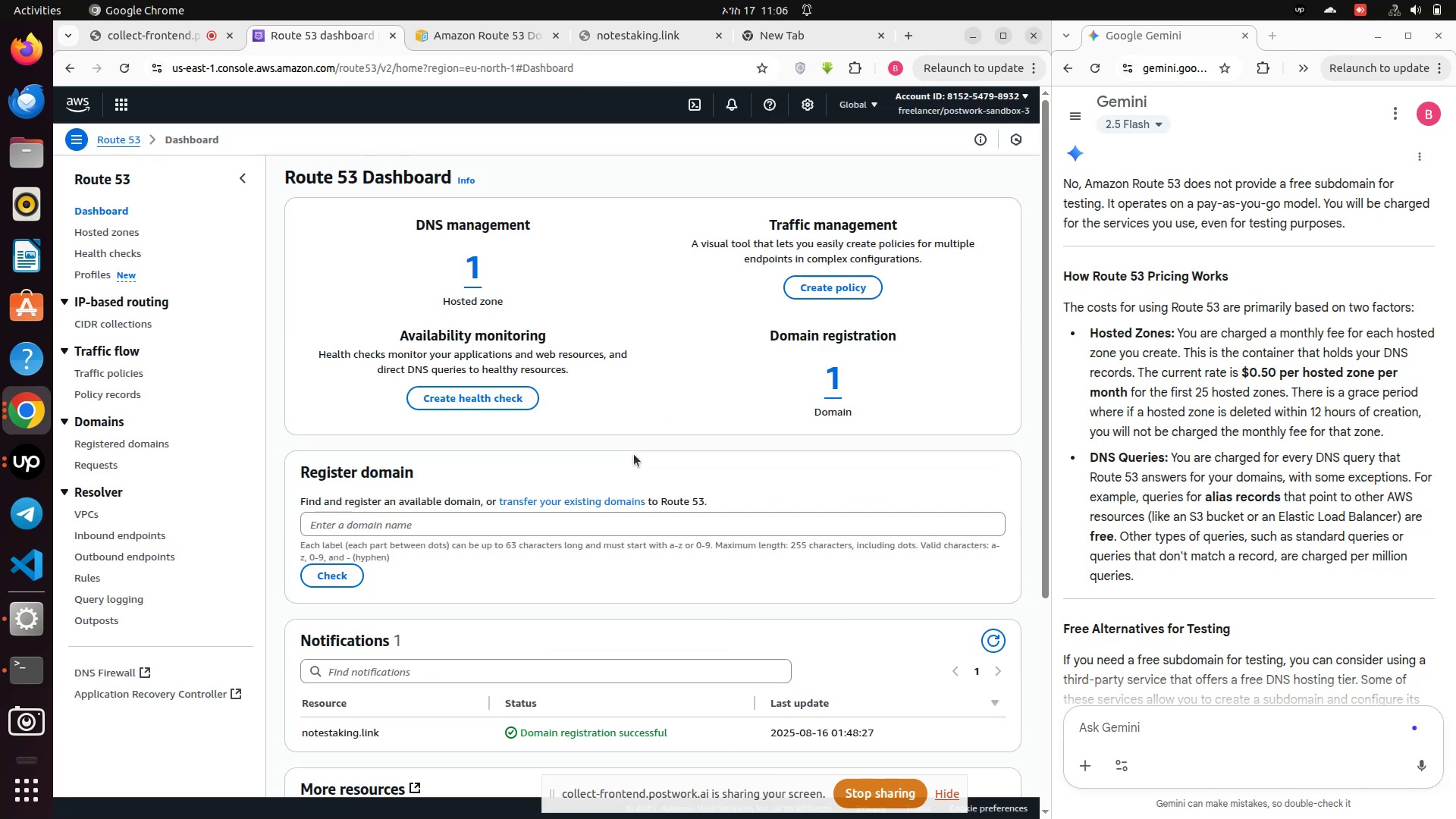 
wait(9.86)
 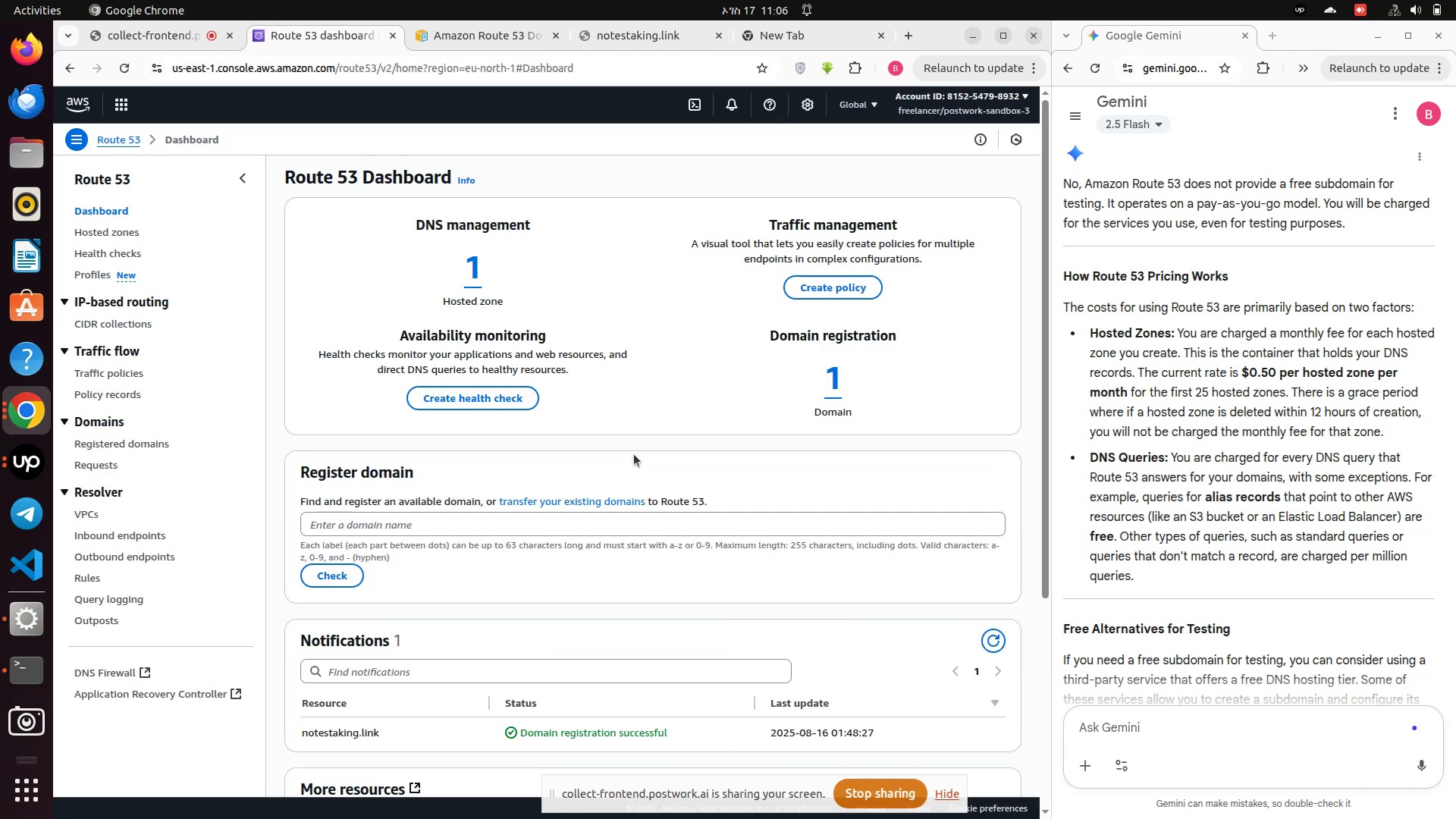 
scroll: coordinate [560, 461], scroll_direction: down, amount: 5.0
 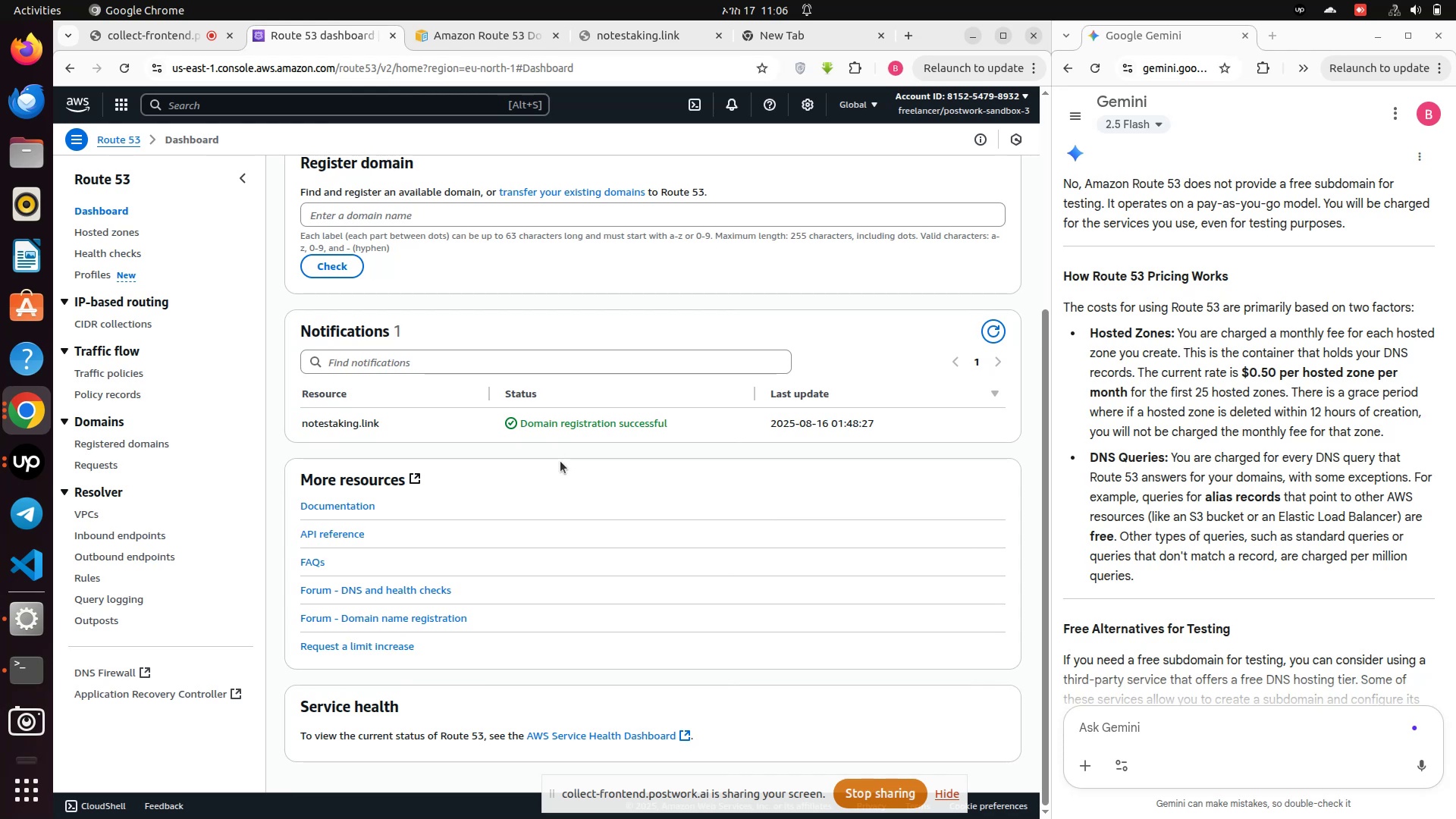 
scroll: coordinate [535, 447], scroll_direction: up, amount: 8.0
 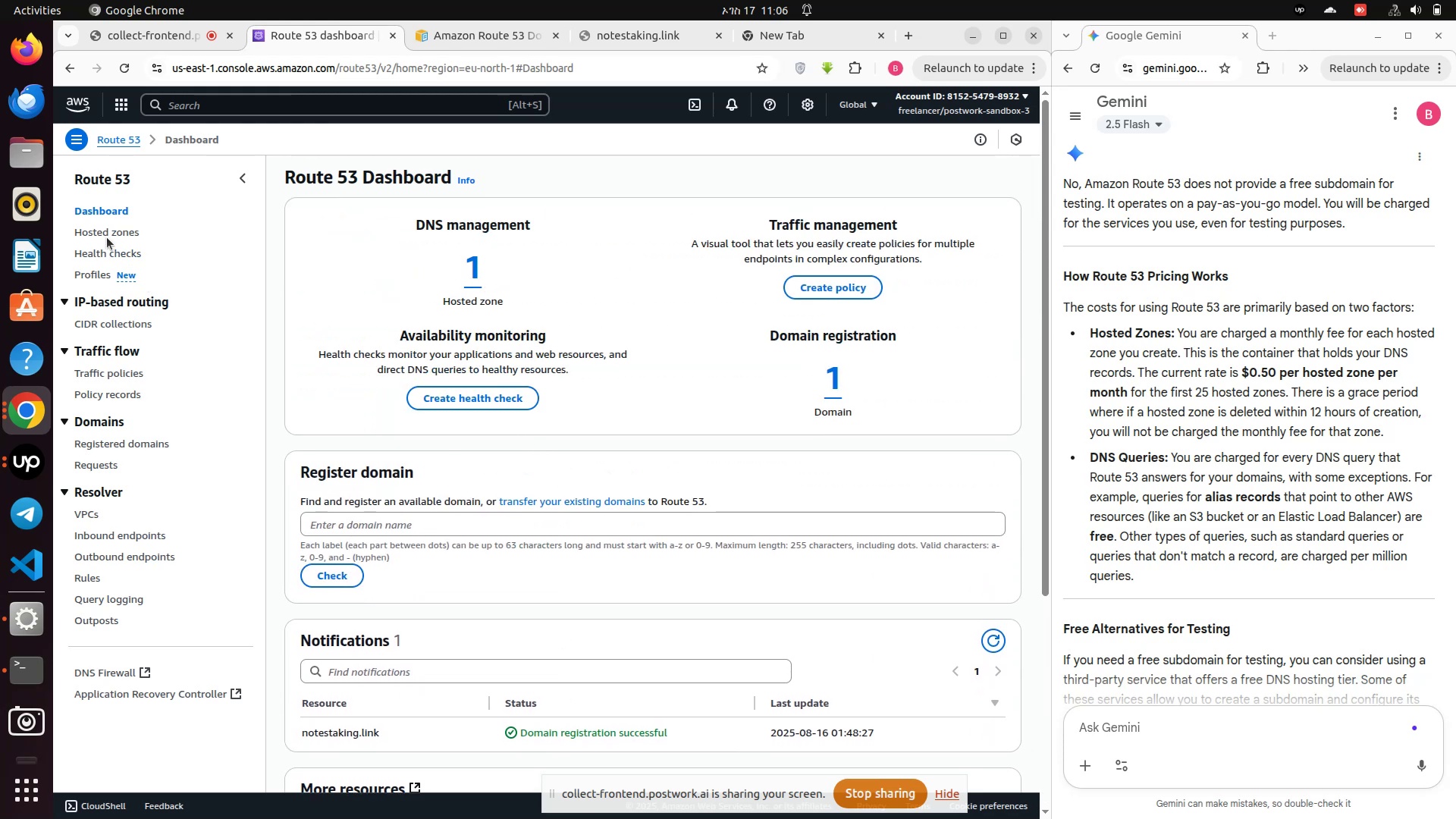 
left_click([106, 231])
 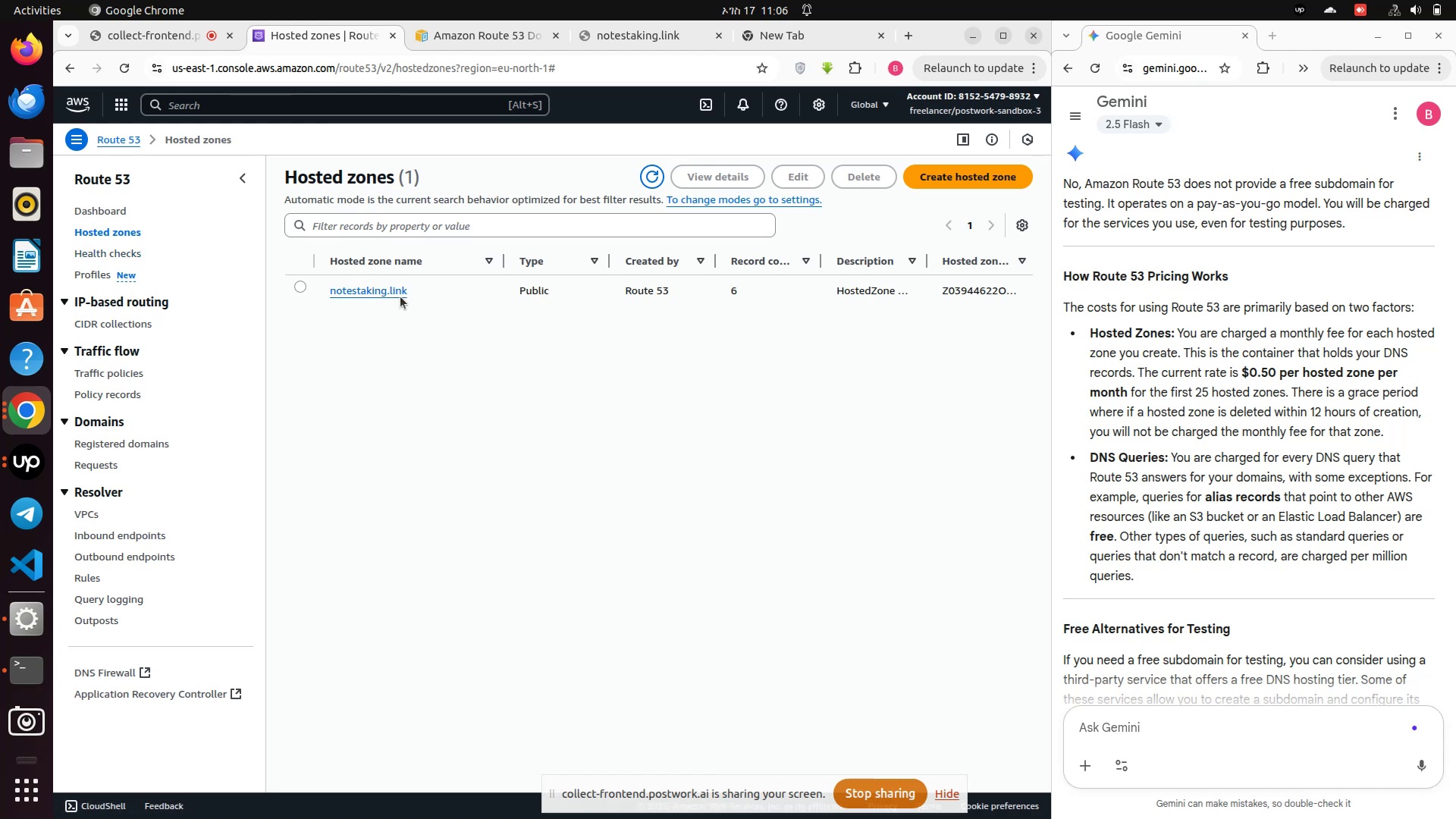 
wait(16.84)
 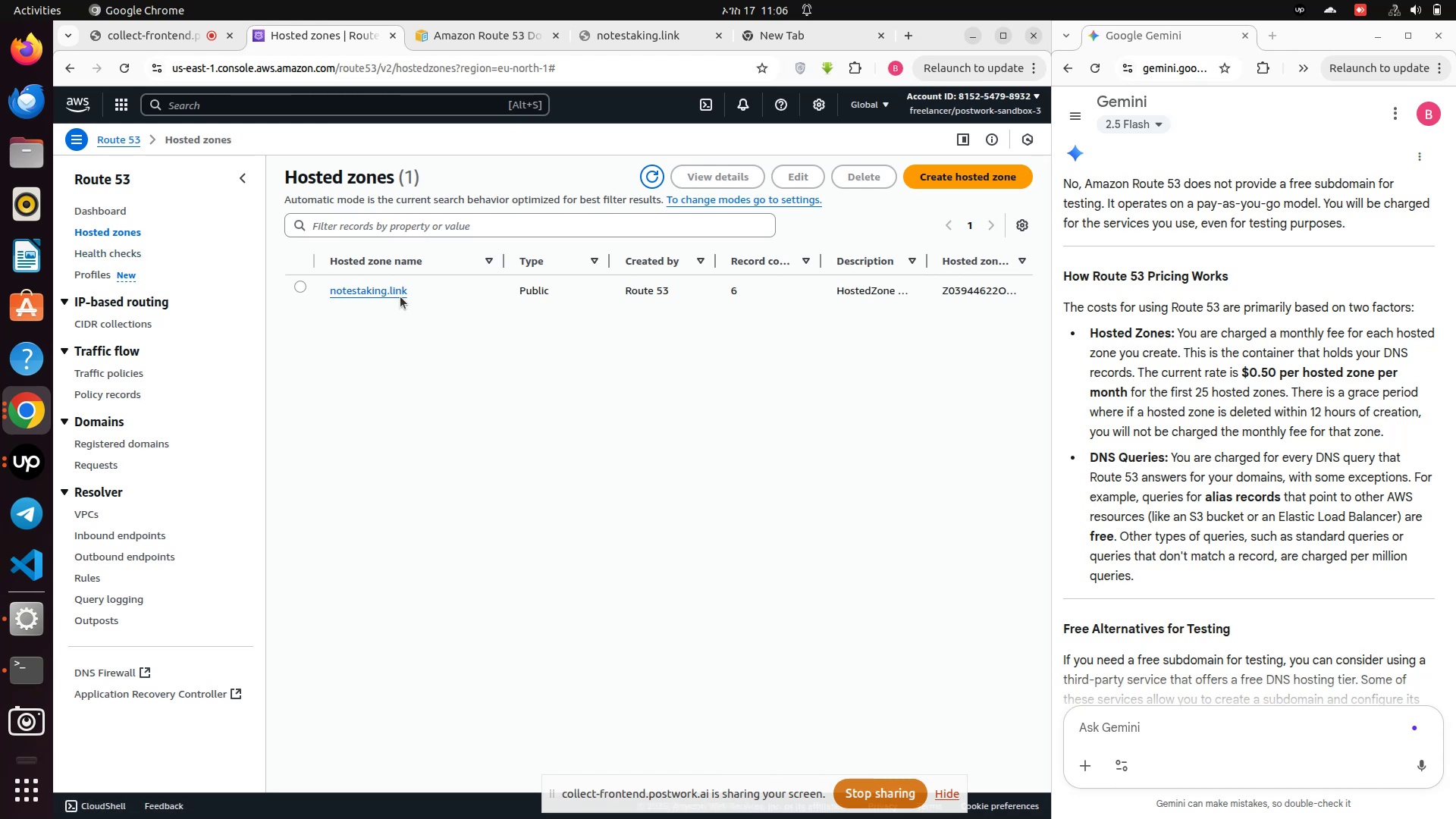 
left_click([378, 284])
 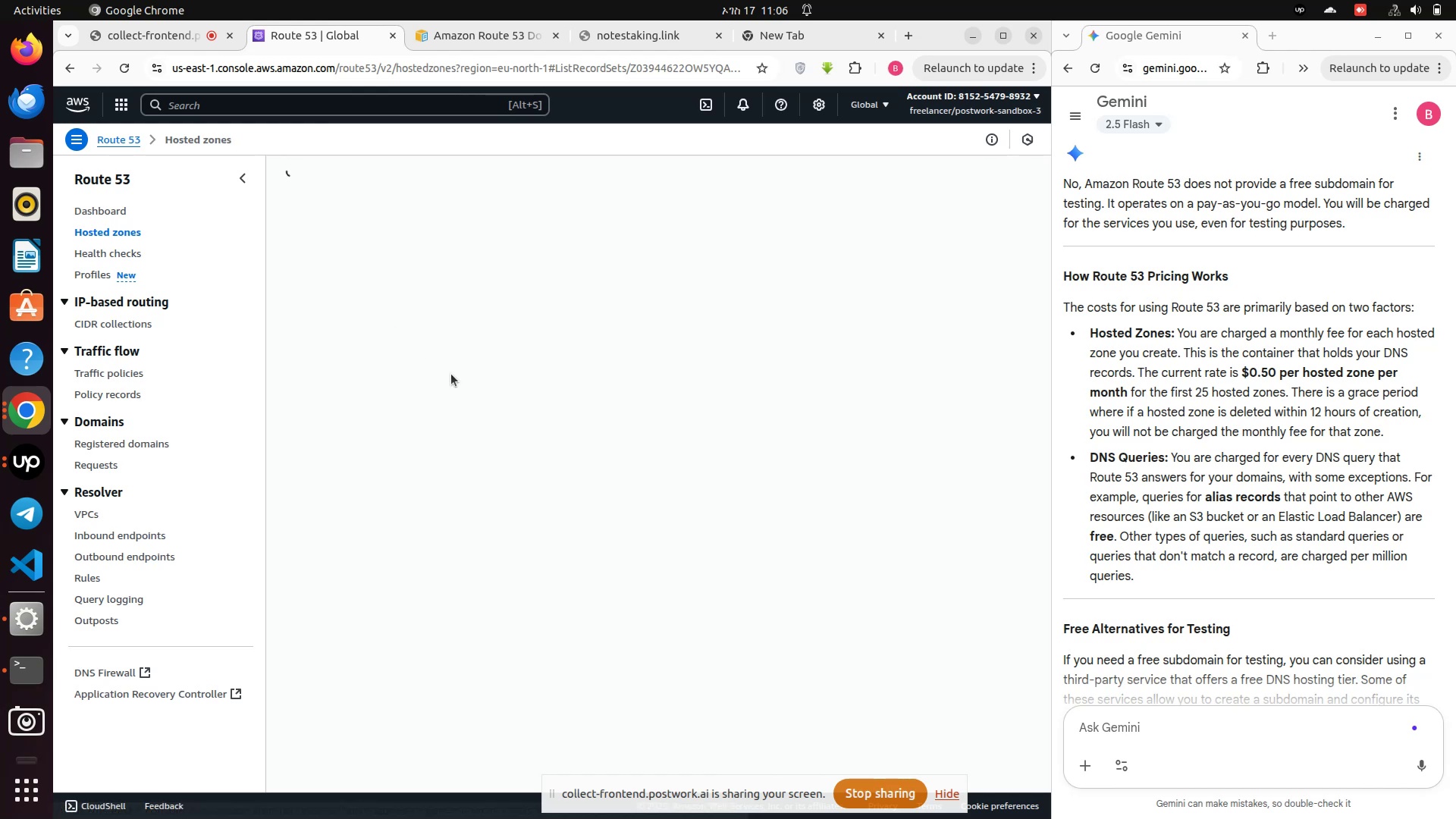 
mouse_move([711, 459])
 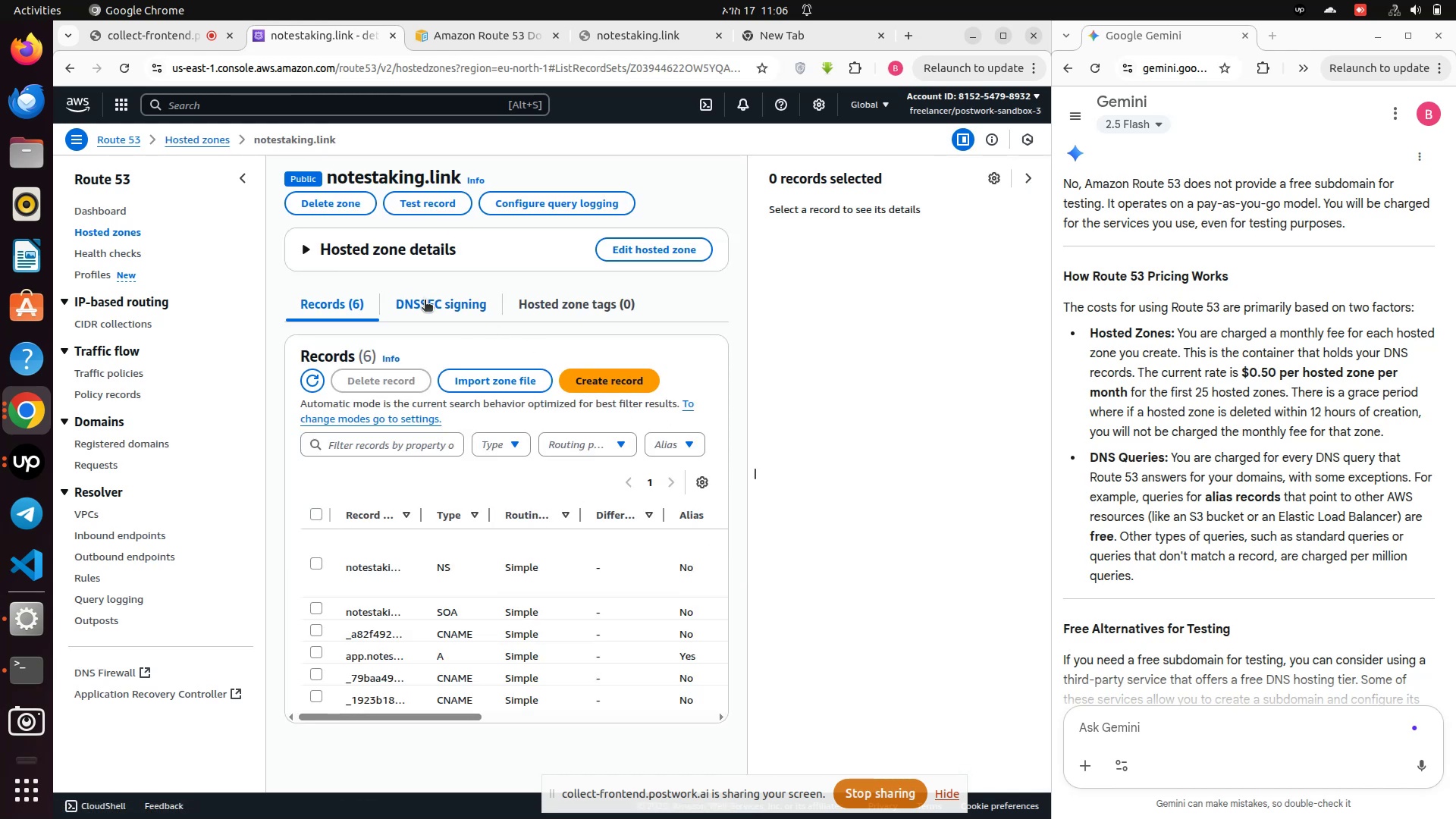 
left_click([425, 301])
 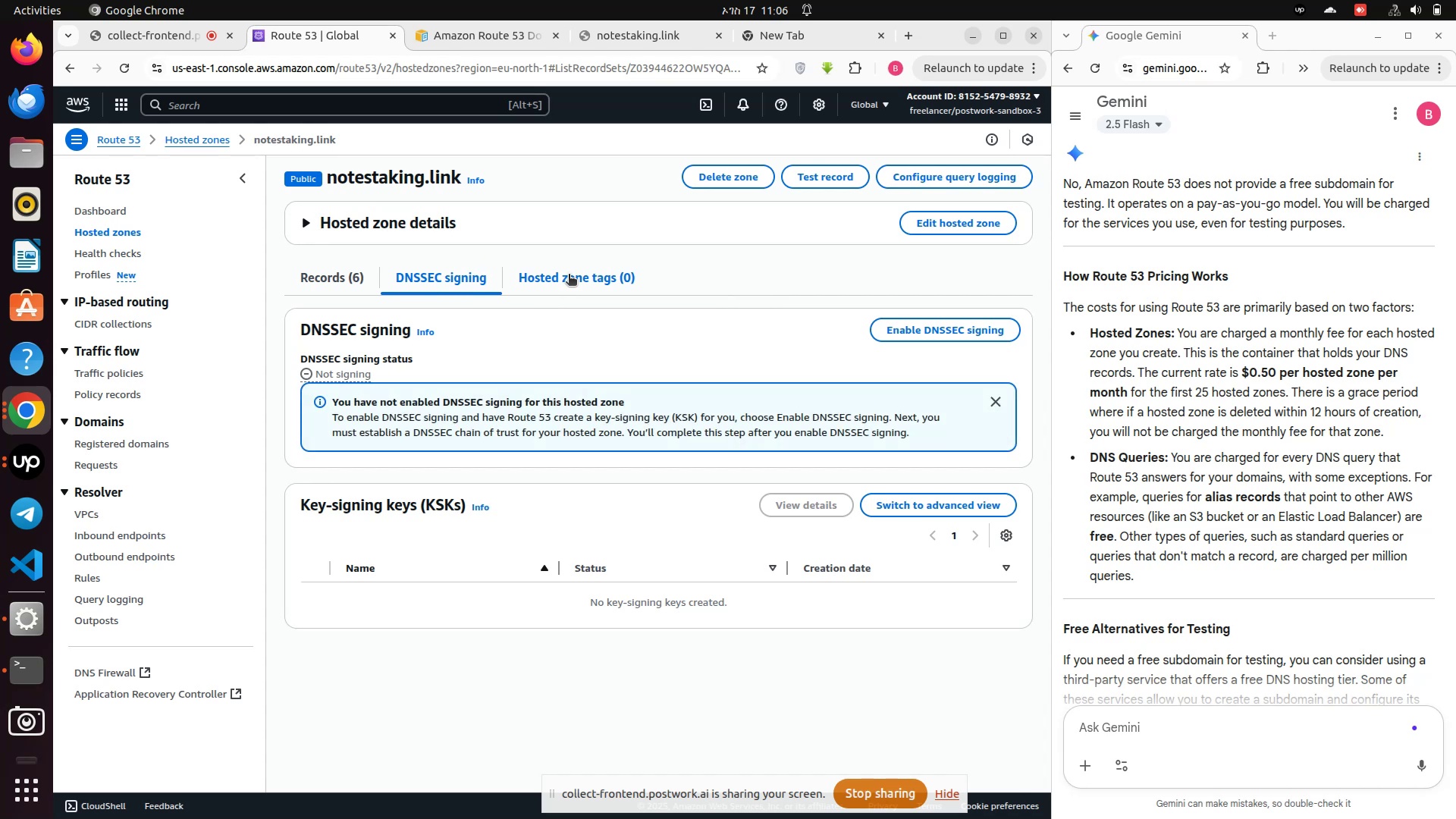 
left_click([569, 275])
 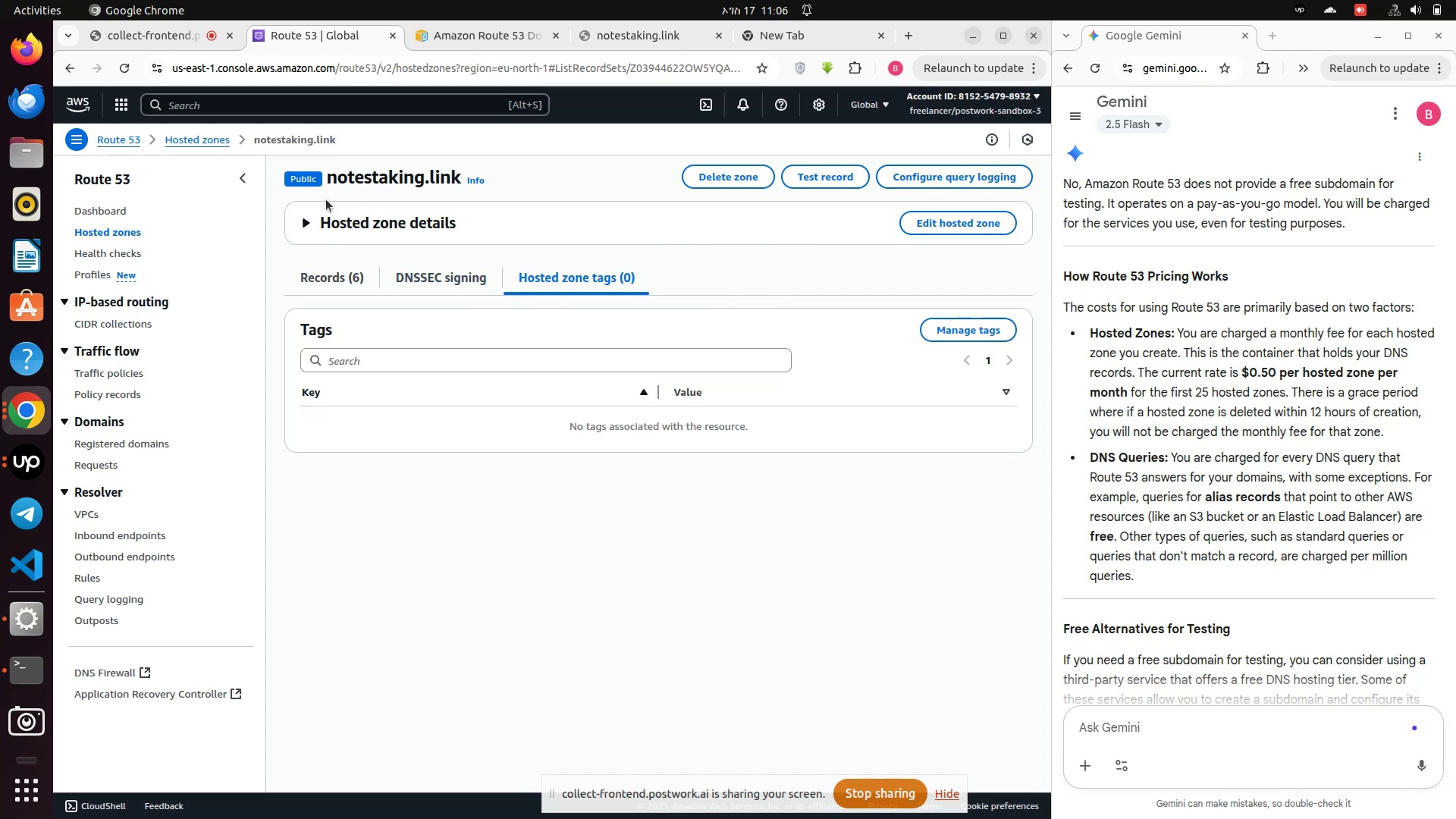 
wait(6.1)
 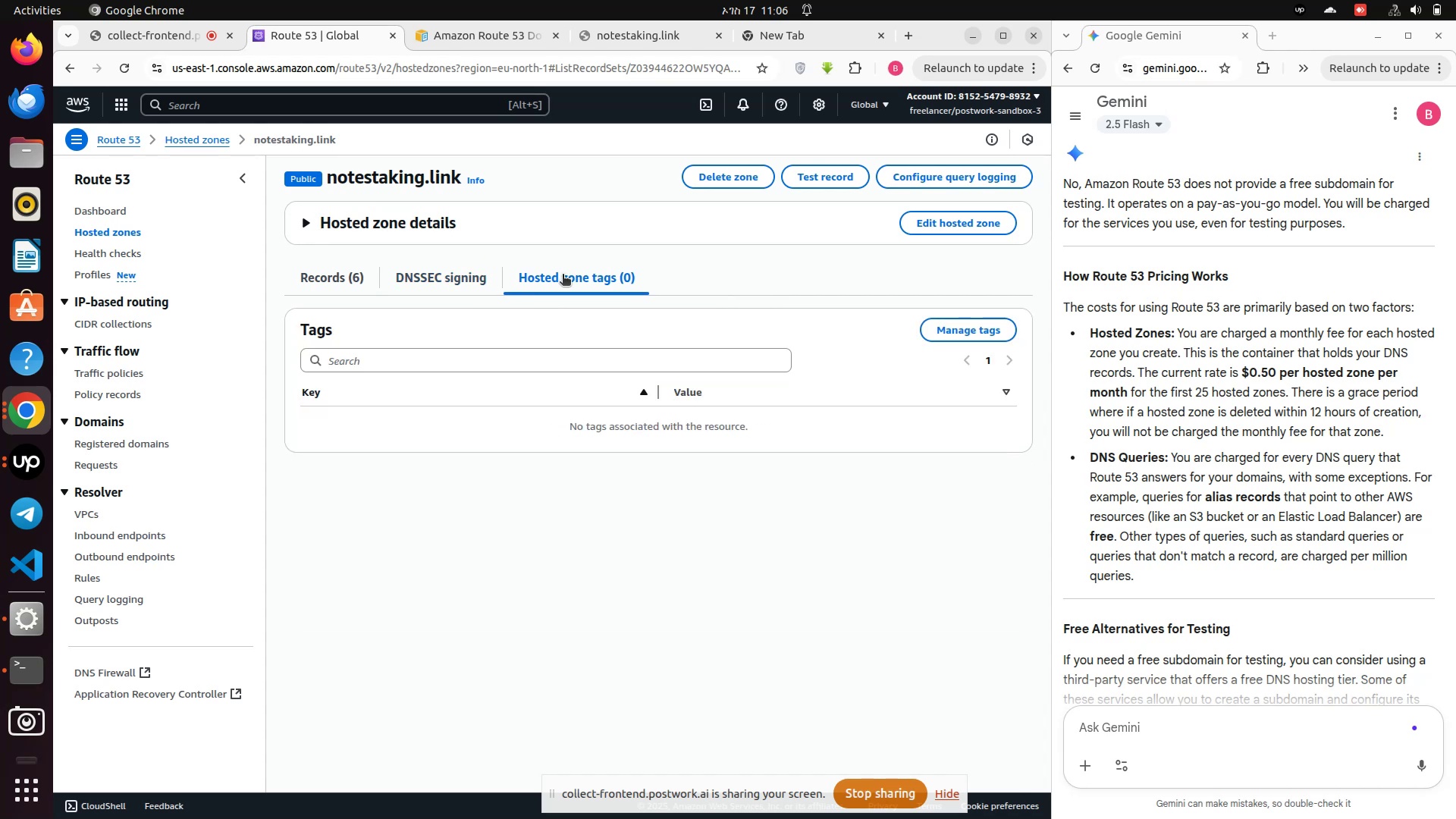 
scroll: coordinate [1159, 510], scroll_direction: down, amount: 5.0
 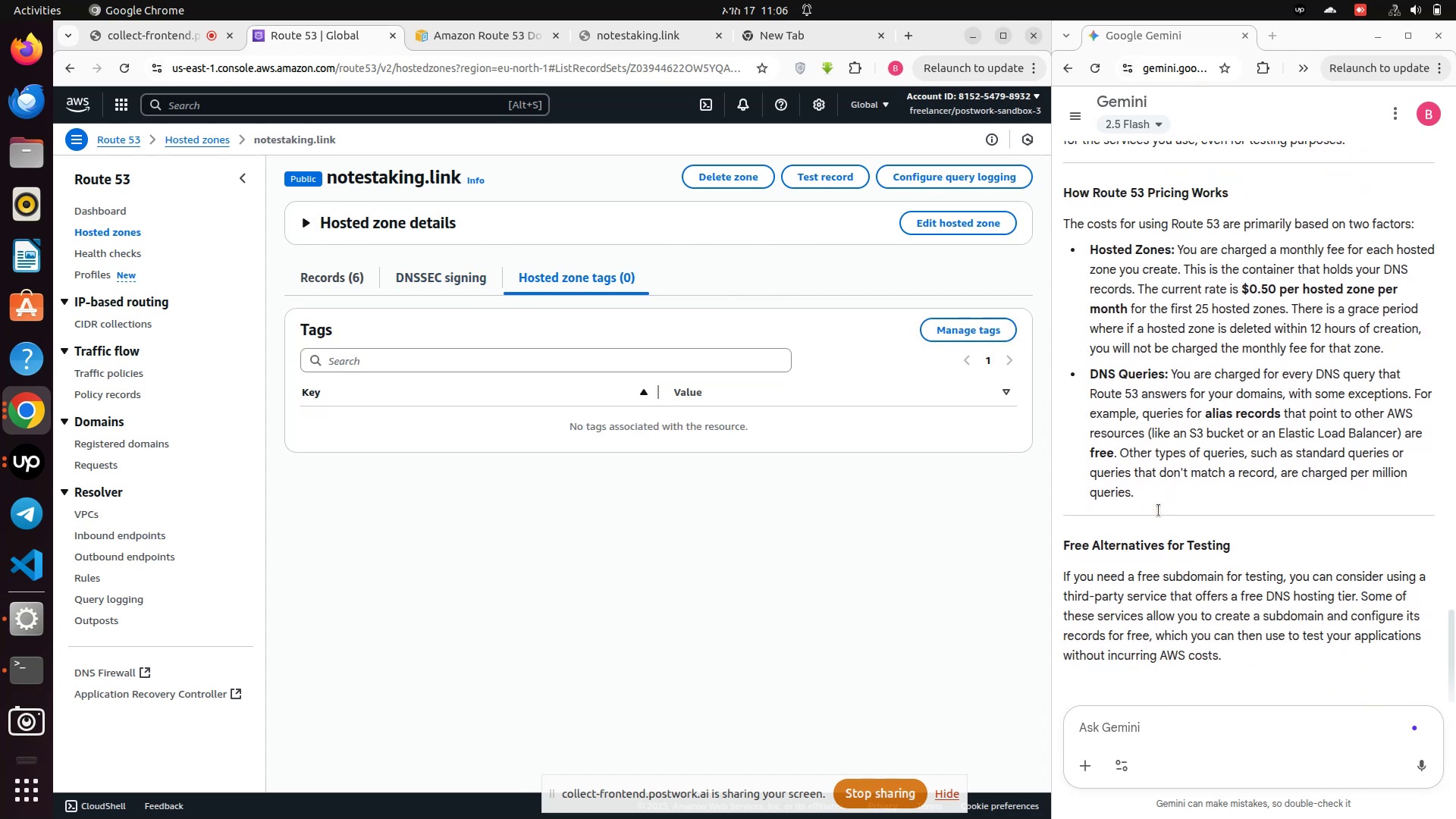 
left_click([1148, 728])
 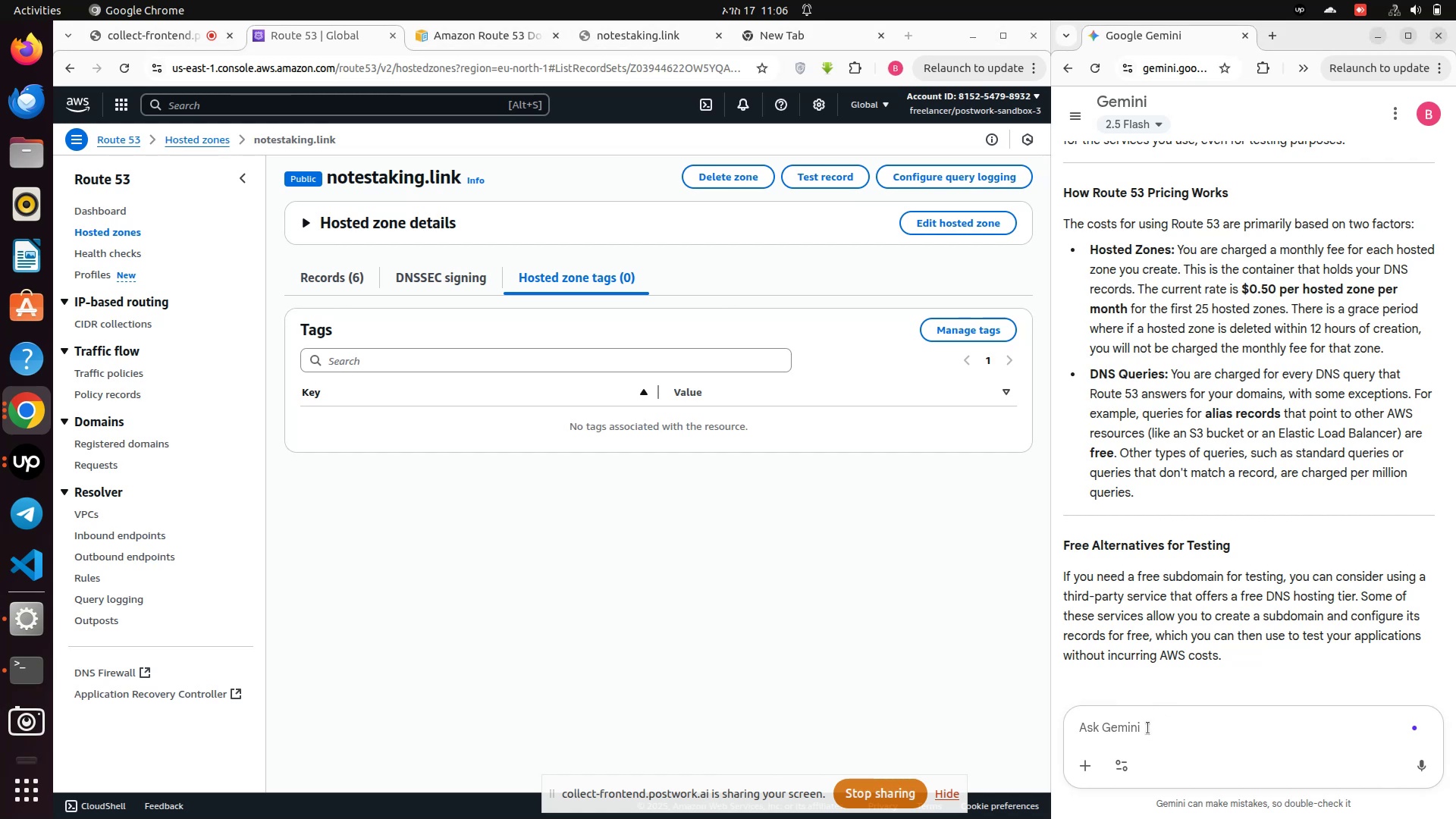 
type(how to connect domain with Load balance)
 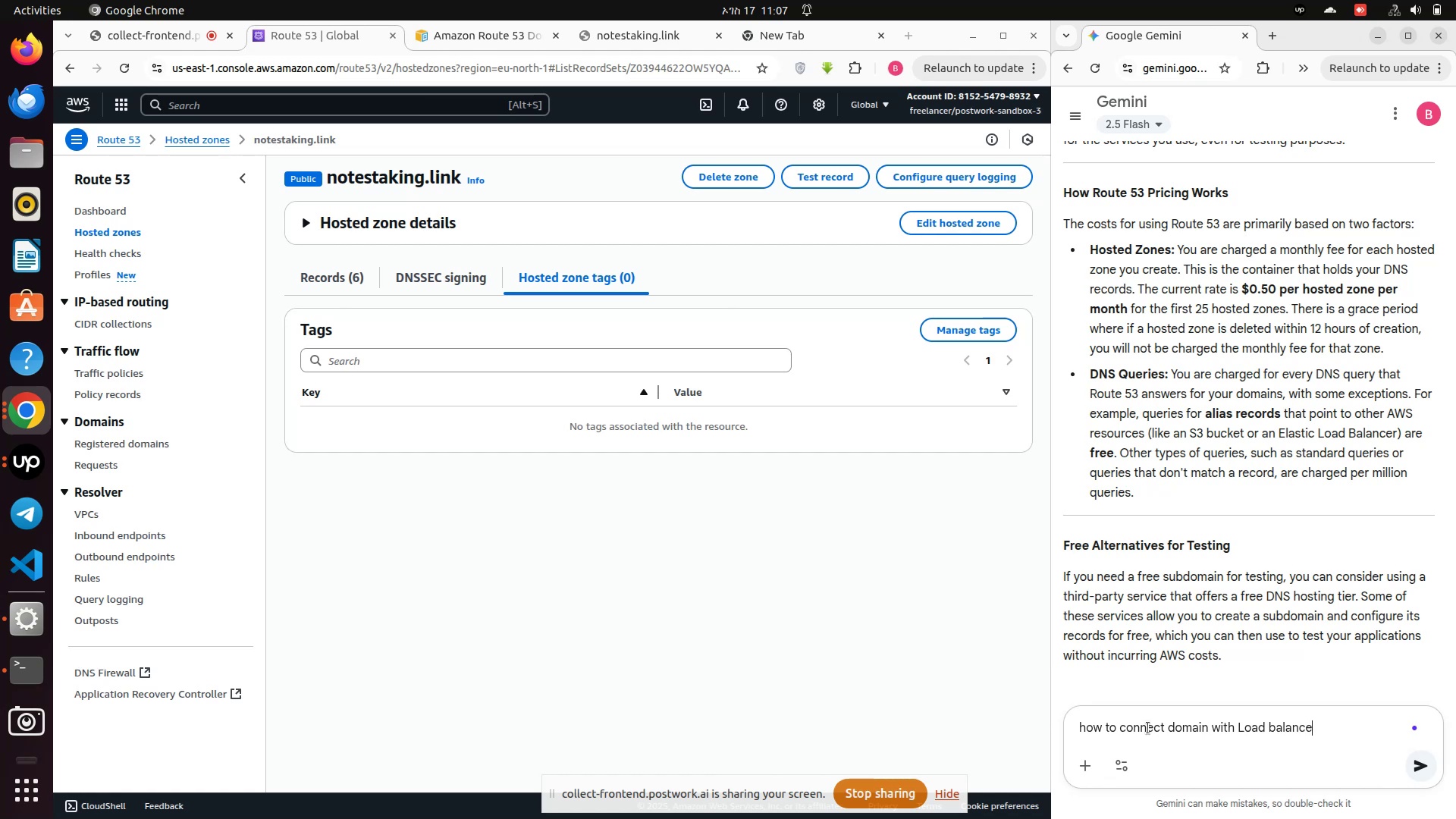 
key(Enter)
 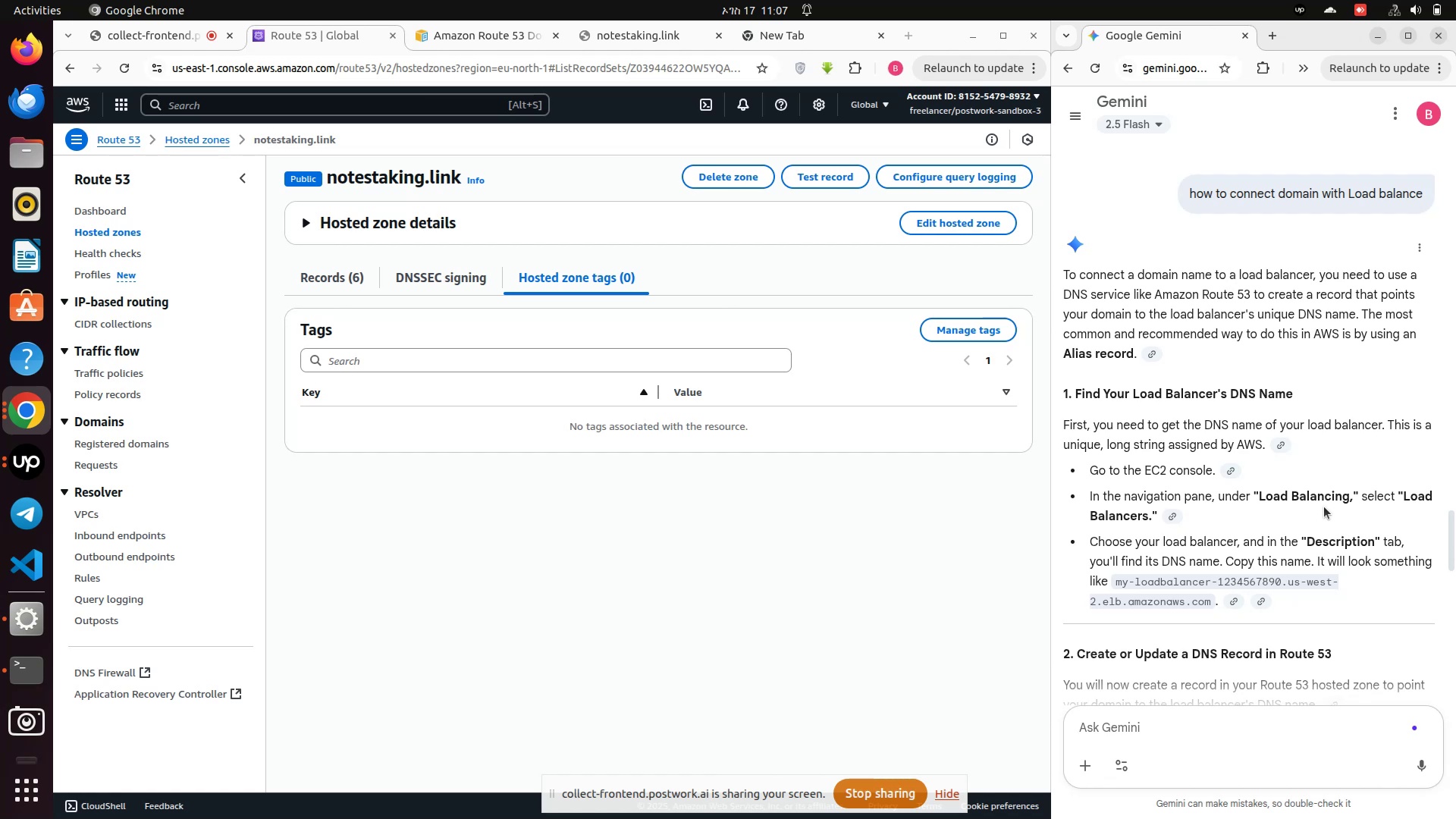 
wait(30.58)
 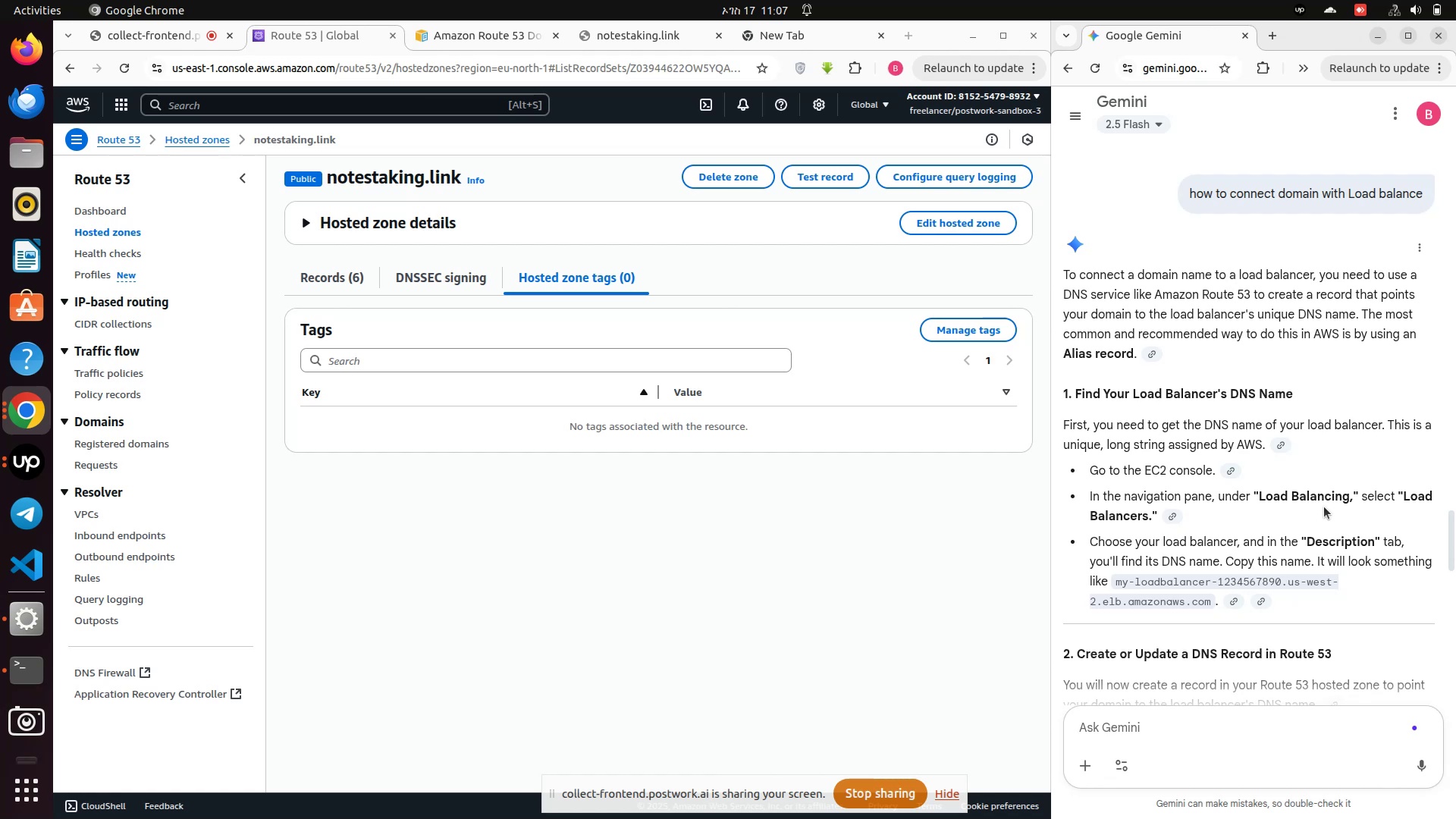 
scroll: coordinate [1307, 415], scroll_direction: down, amount: 1.0
 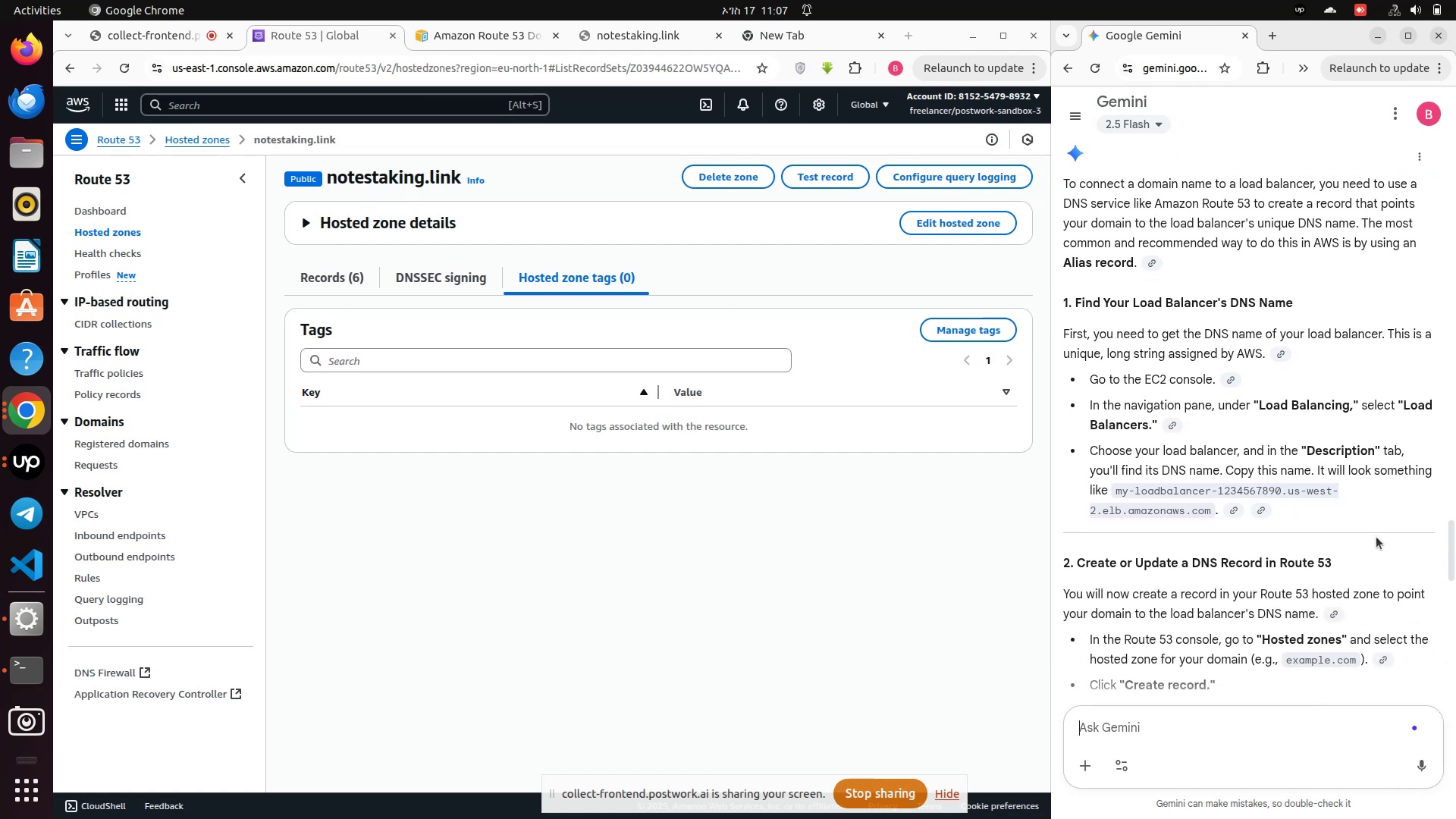 
wait(5.63)
 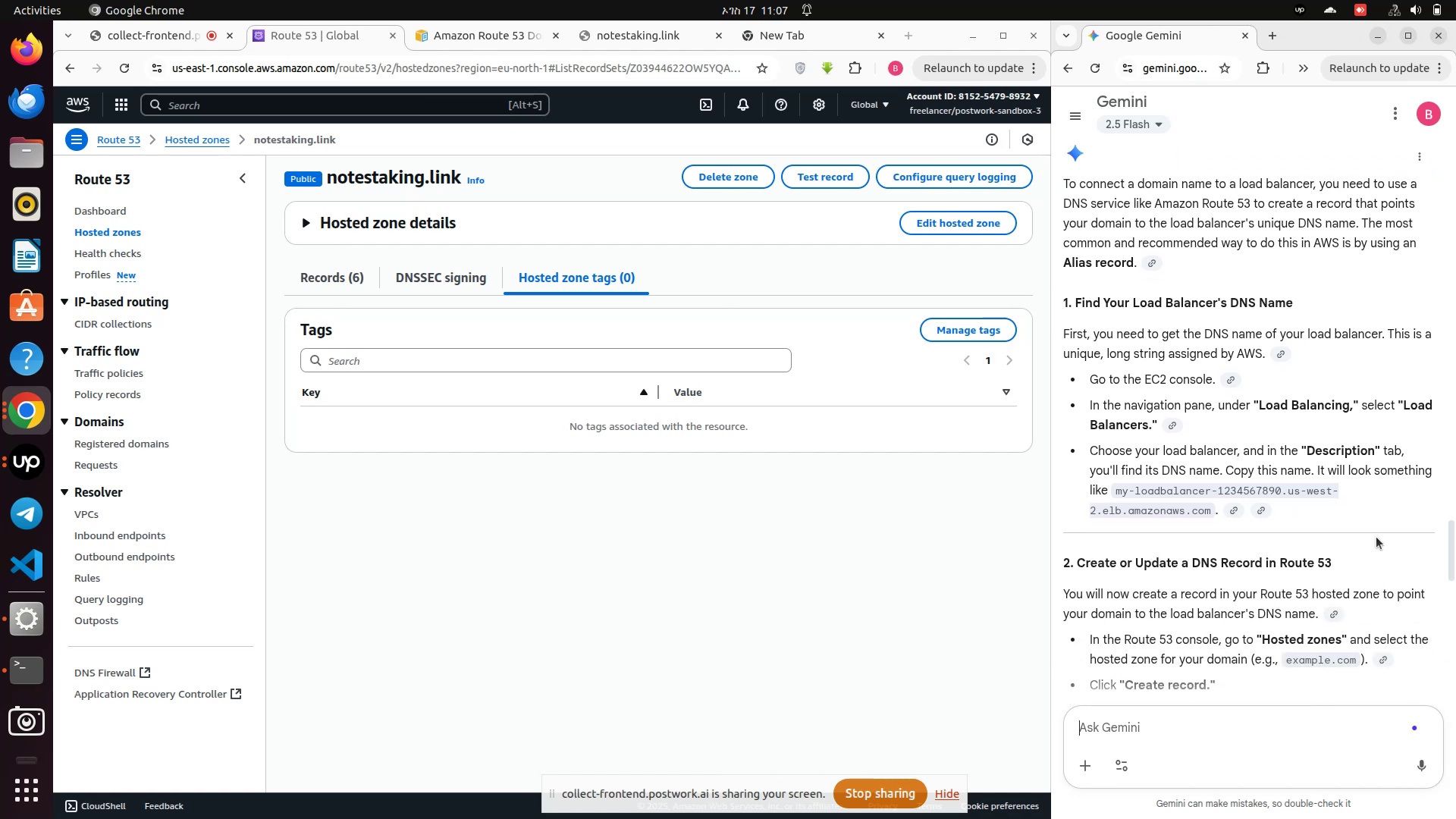 
scroll: coordinate [1376, 537], scroll_direction: down, amount: 2.0
 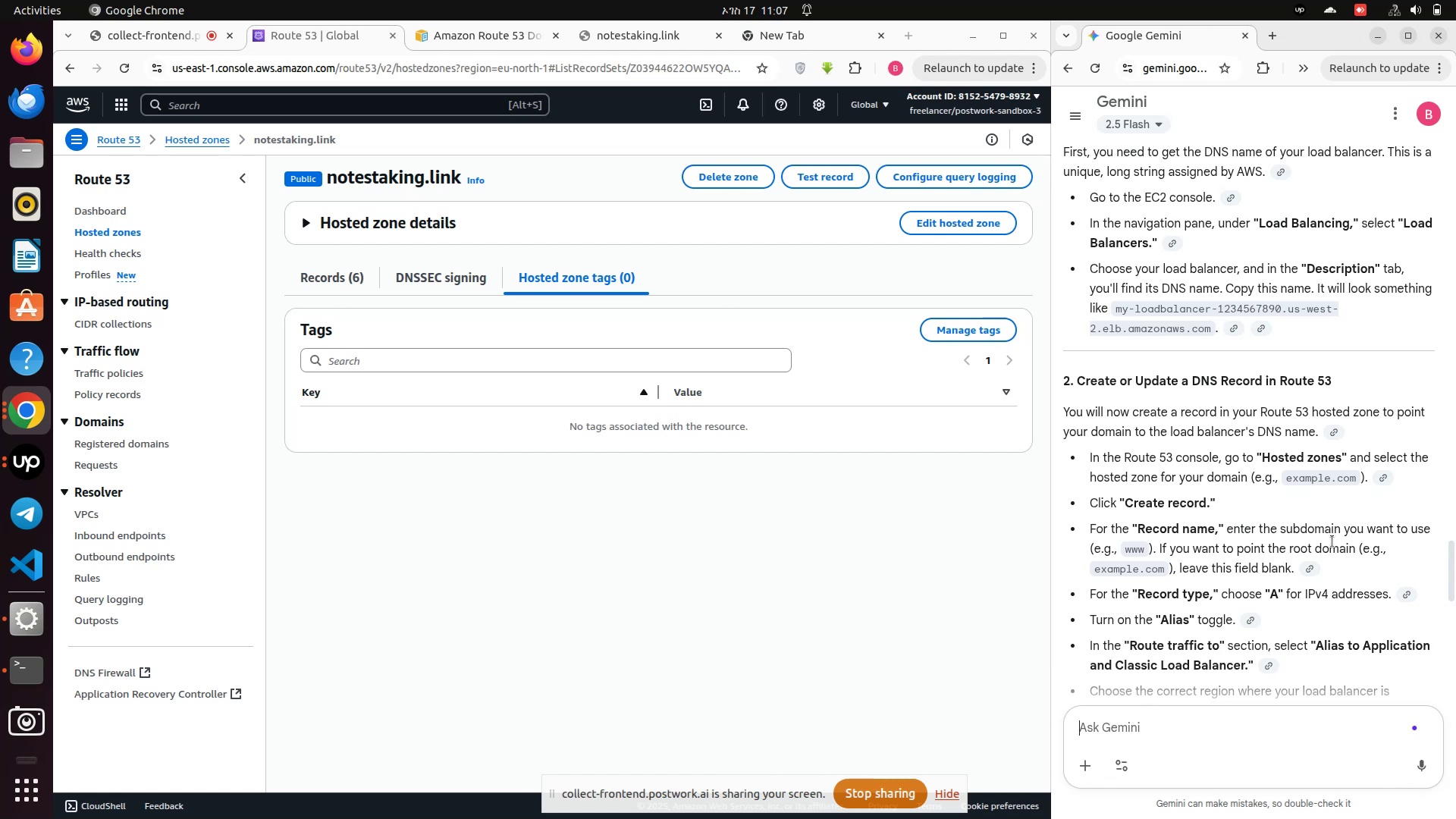 
wait(18.82)
 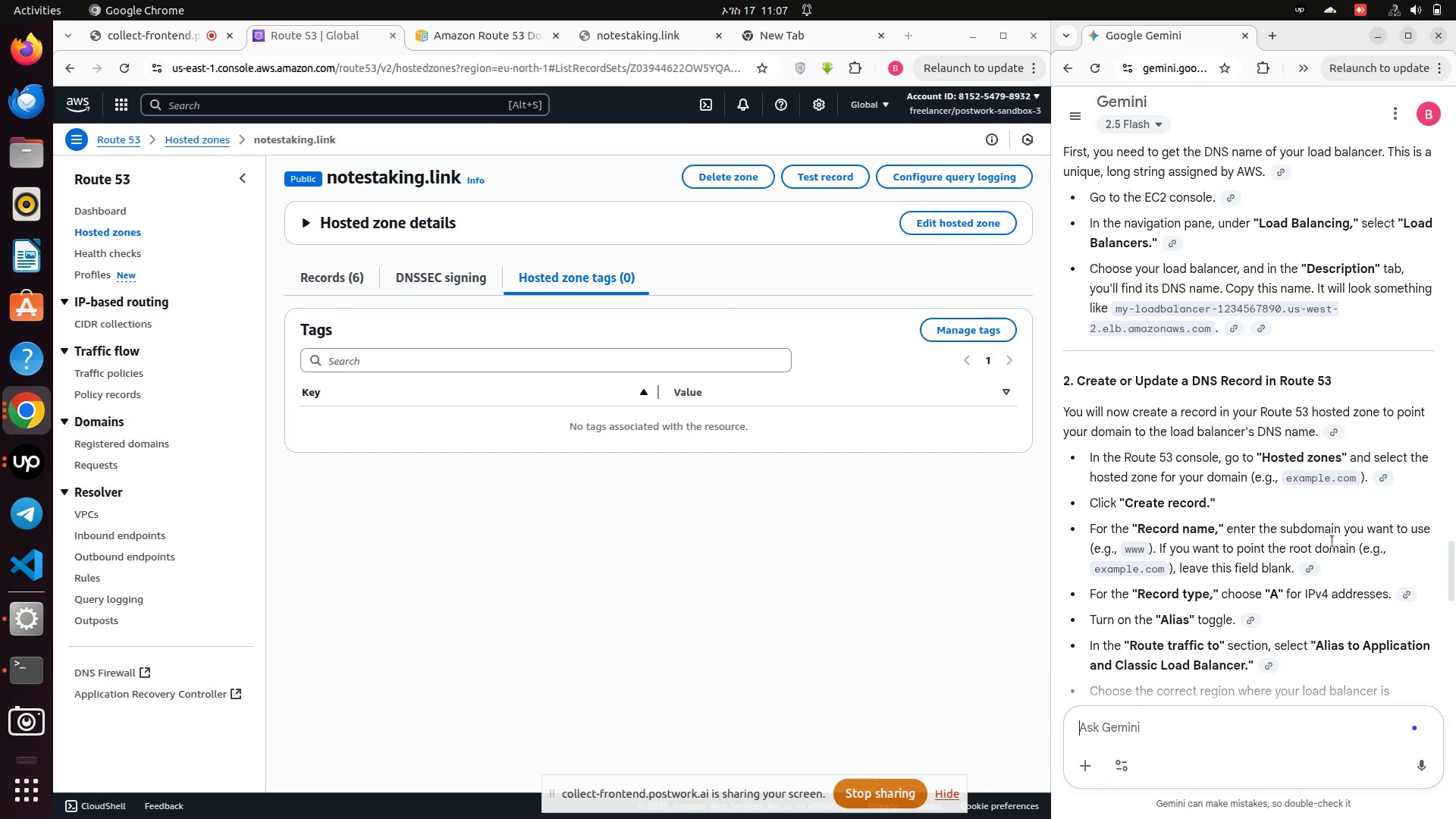 
left_click([314, 280])
 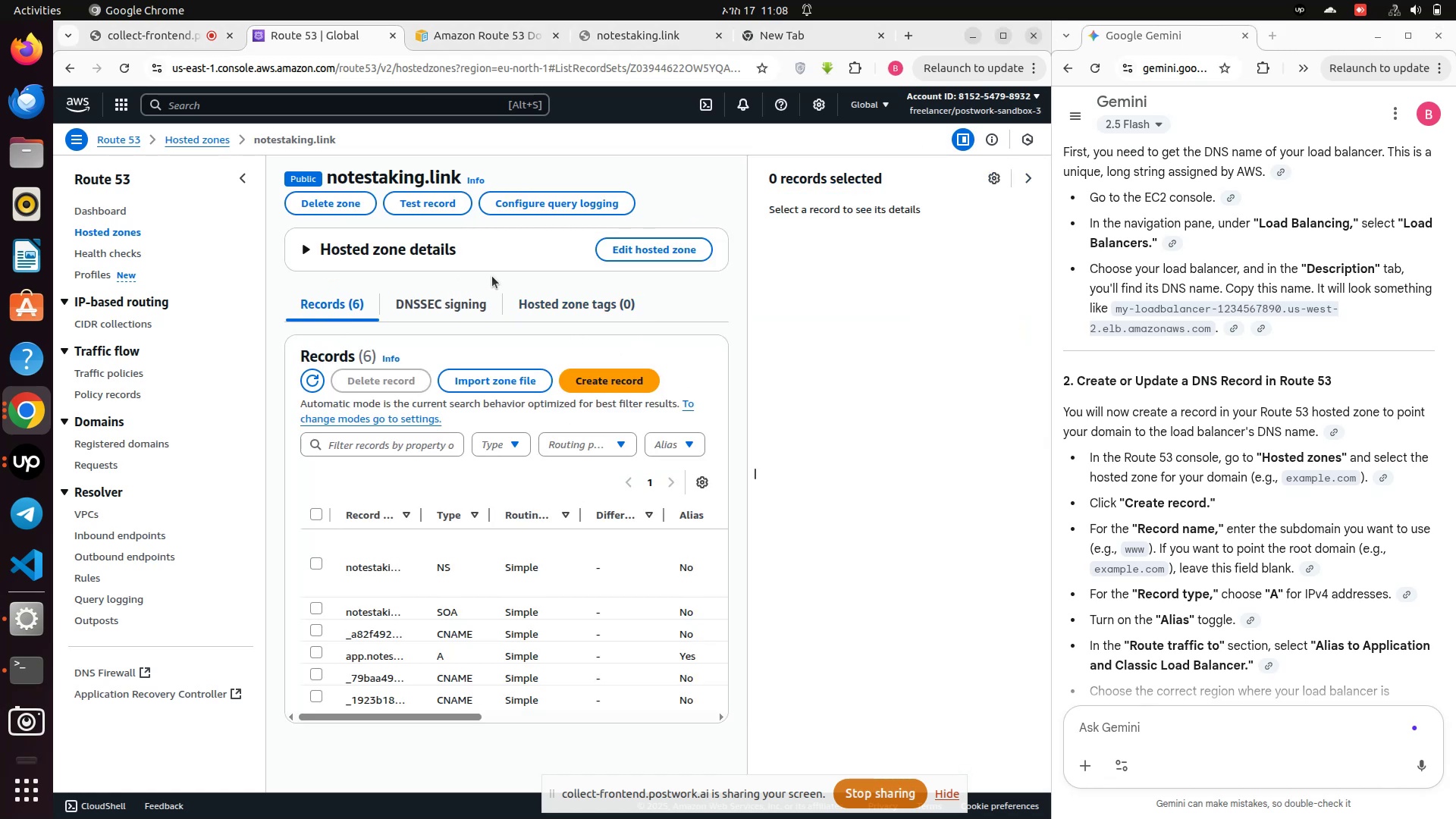 
scroll: coordinate [522, 300], scroll_direction: up, amount: 7.0
 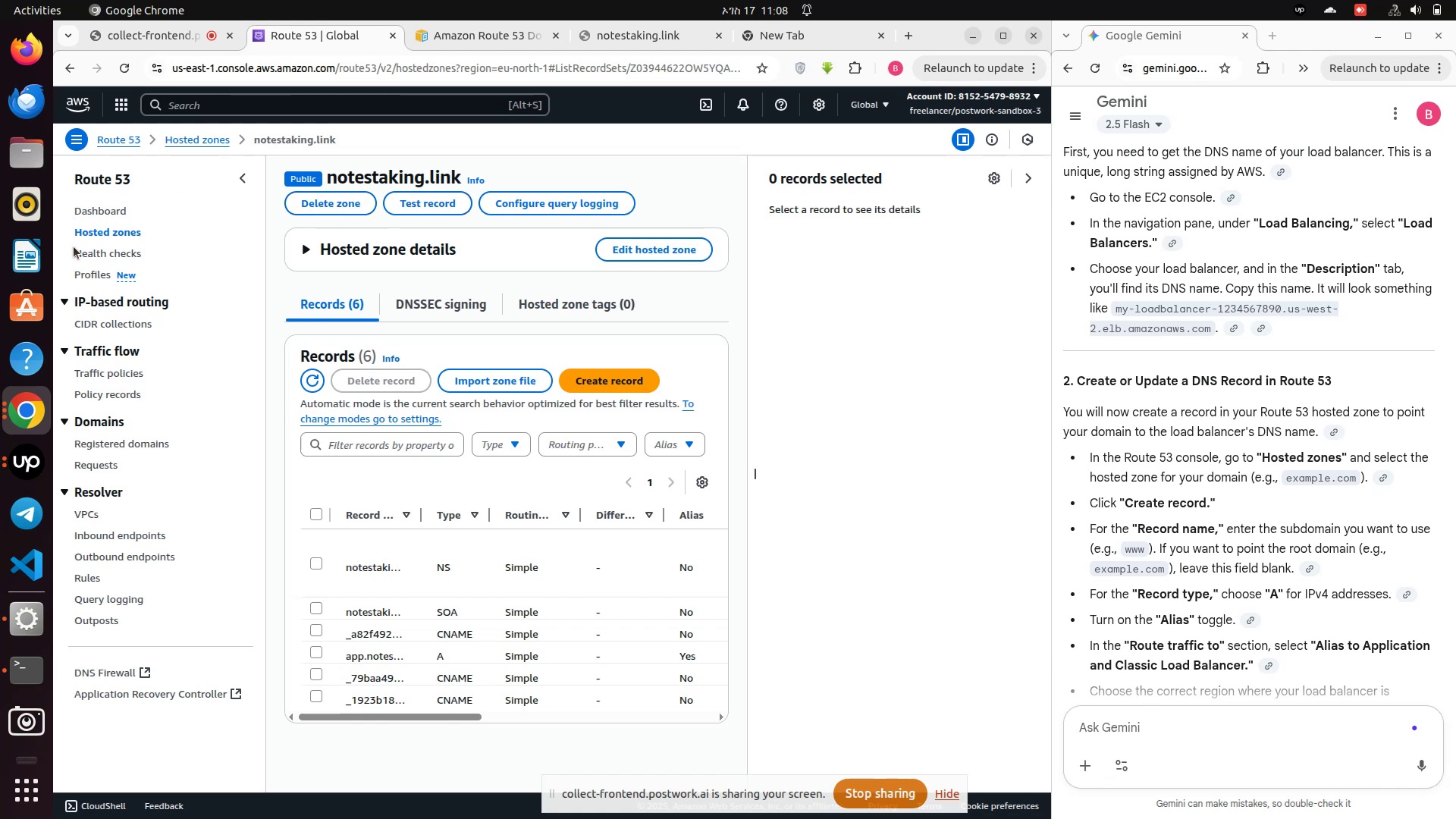 
wait(5.3)
 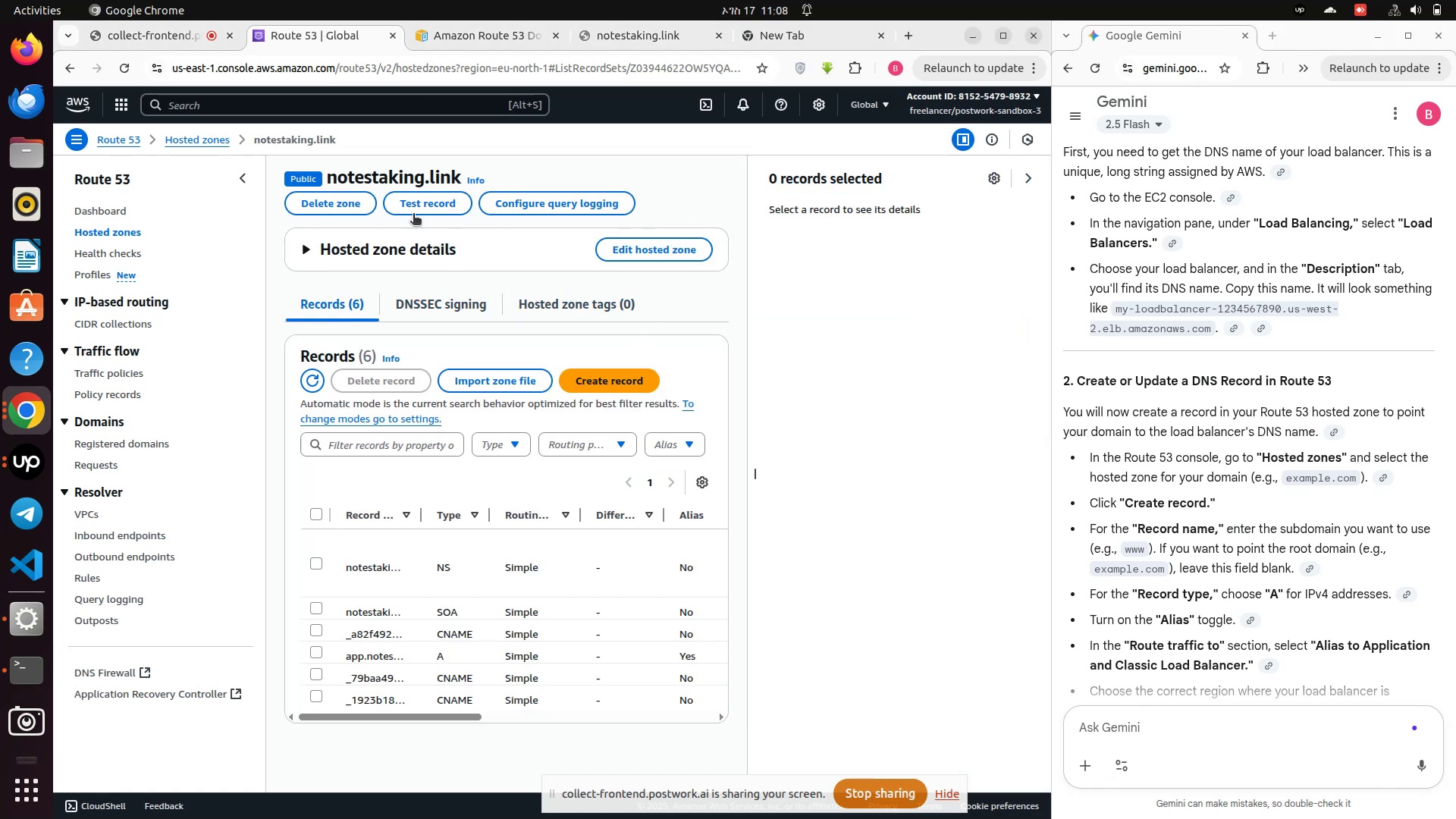 
left_click([111, 209])
 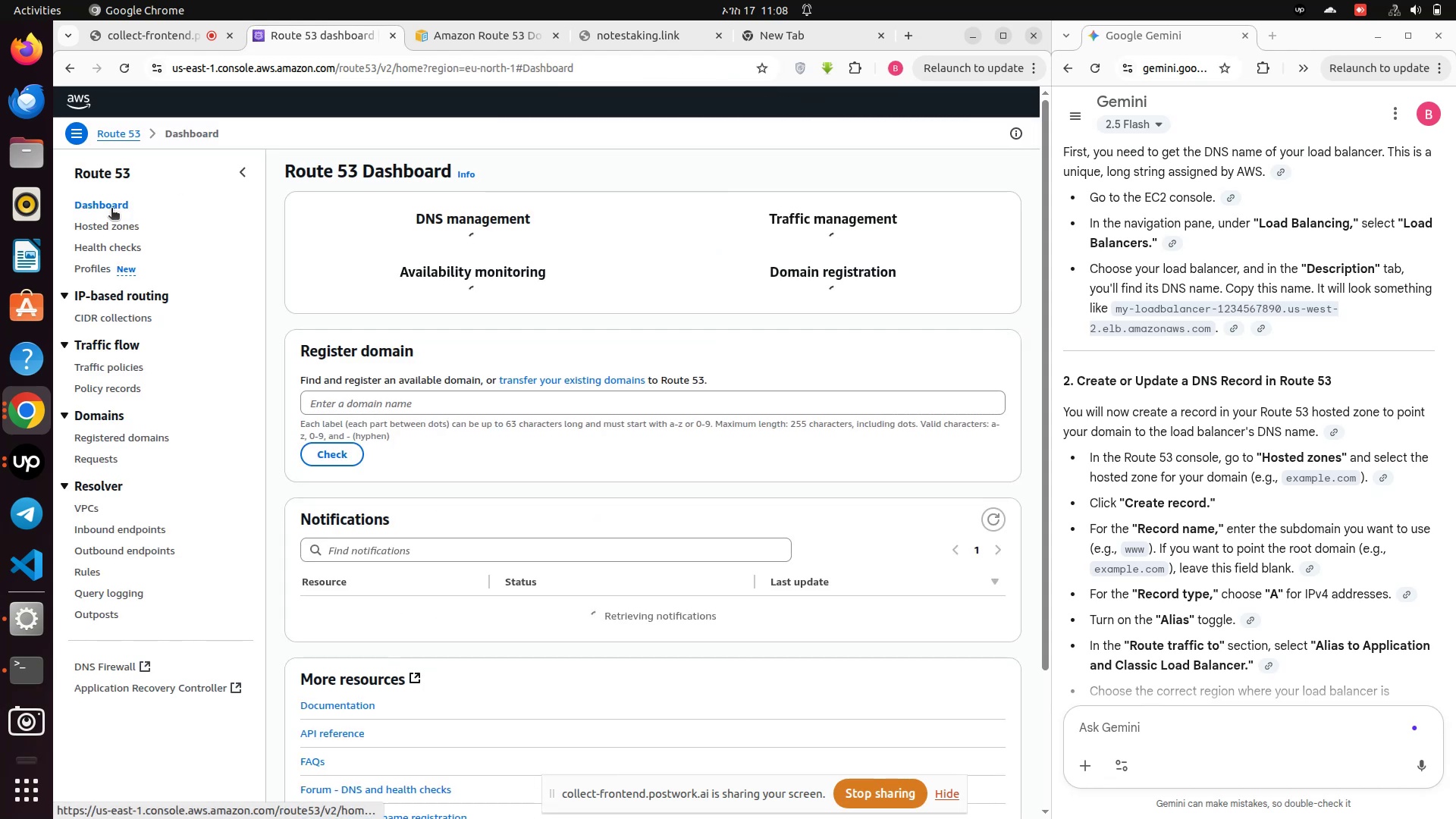 
wait(9.1)
 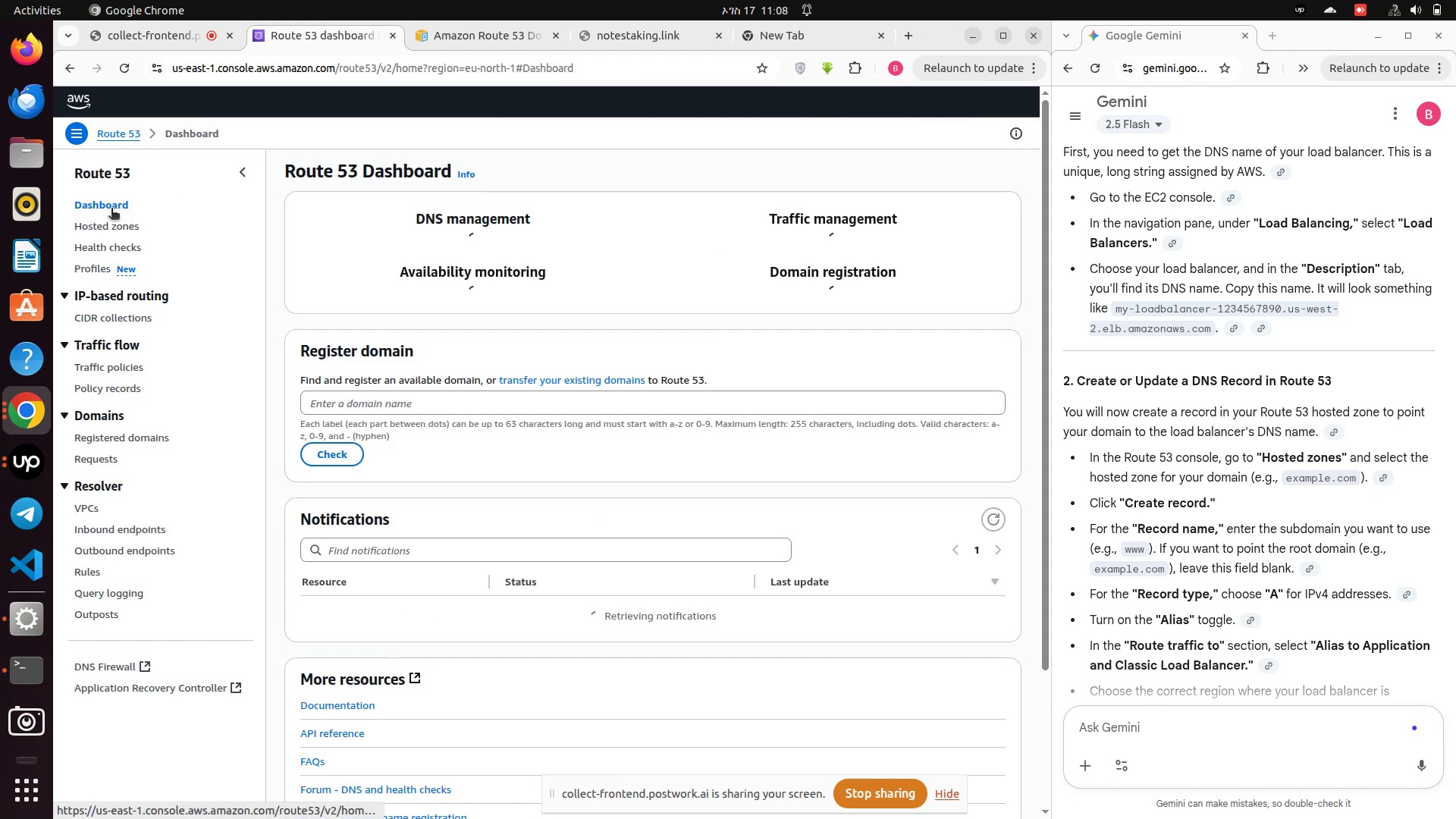 
scroll: coordinate [478, 360], scroll_direction: down, amount: 2.0
 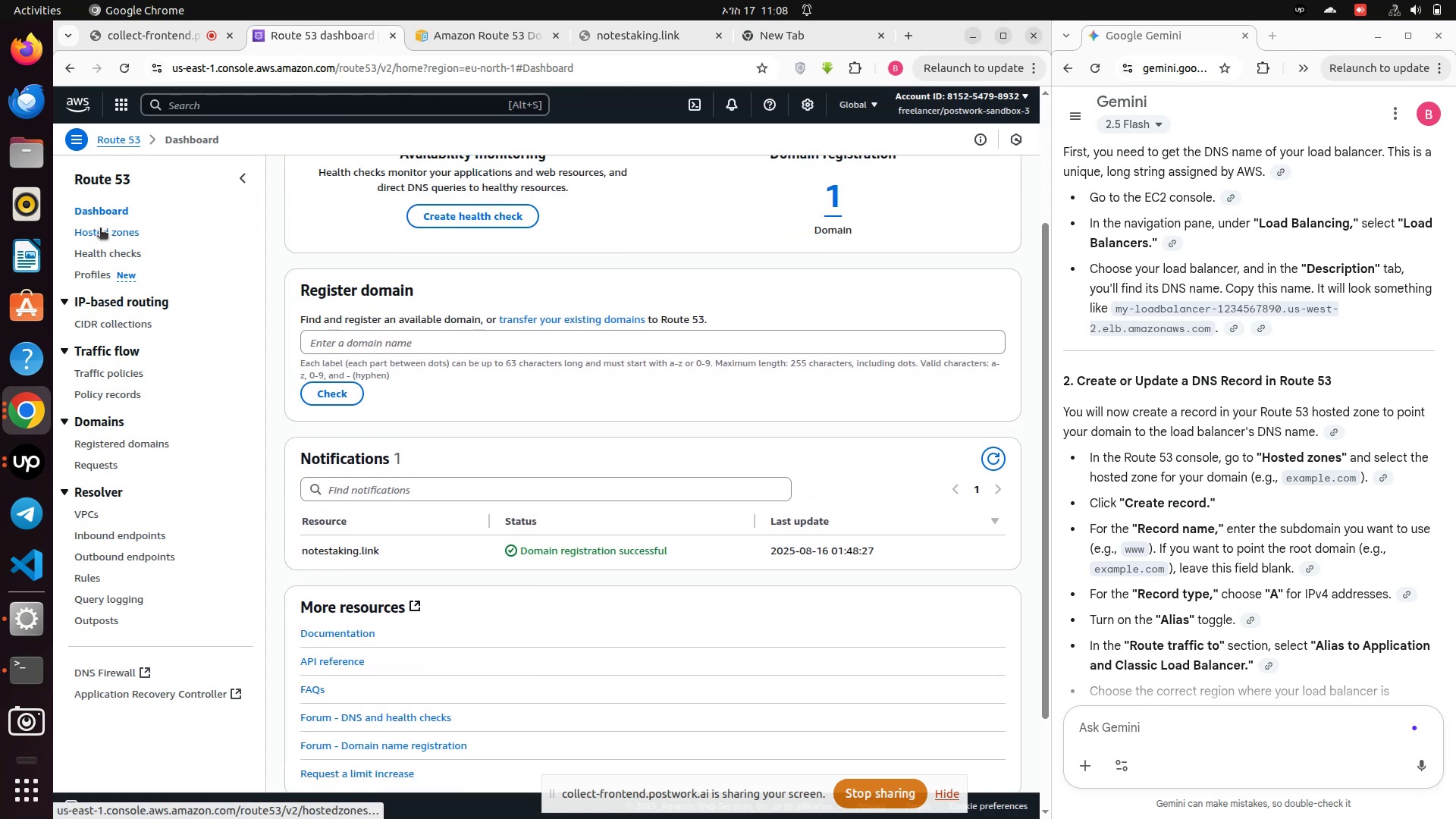 
wait(5.79)
 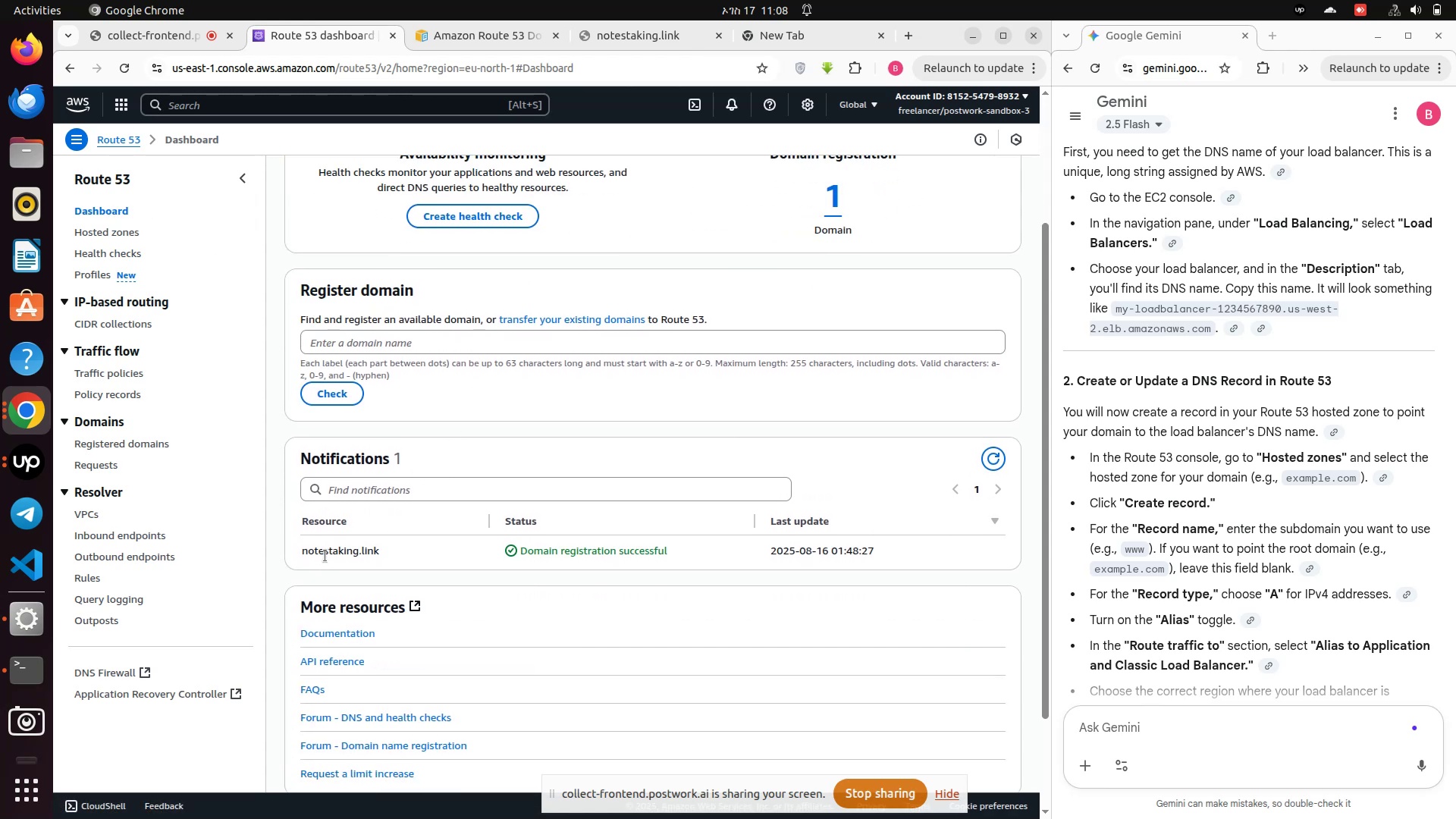 
left_click([100, 229])
 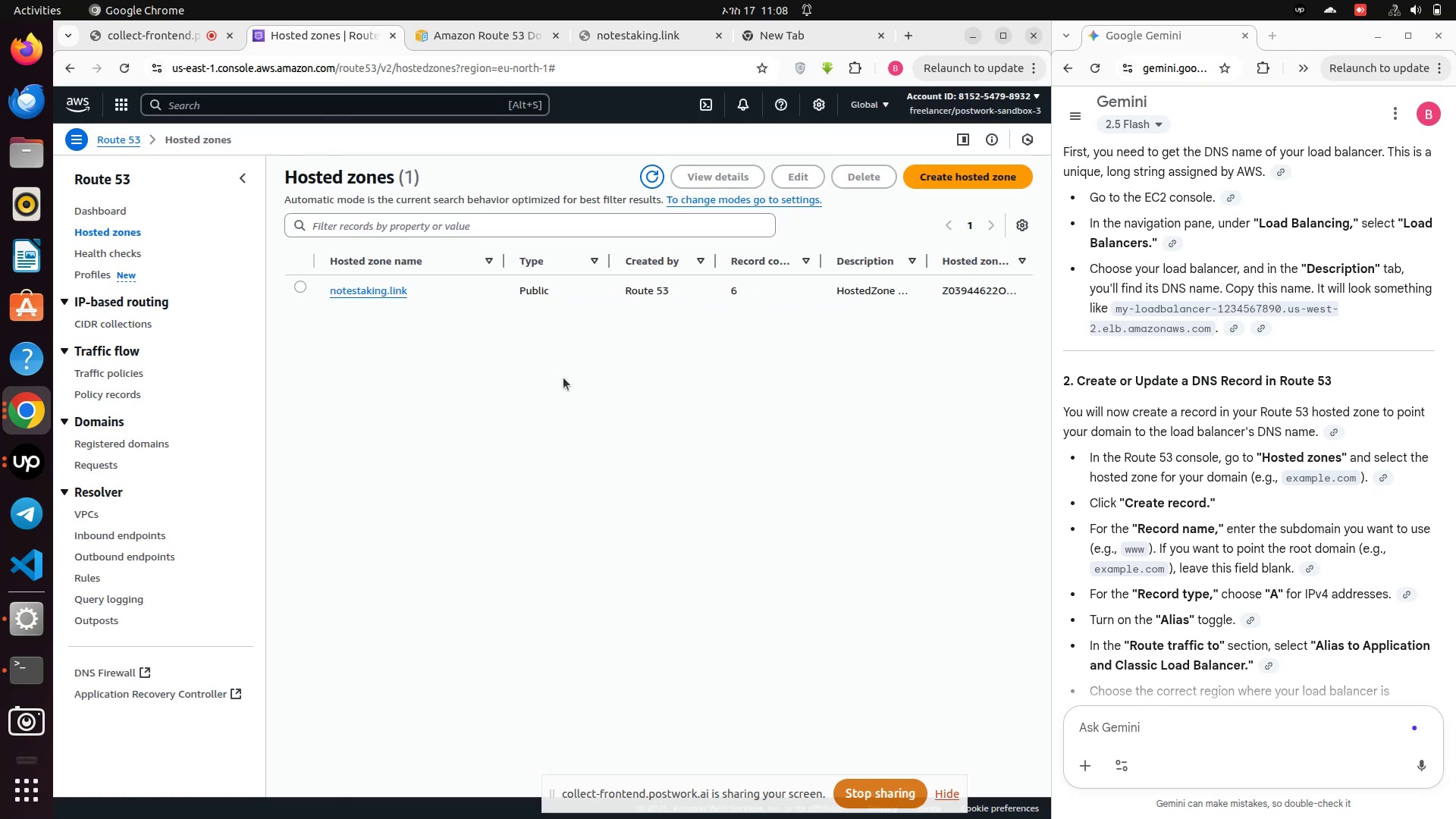 
wait(9.66)
 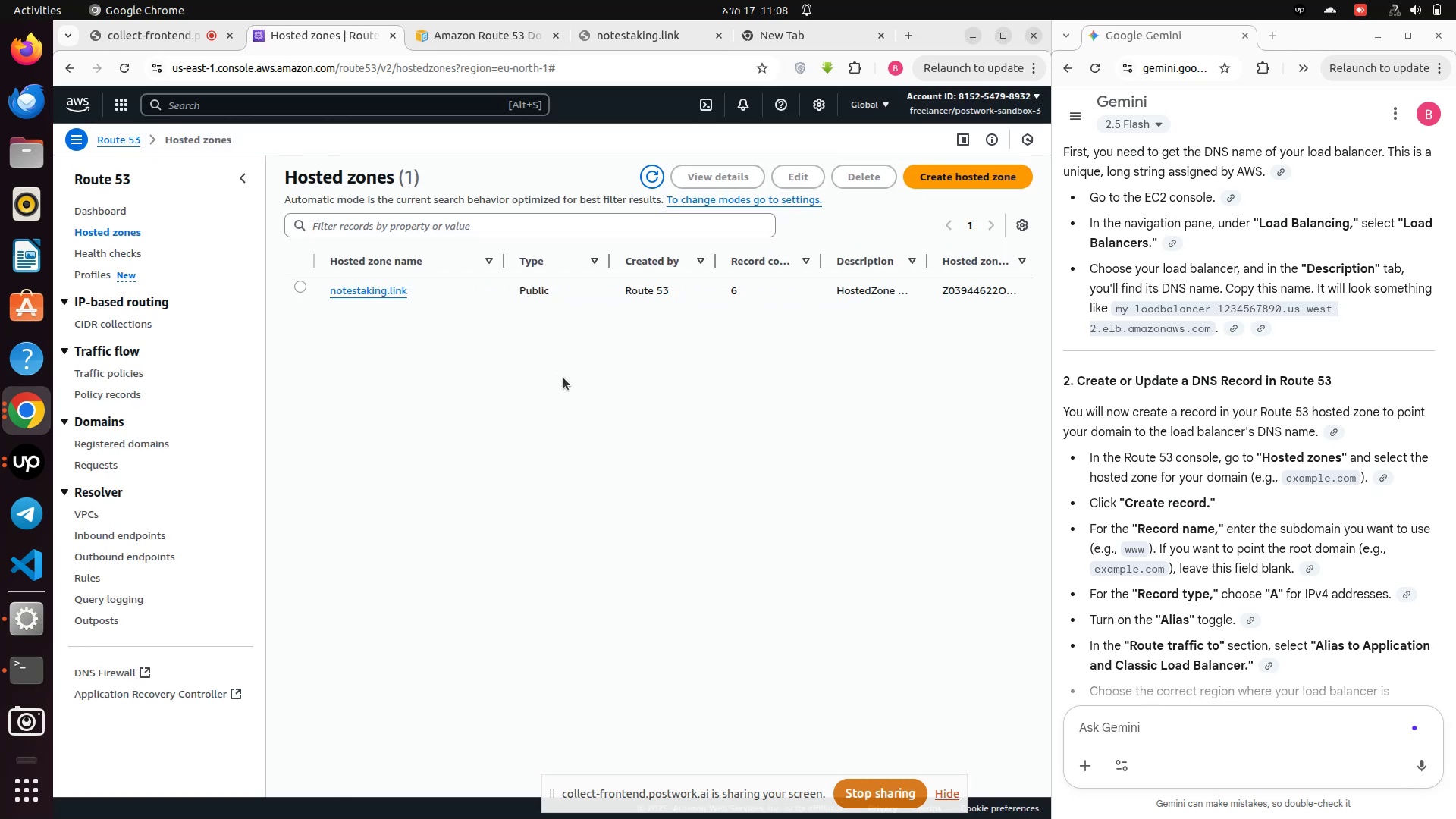 
left_click([372, 293])
 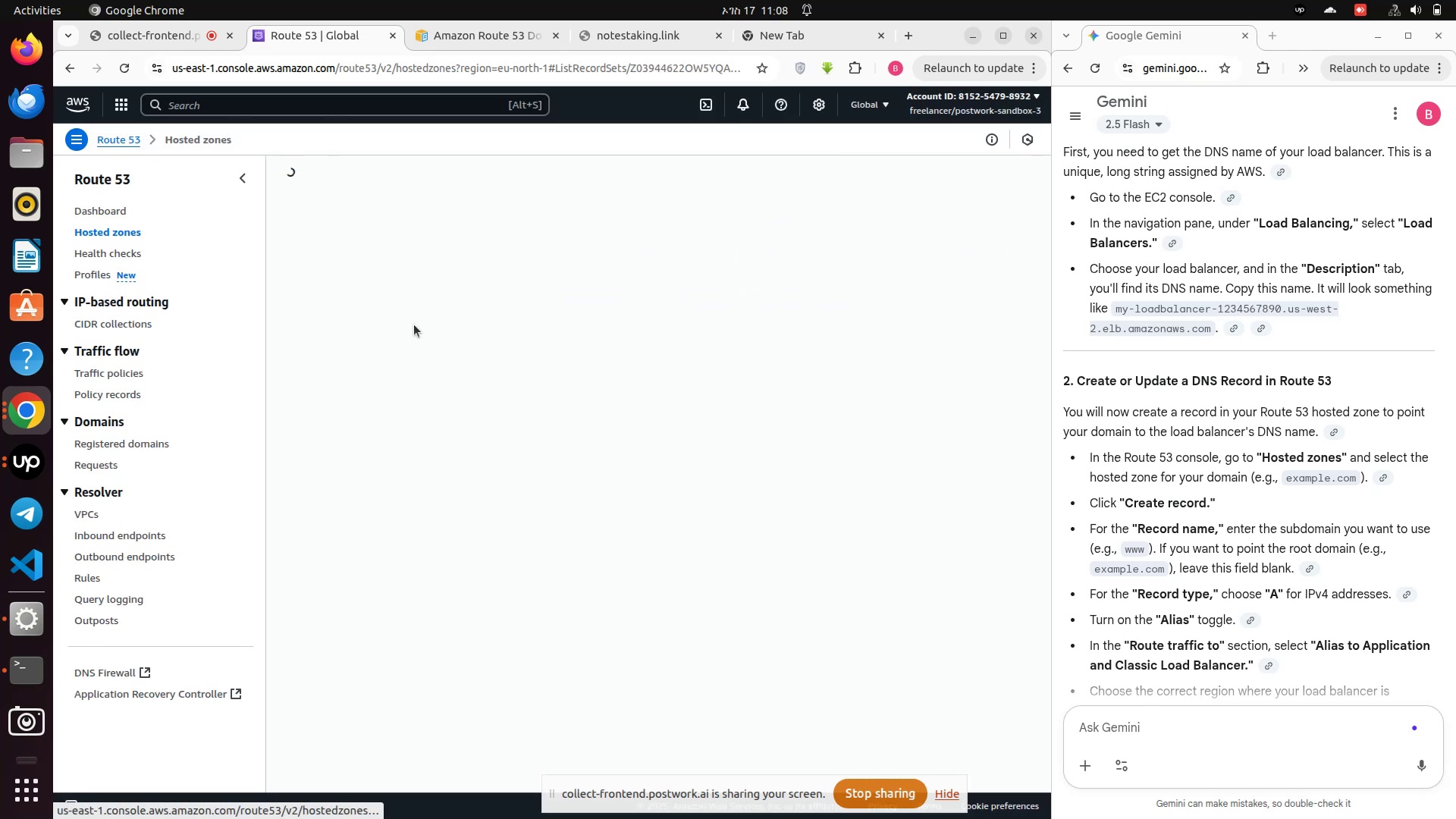 
mouse_move([566, 428])
 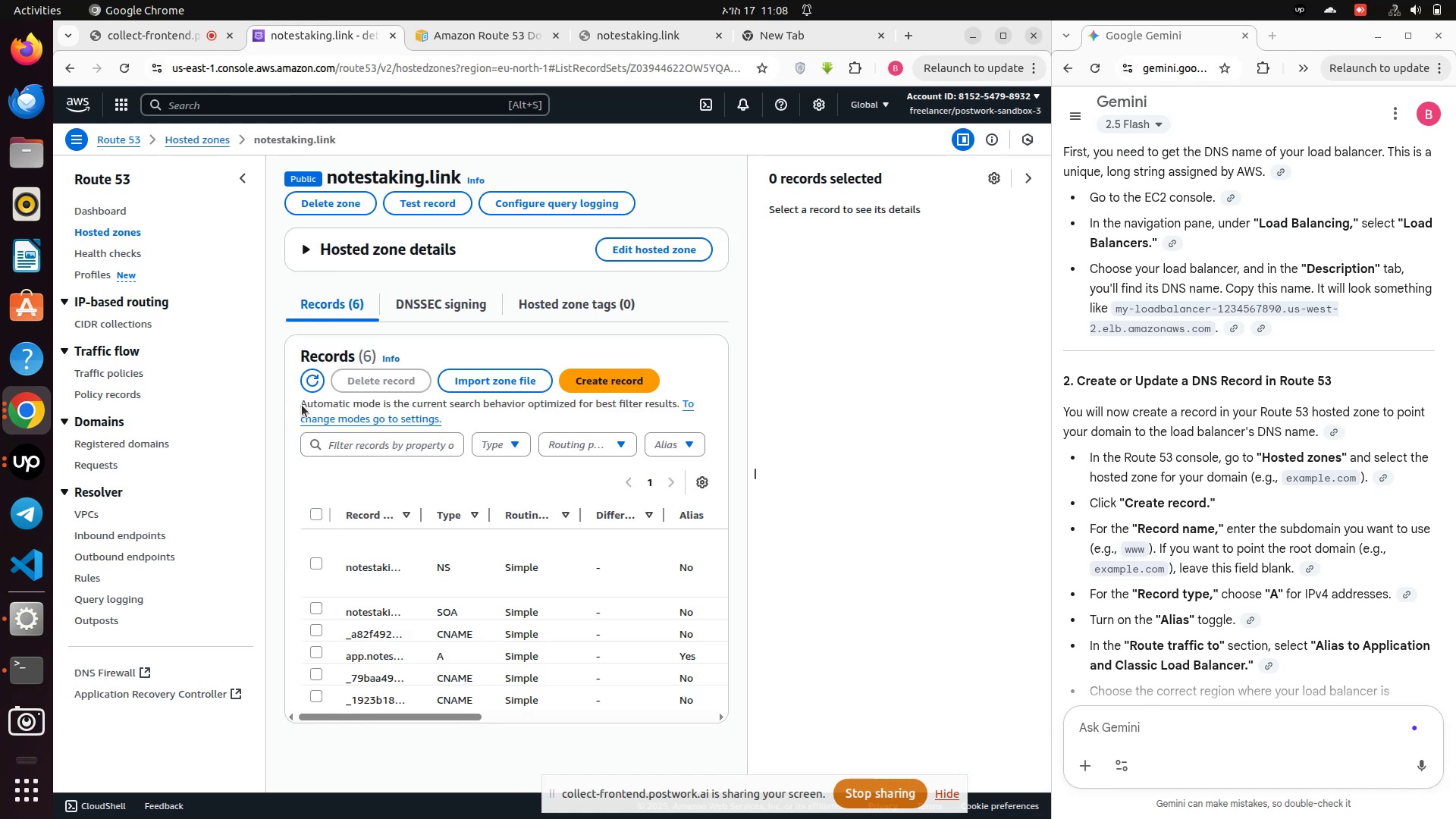 
left_click([316, 381])
 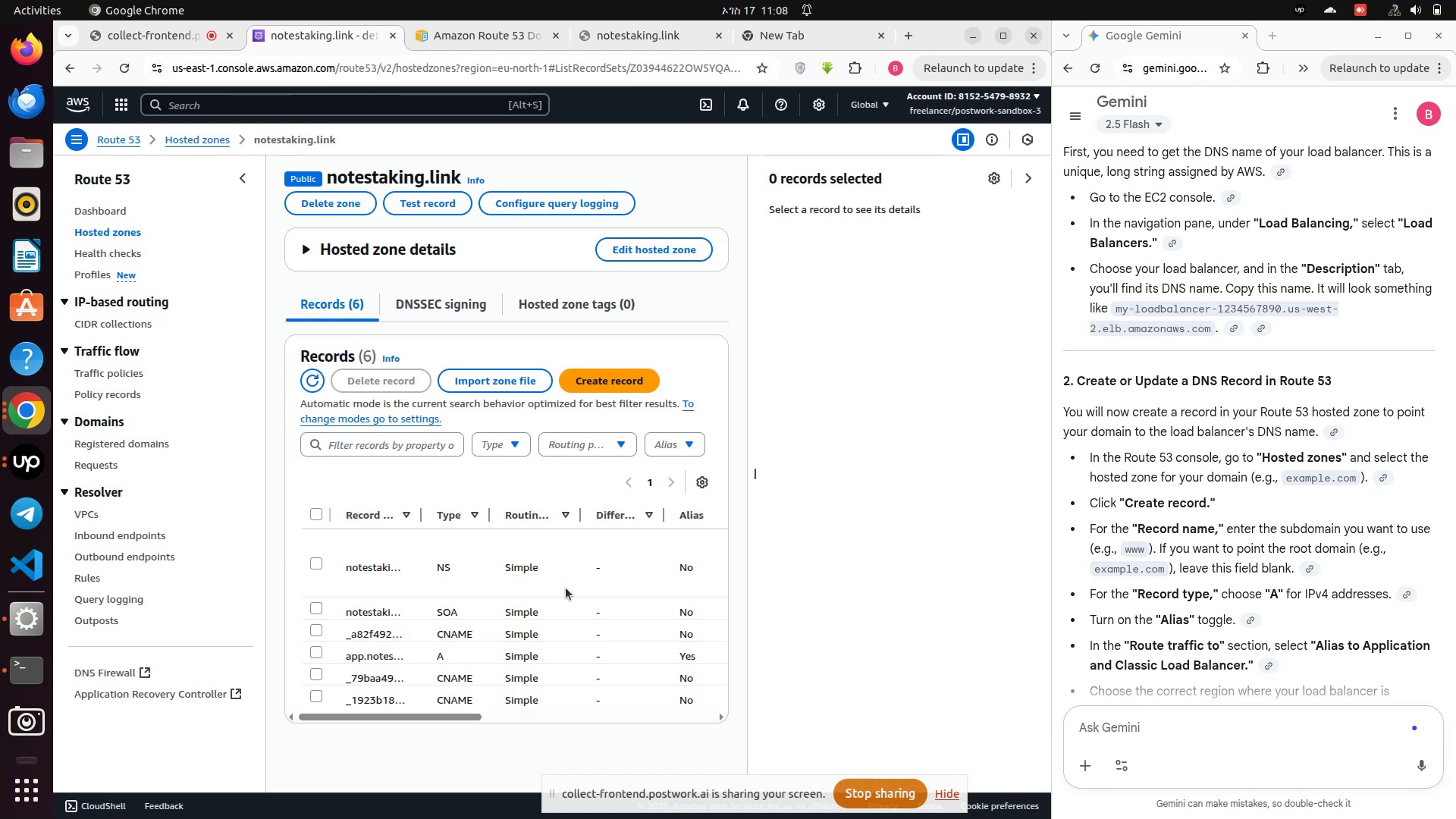 
scroll: coordinate [559, 604], scroll_direction: down, amount: 5.0
 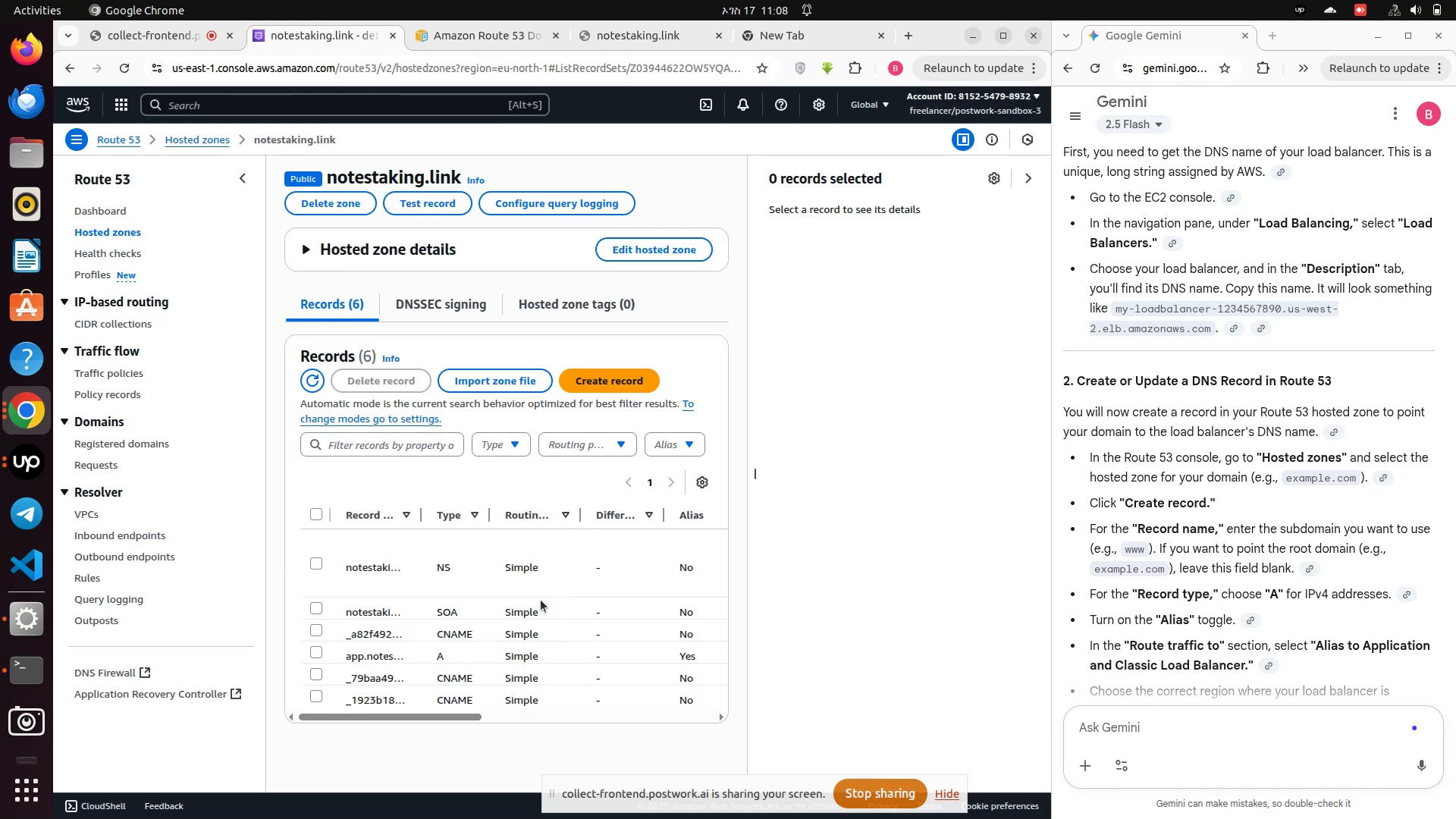 
wait(8.49)
 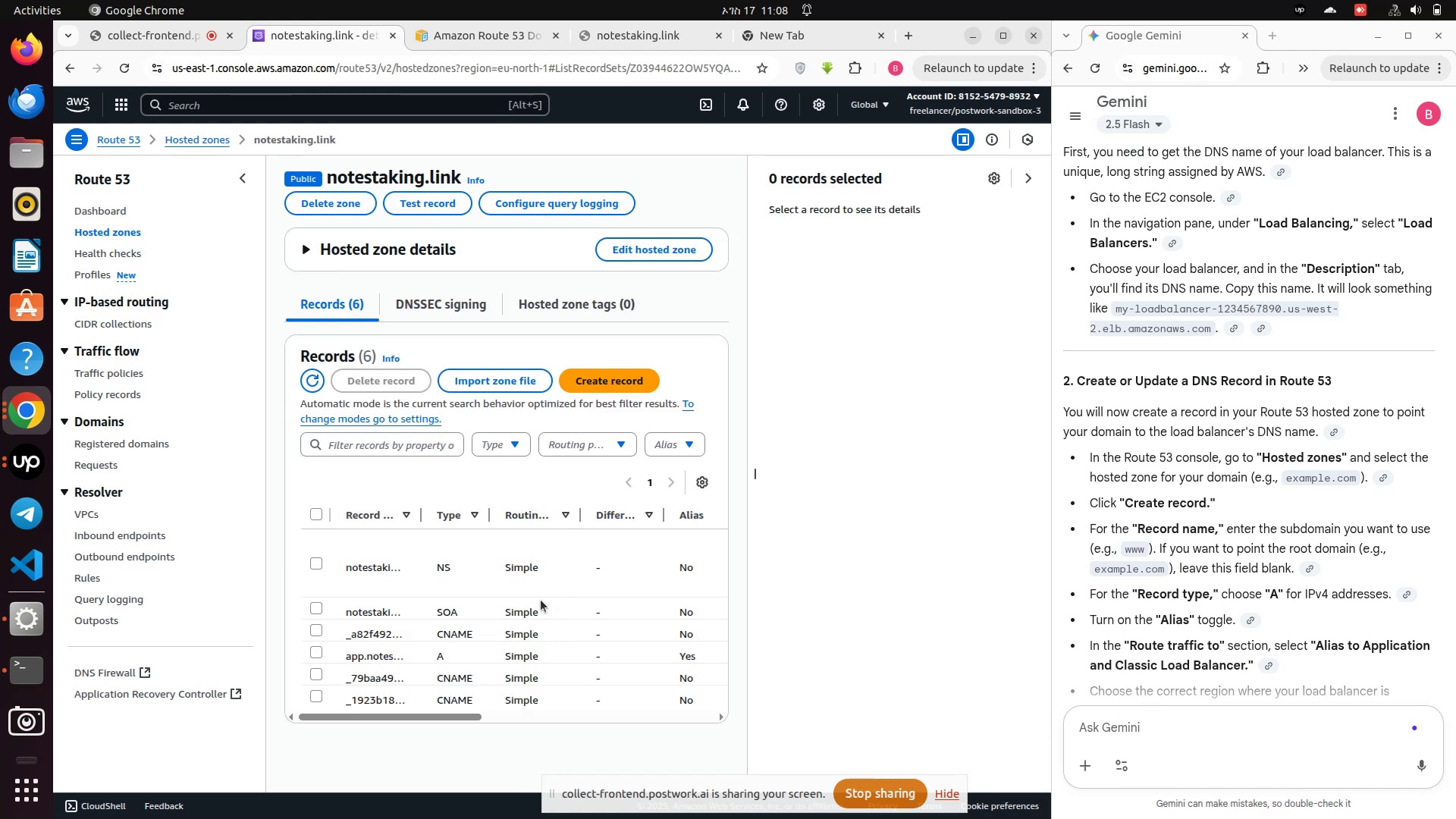 
left_click_drag(start_coordinate=[400, 714], to_coordinate=[243, 701])
 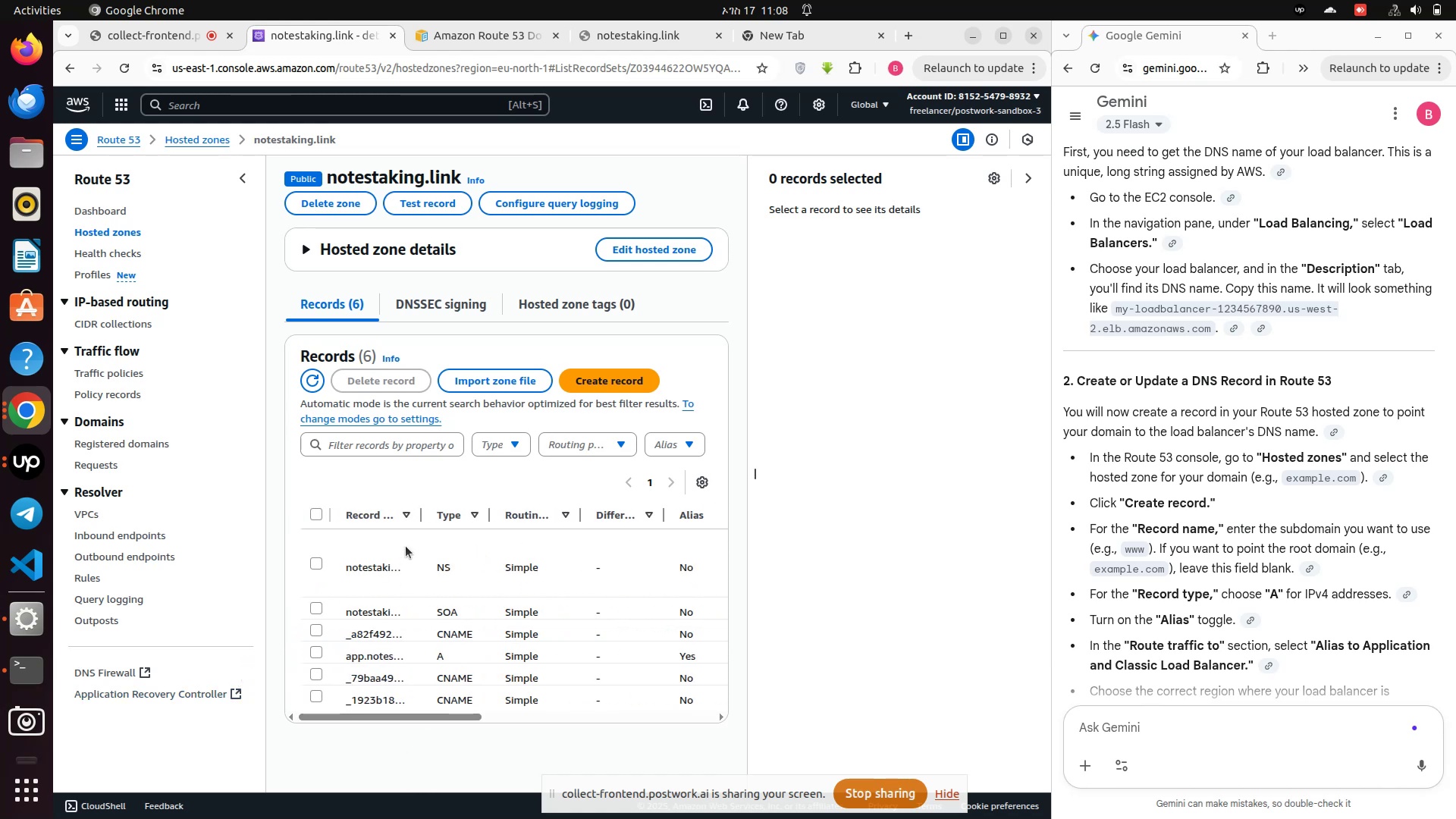 
left_click_drag(start_coordinate=[426, 516], to_coordinate=[594, 515])
 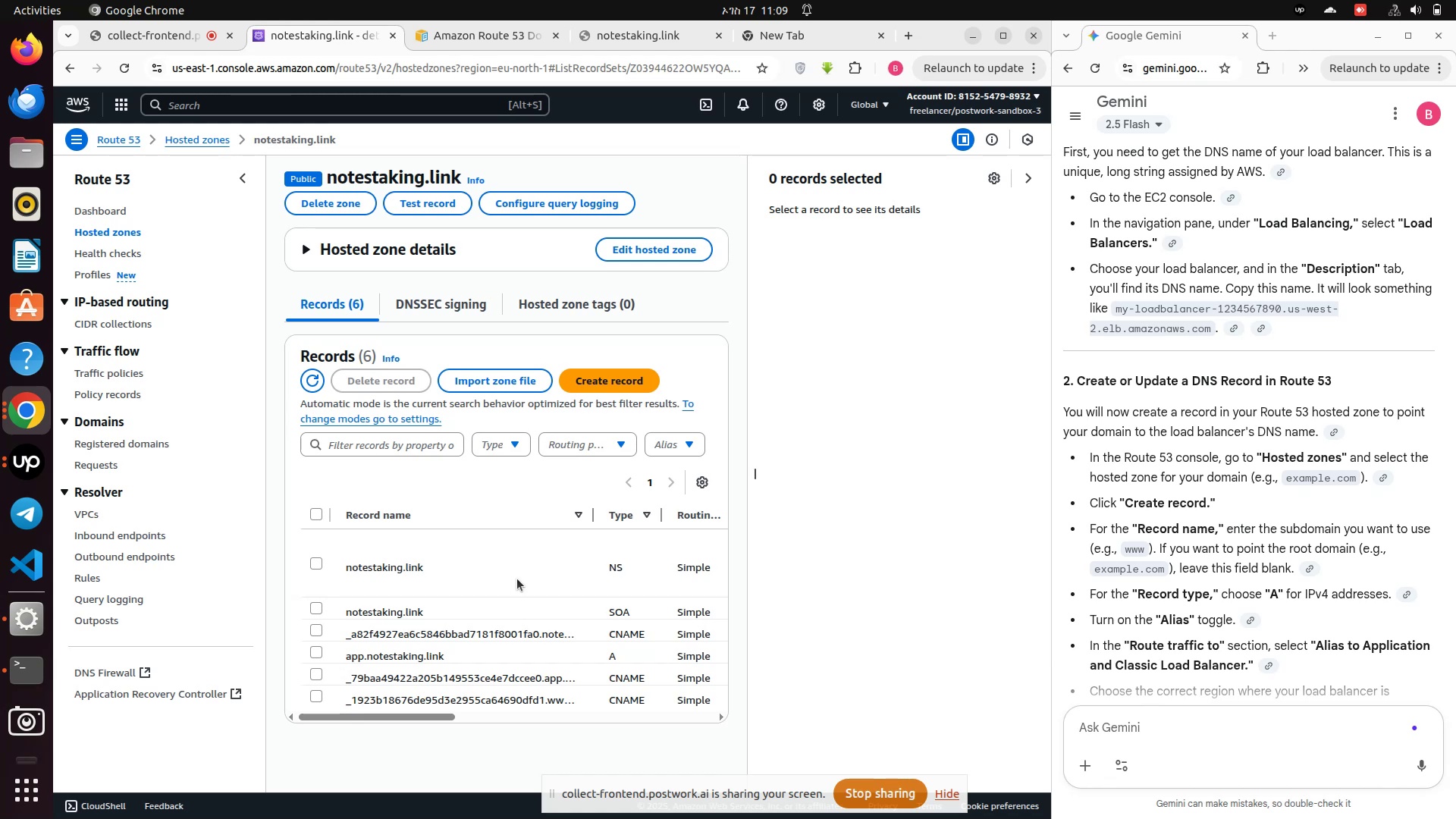 
wait(22.39)
 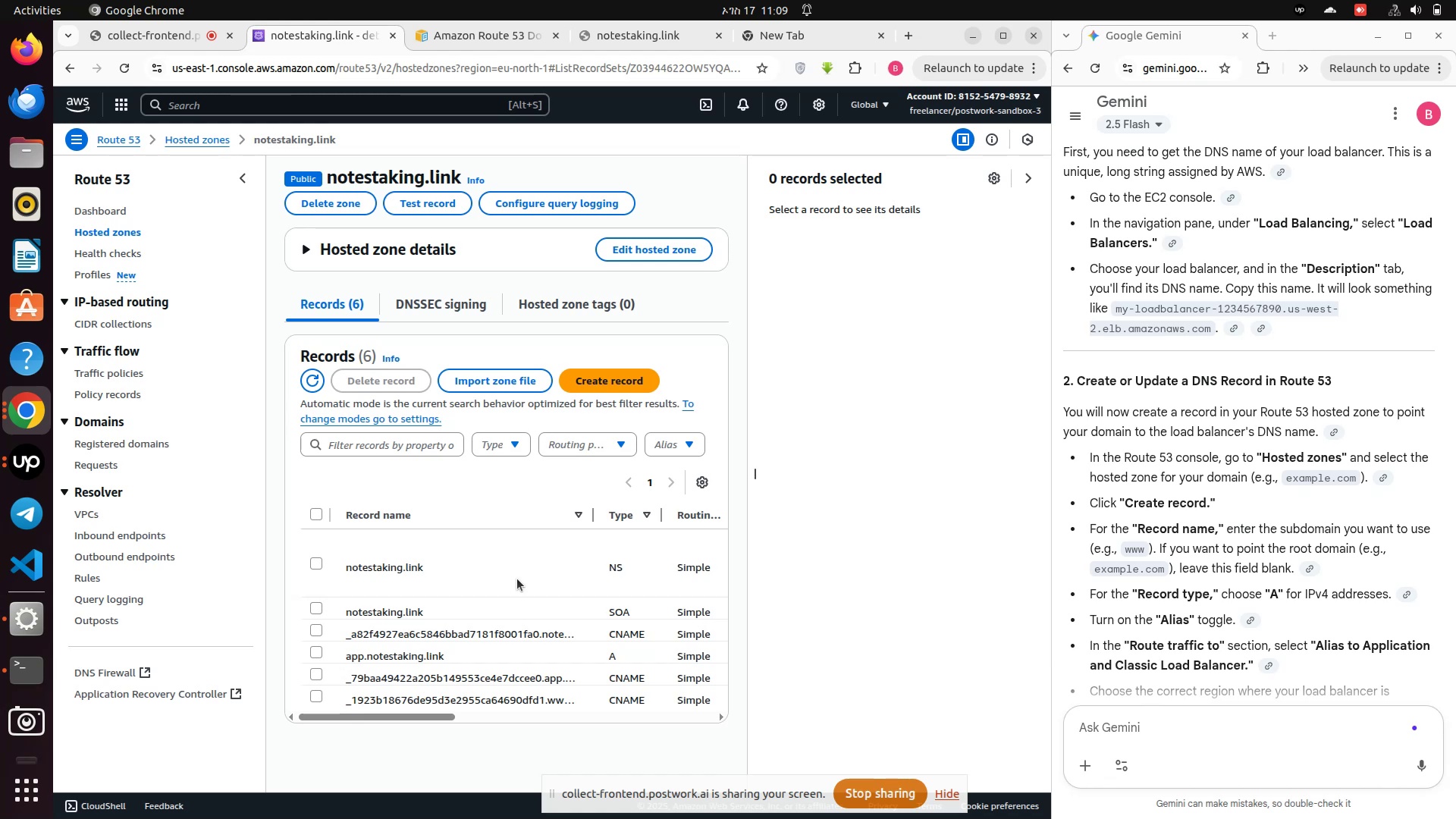 
left_click([611, 377])
 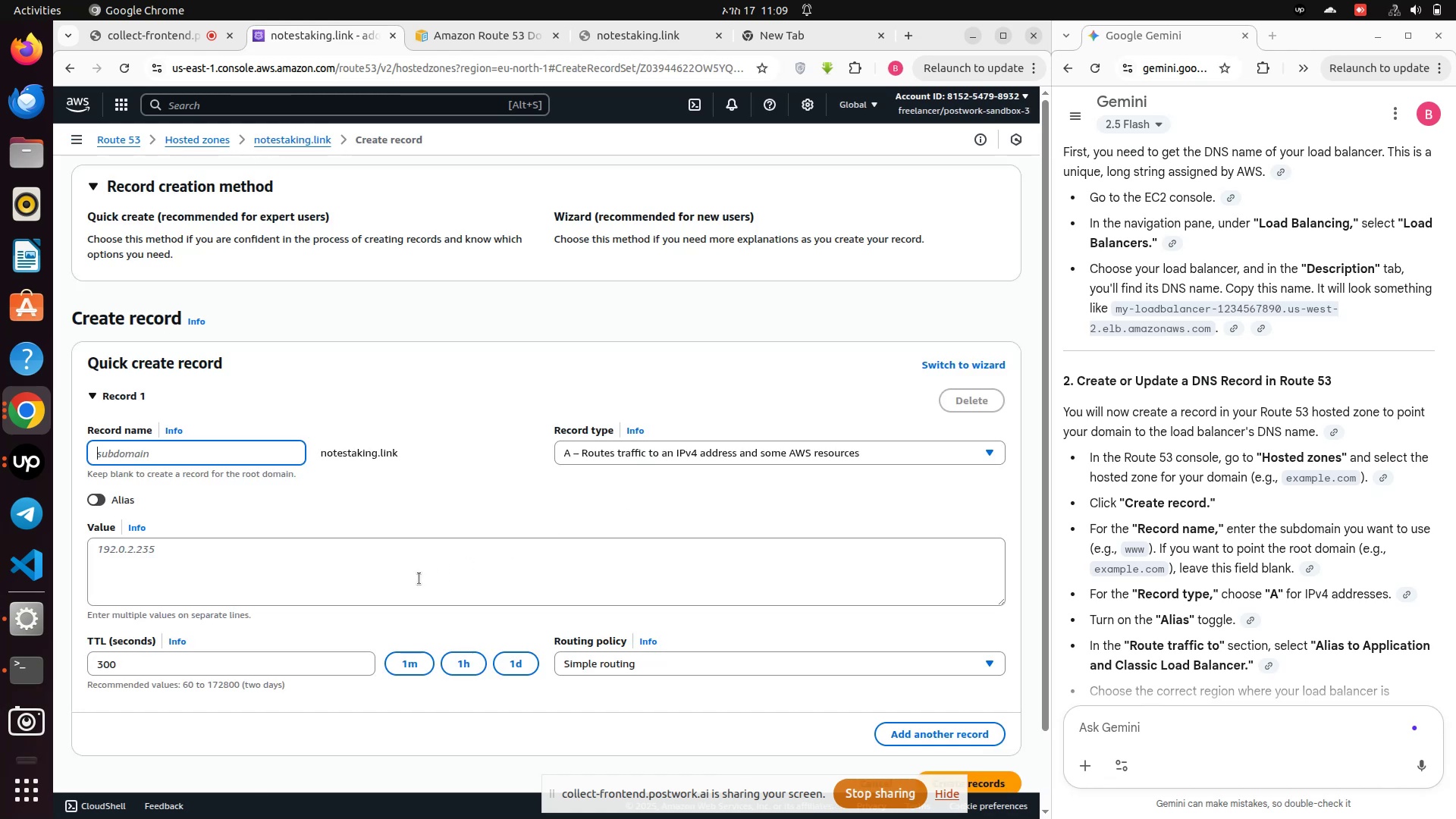 
wait(10.72)
 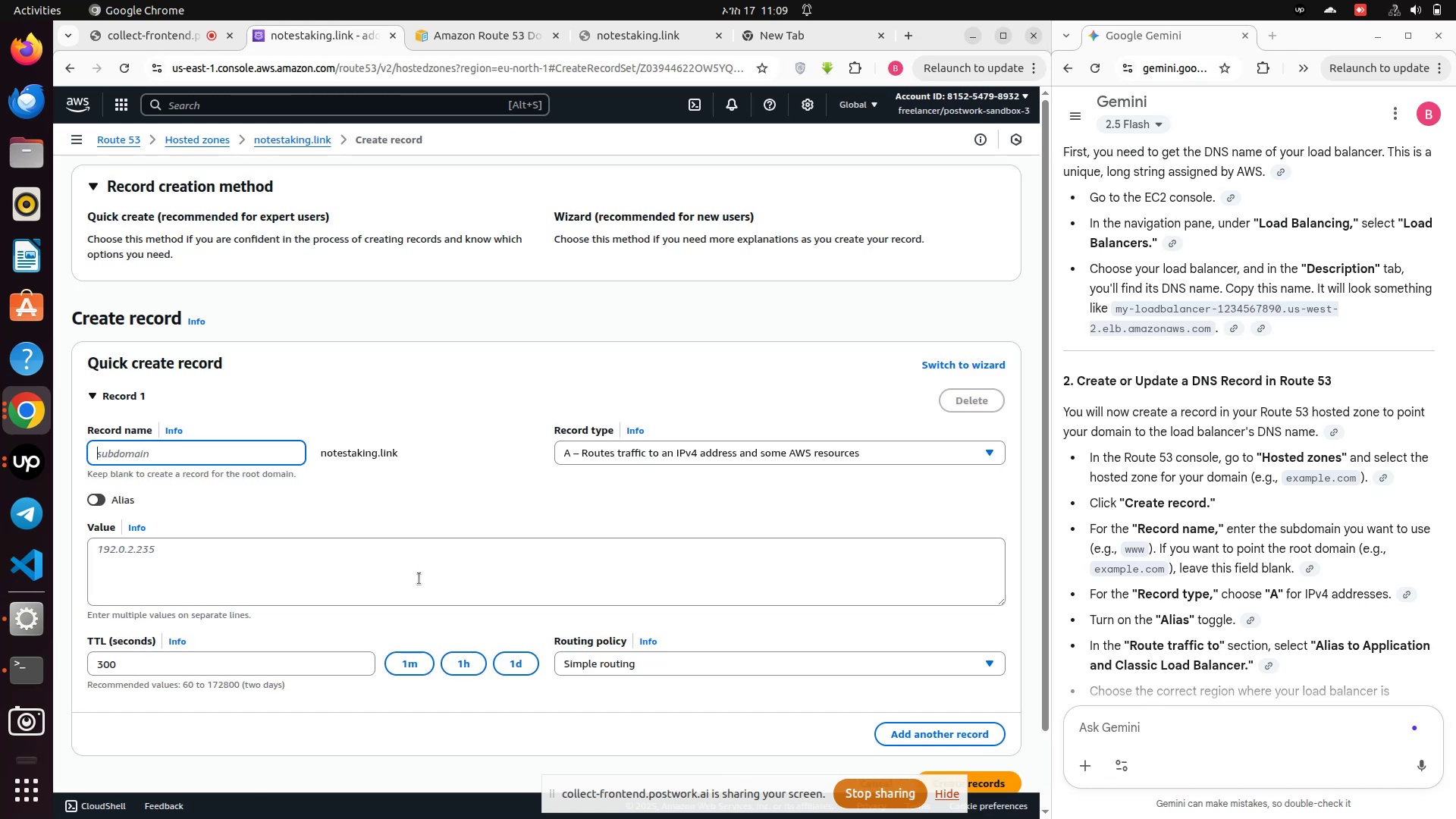 
type(record)
 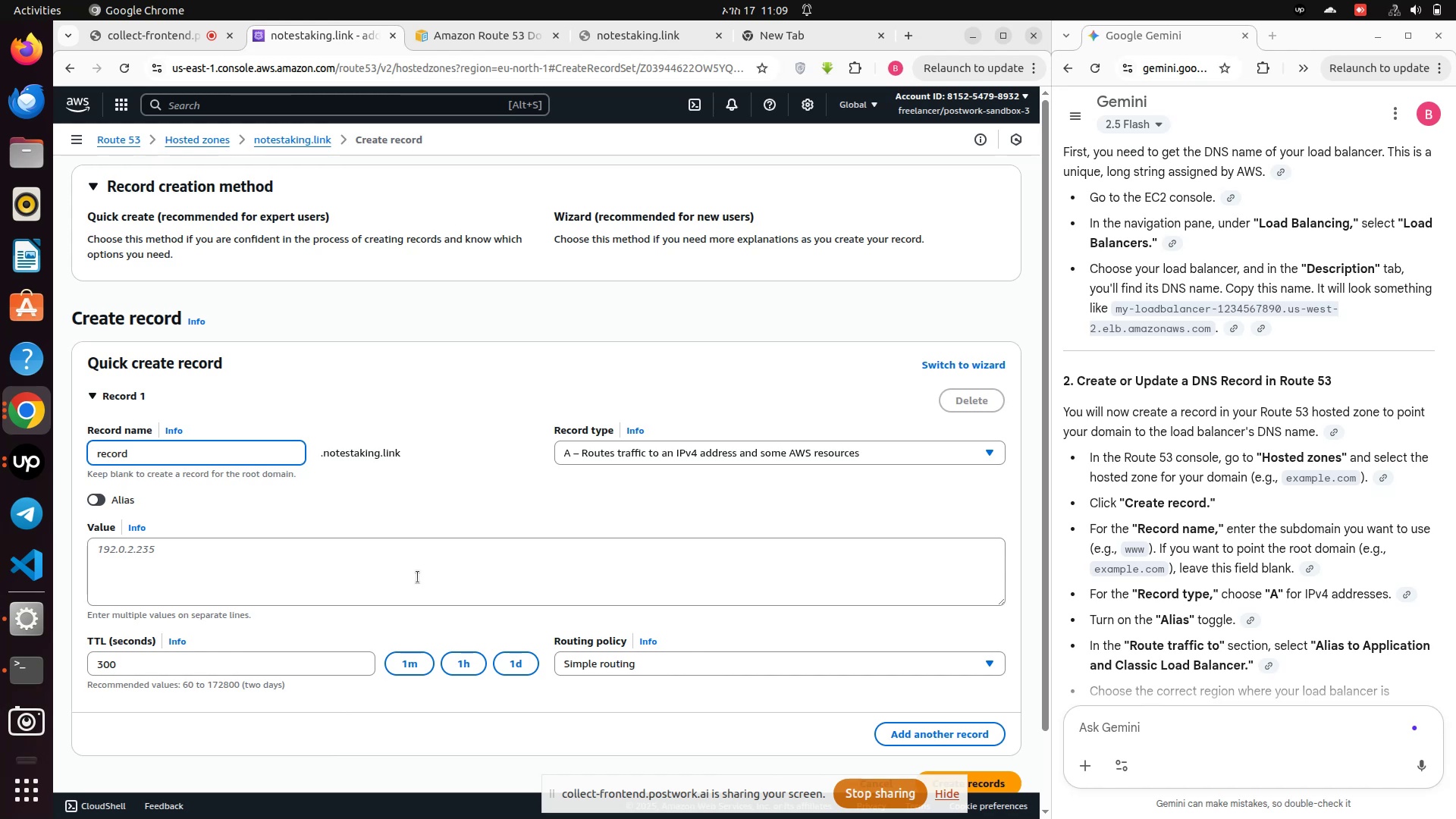 
hold_key(key=Backspace, duration=0.87)
 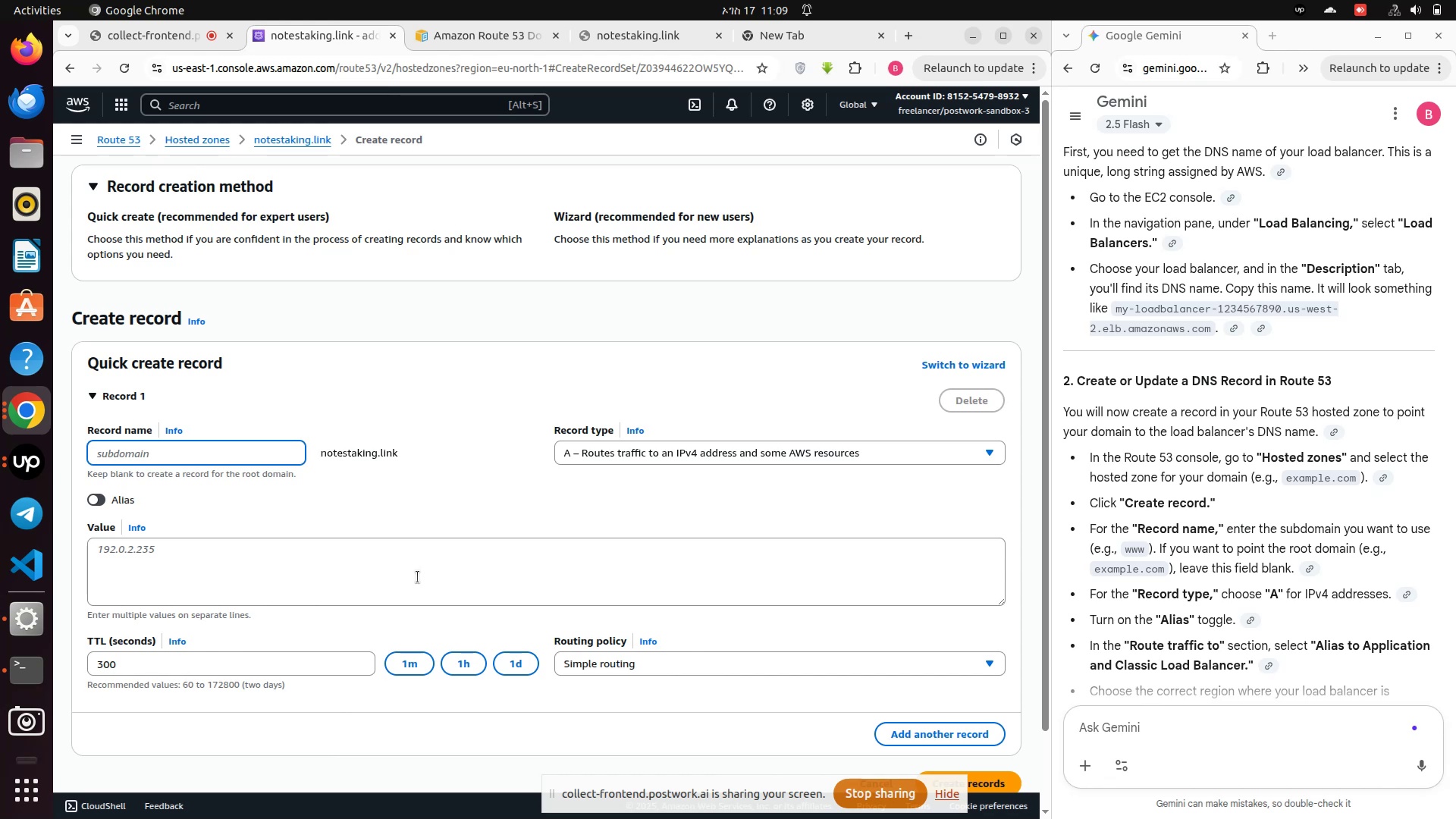 
type(restaurant)
 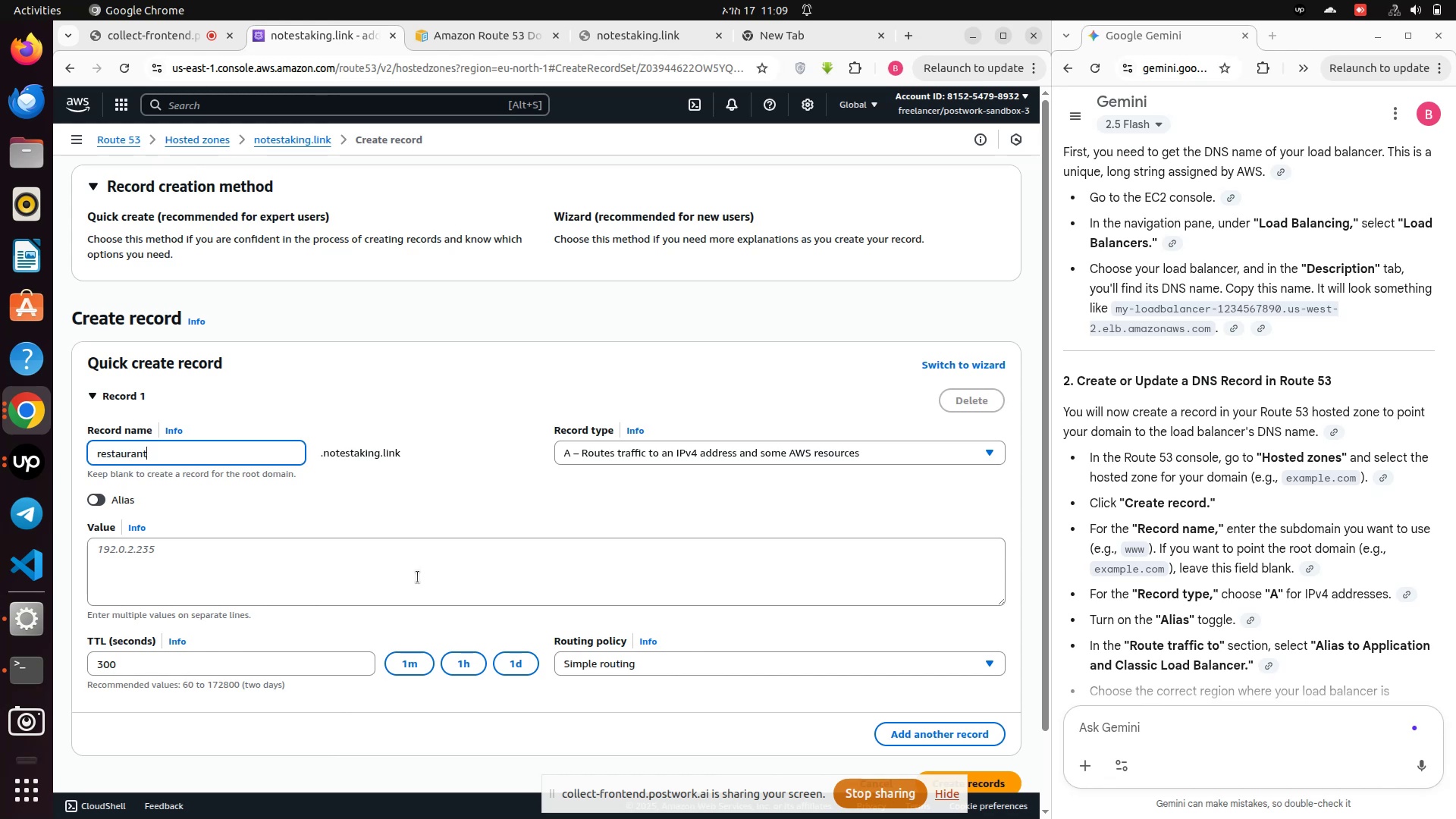 
wait(5.21)
 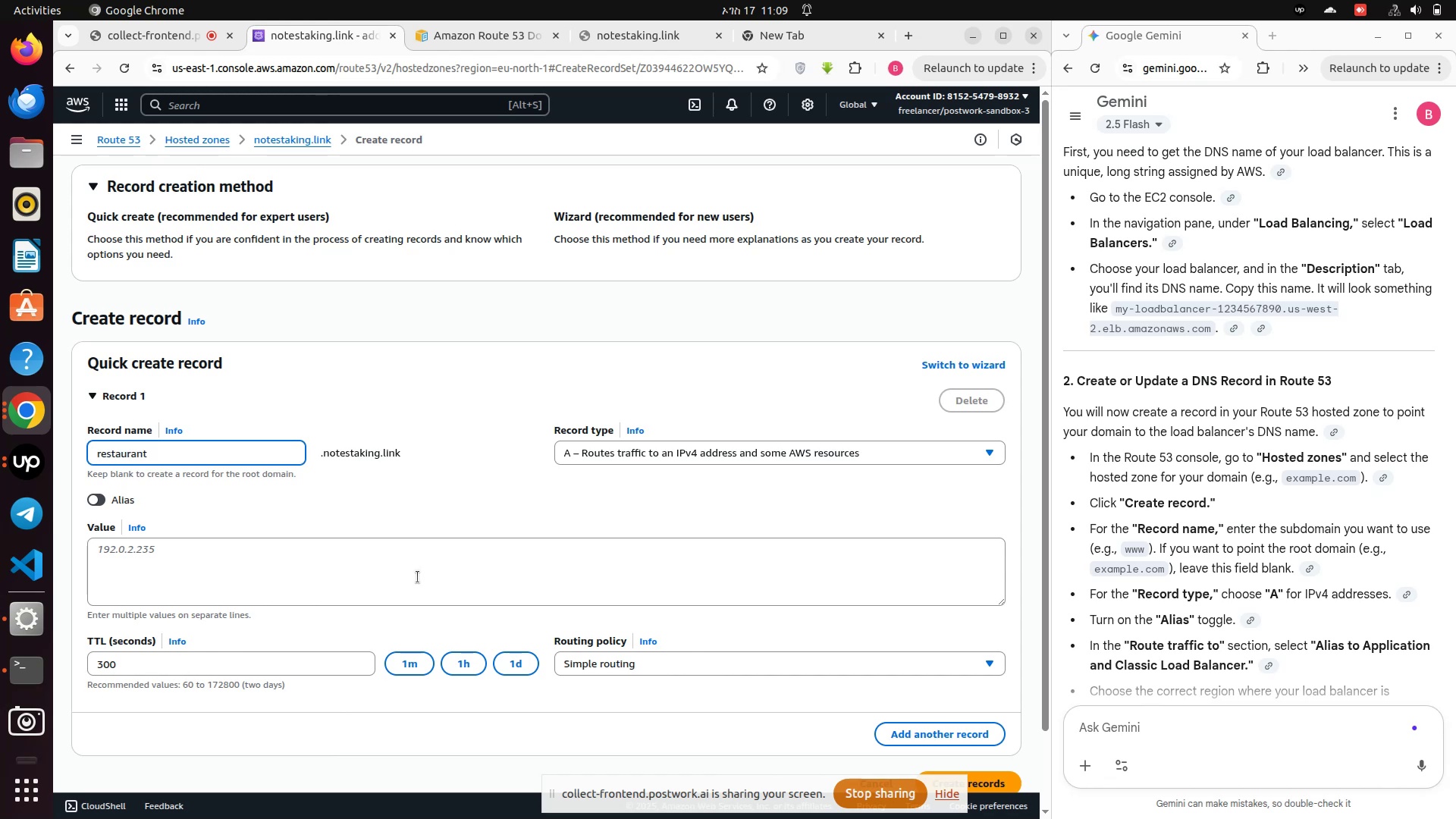 
type(saas)
 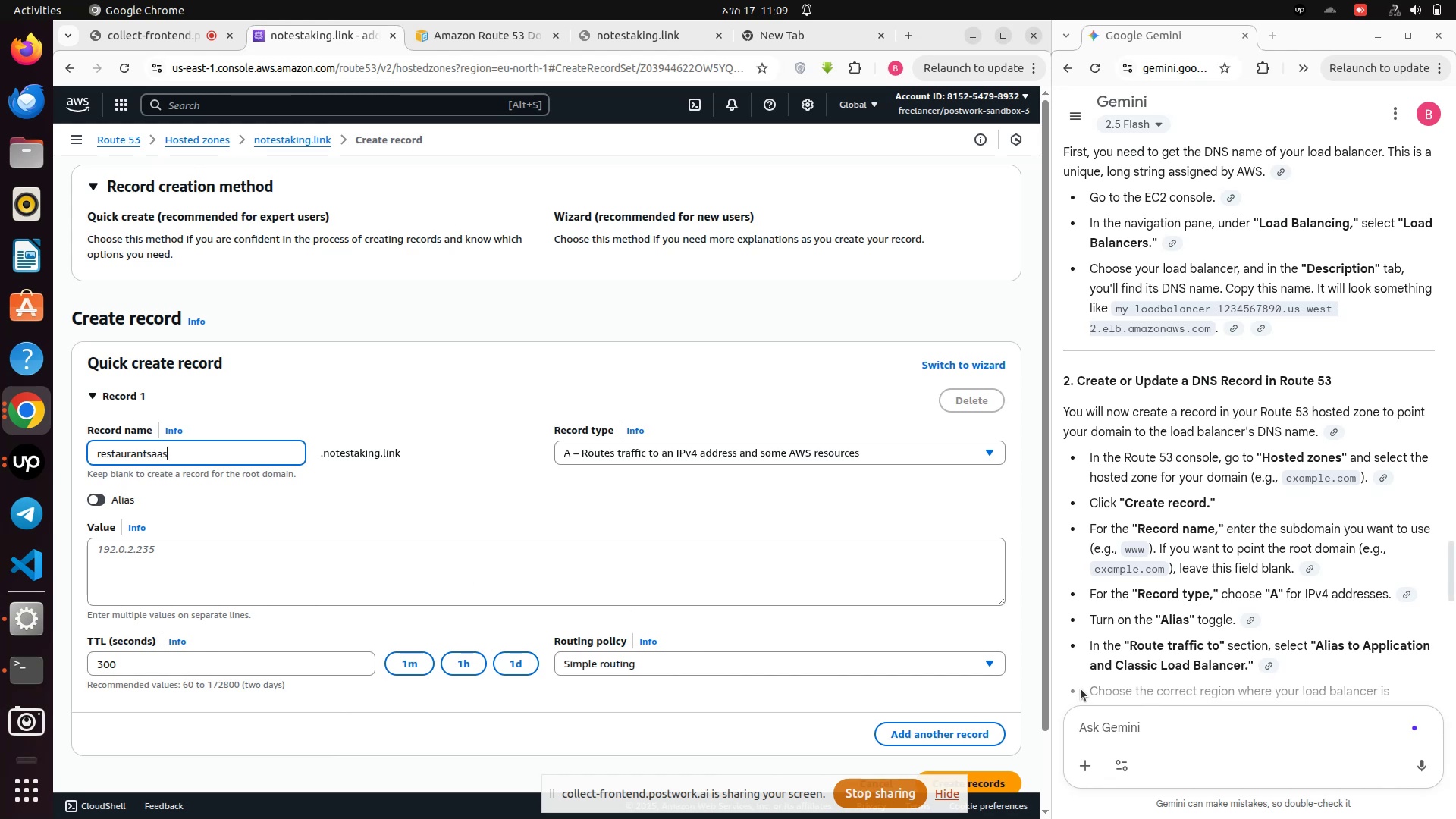 
left_click([728, 454])
 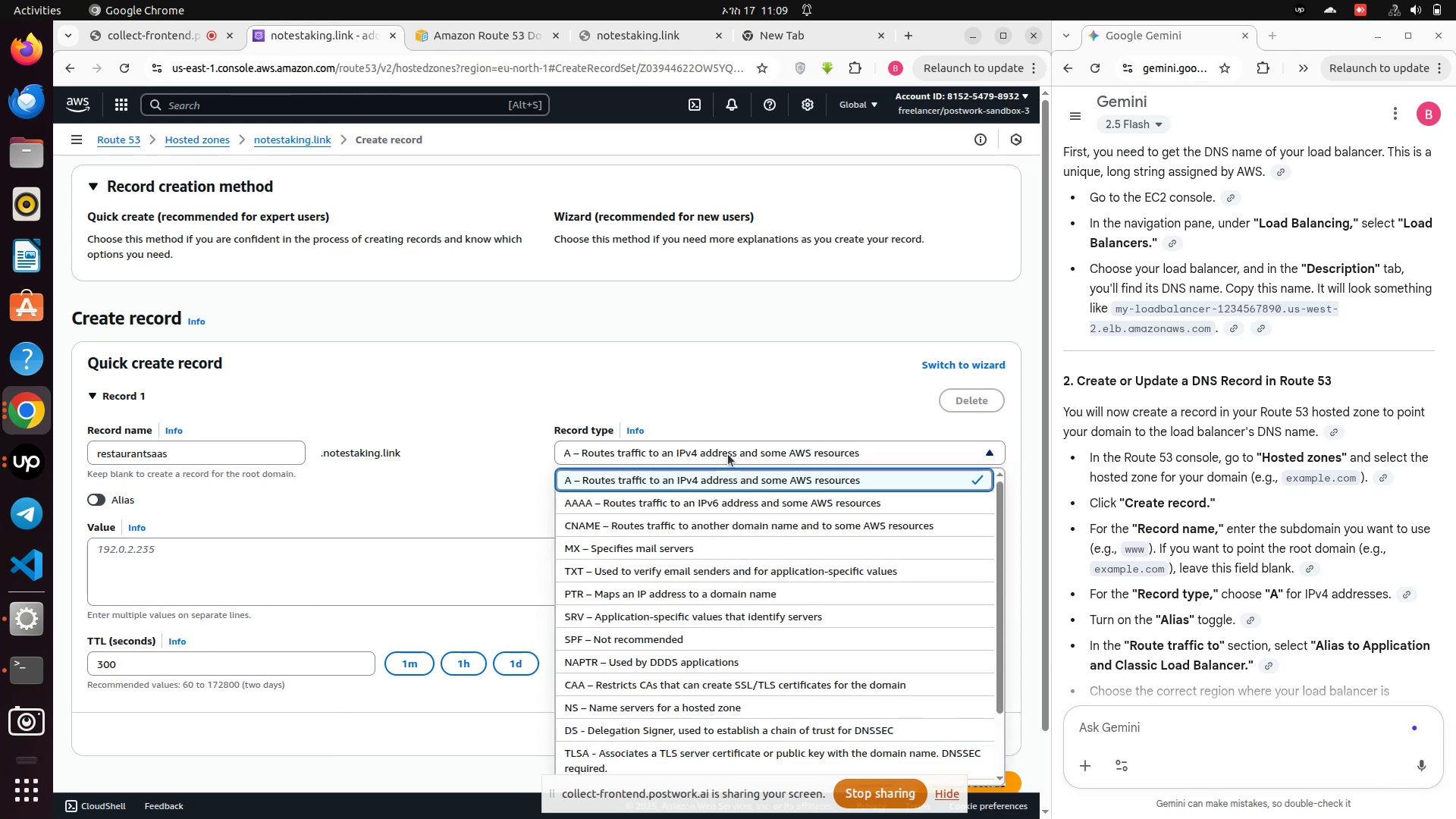 
key(L)
 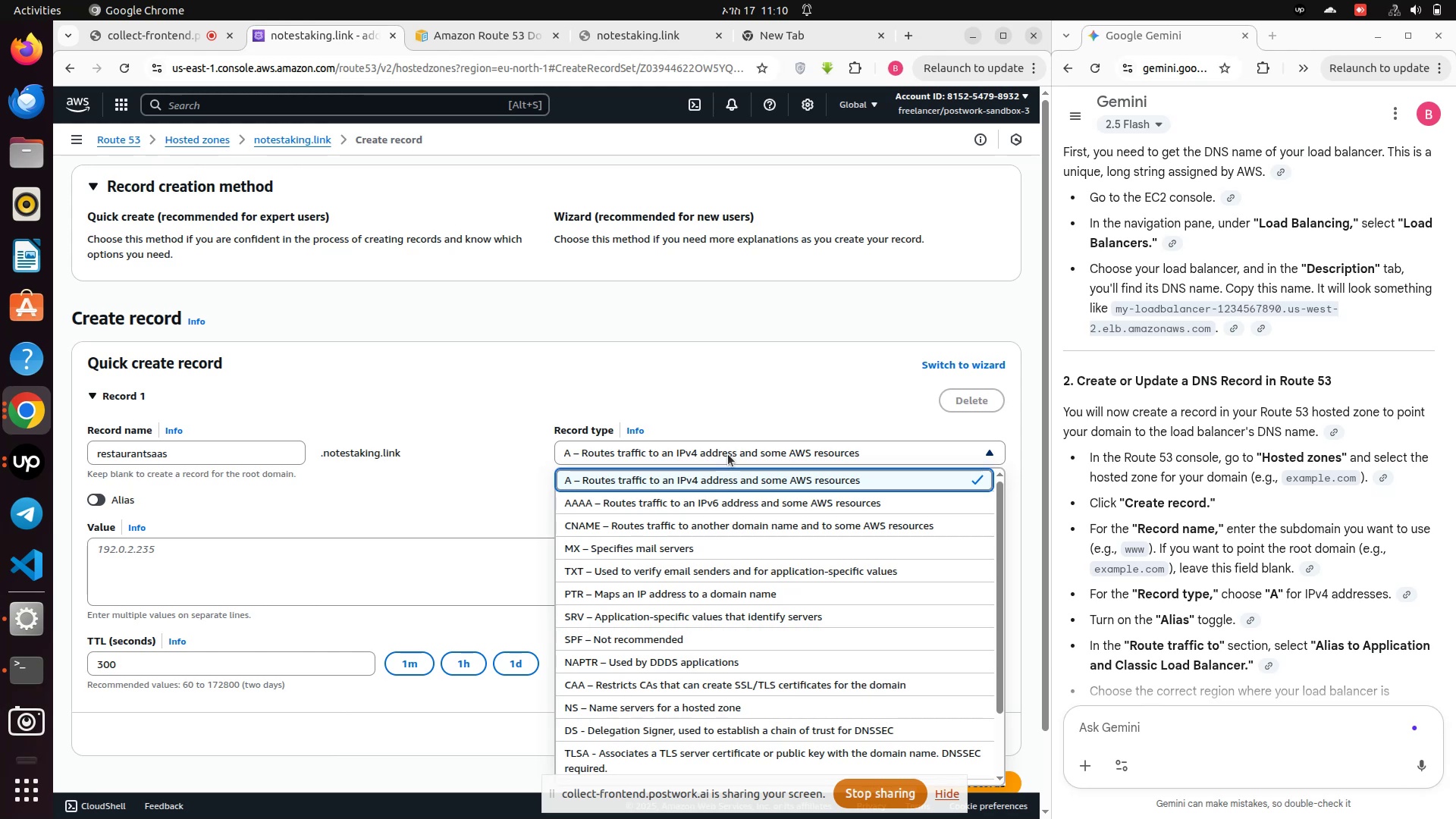 
wait(14.11)
 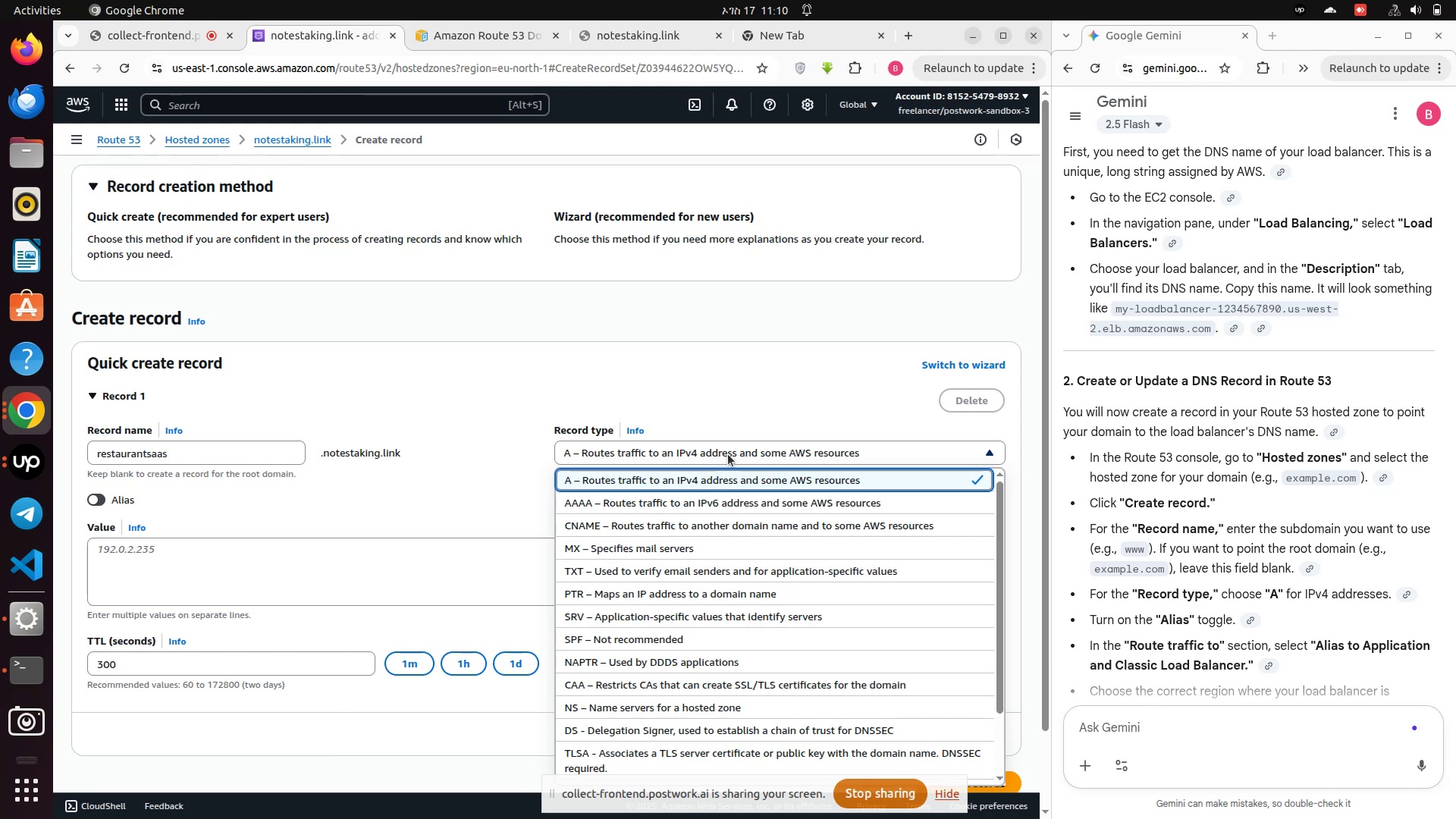 
left_click([620, 406])
 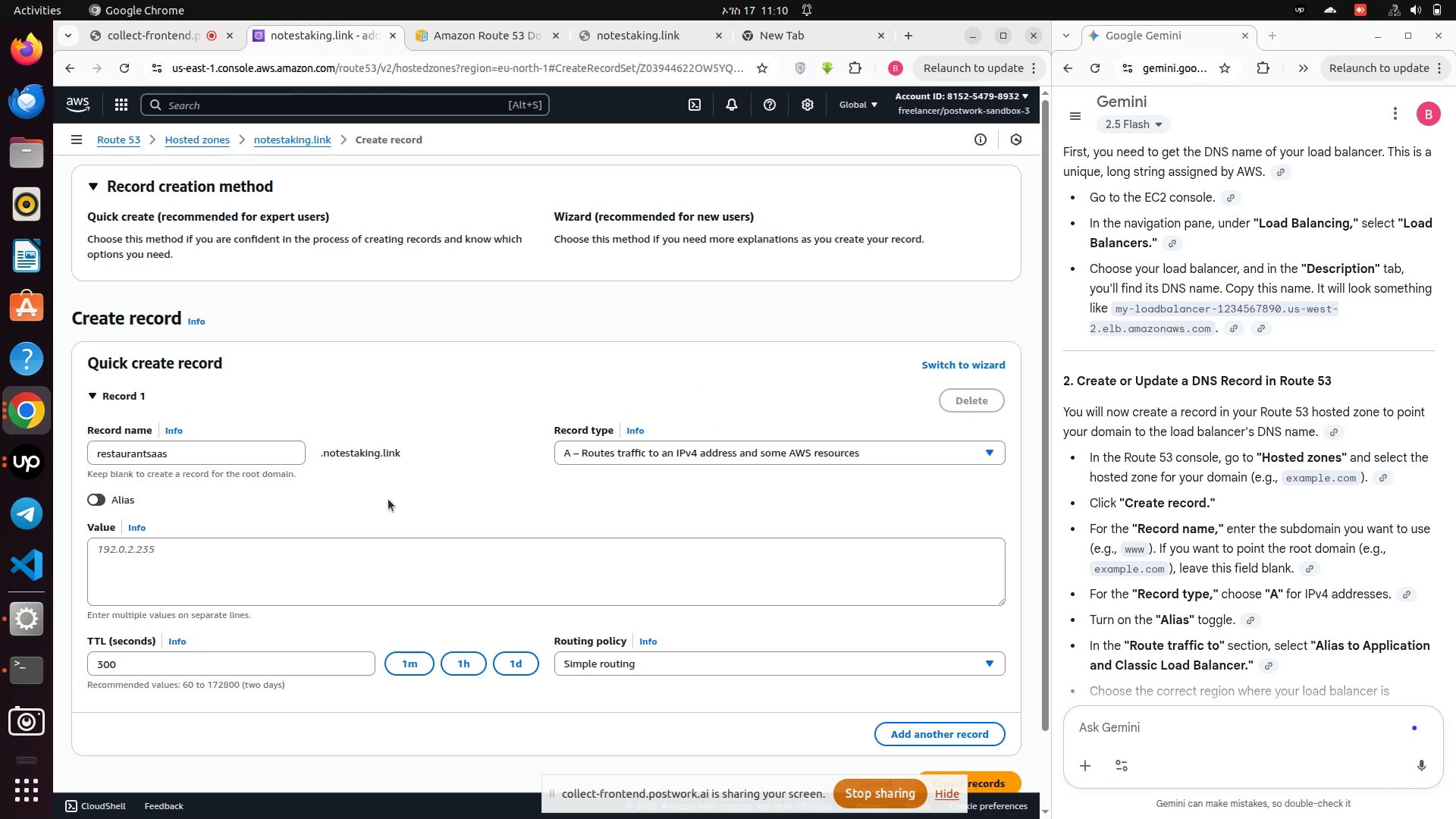 
wait(9.99)
 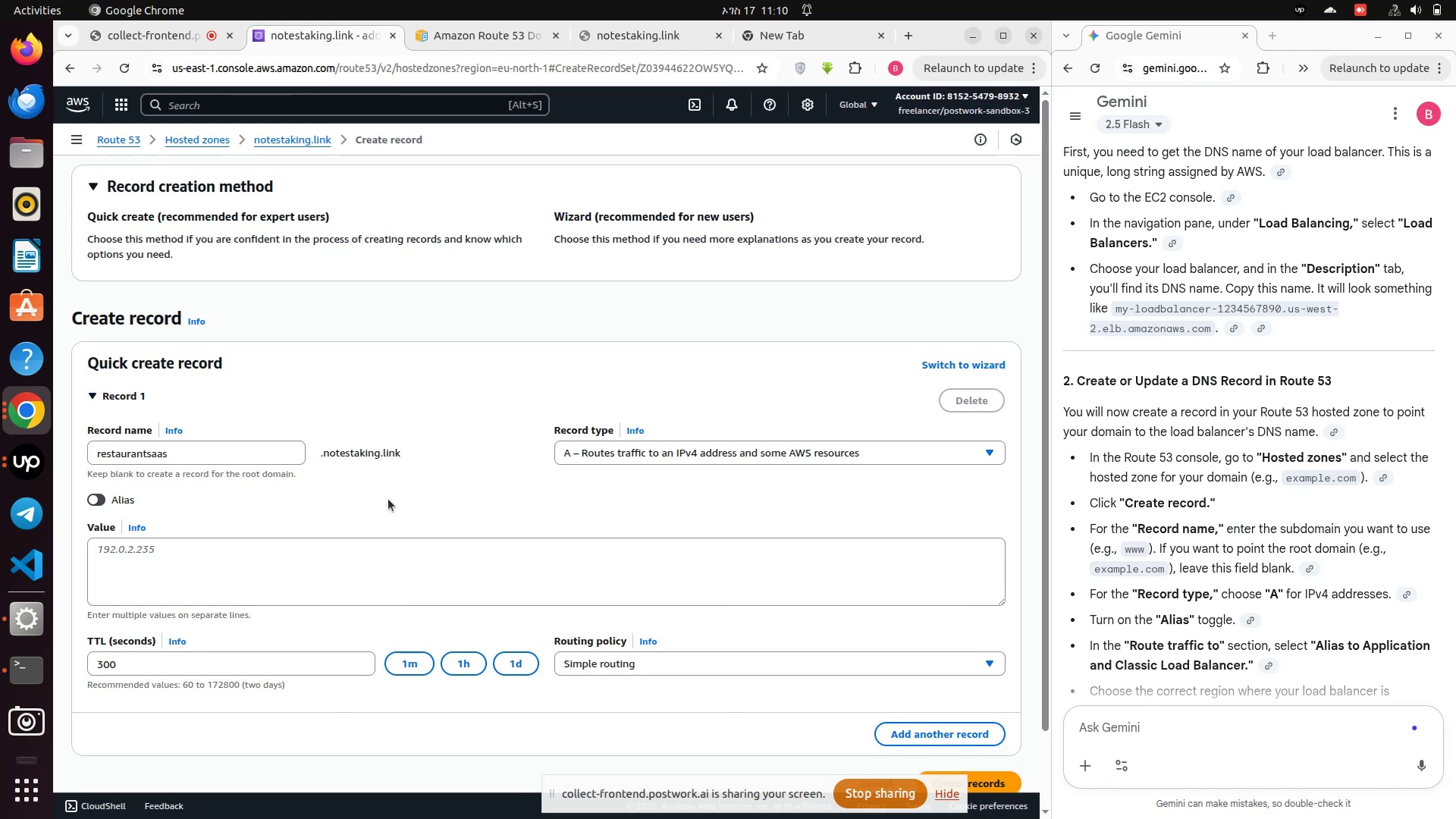 
left_click([107, 497])
 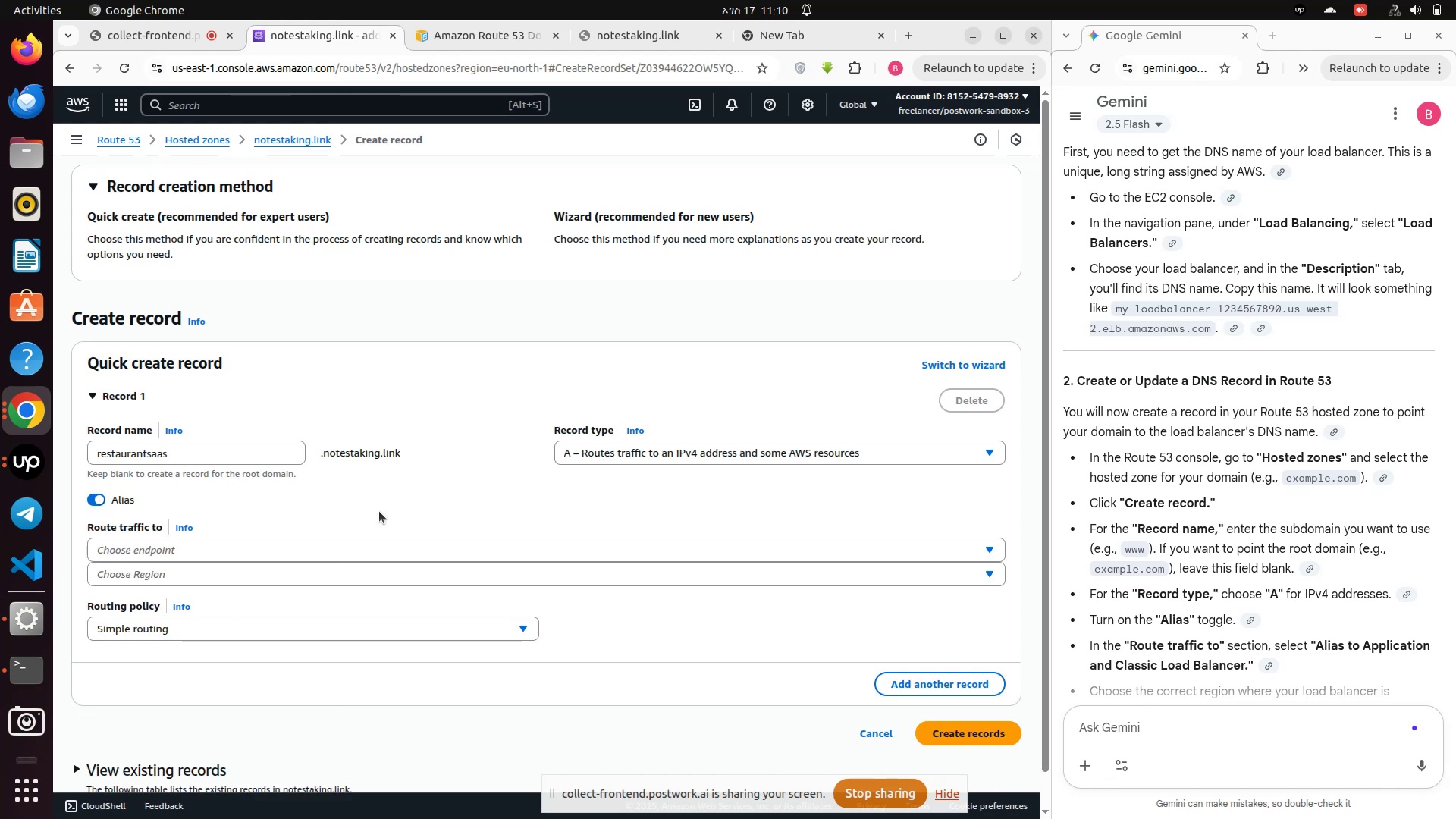 
scroll: coordinate [1156, 597], scroll_direction: down, amount: 2.0
 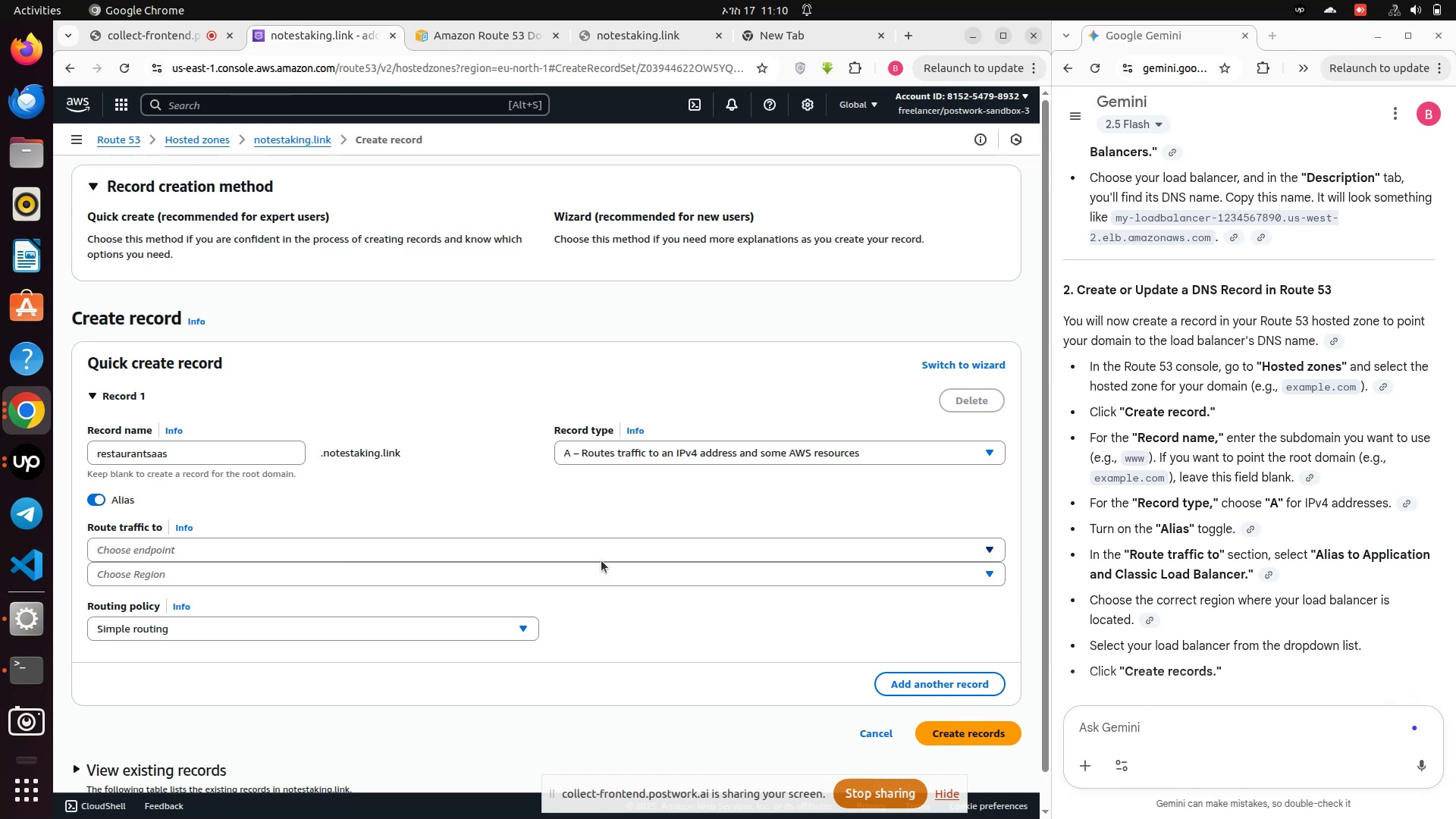 
left_click([419, 549])
 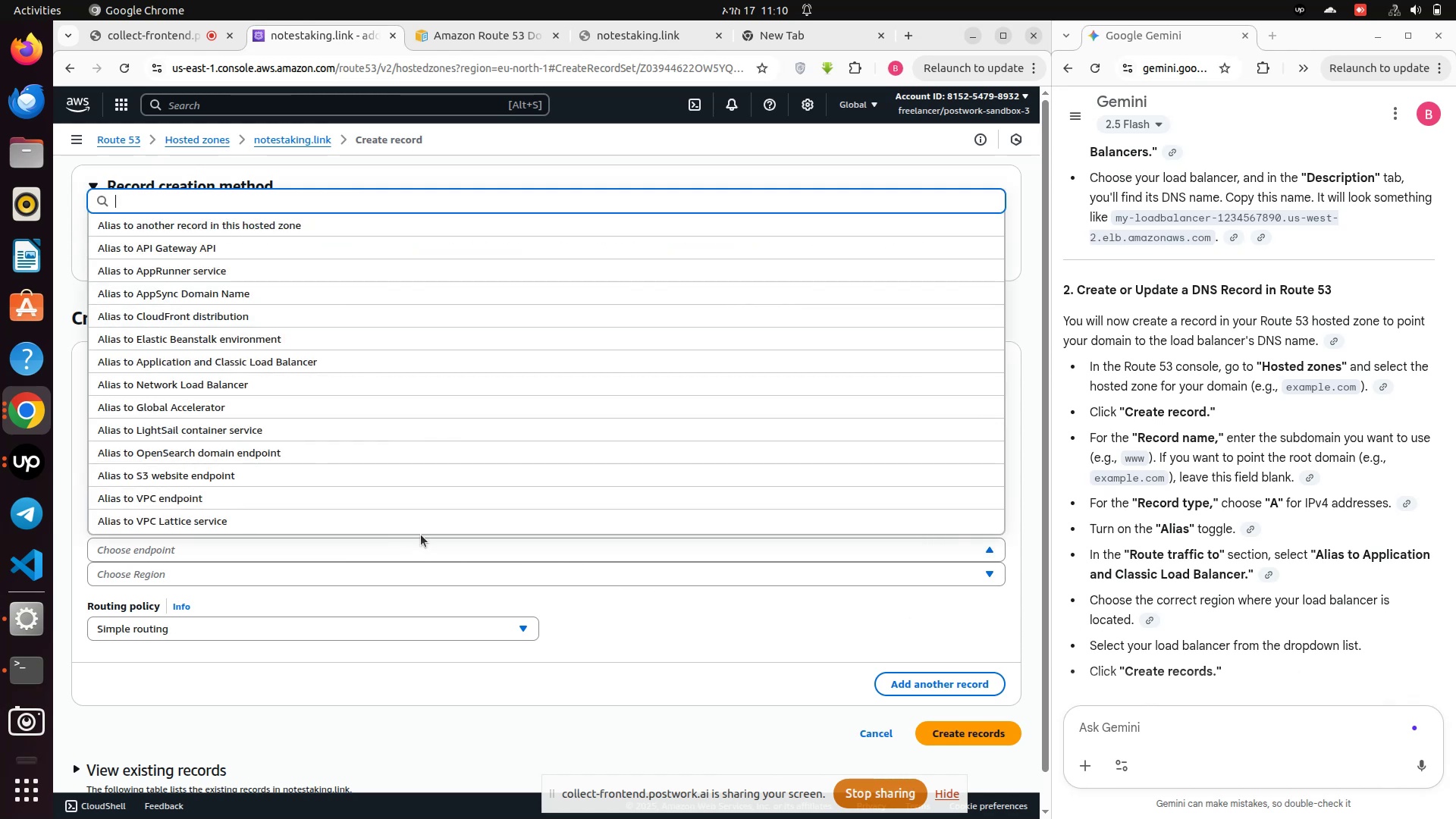 
type(lo)
 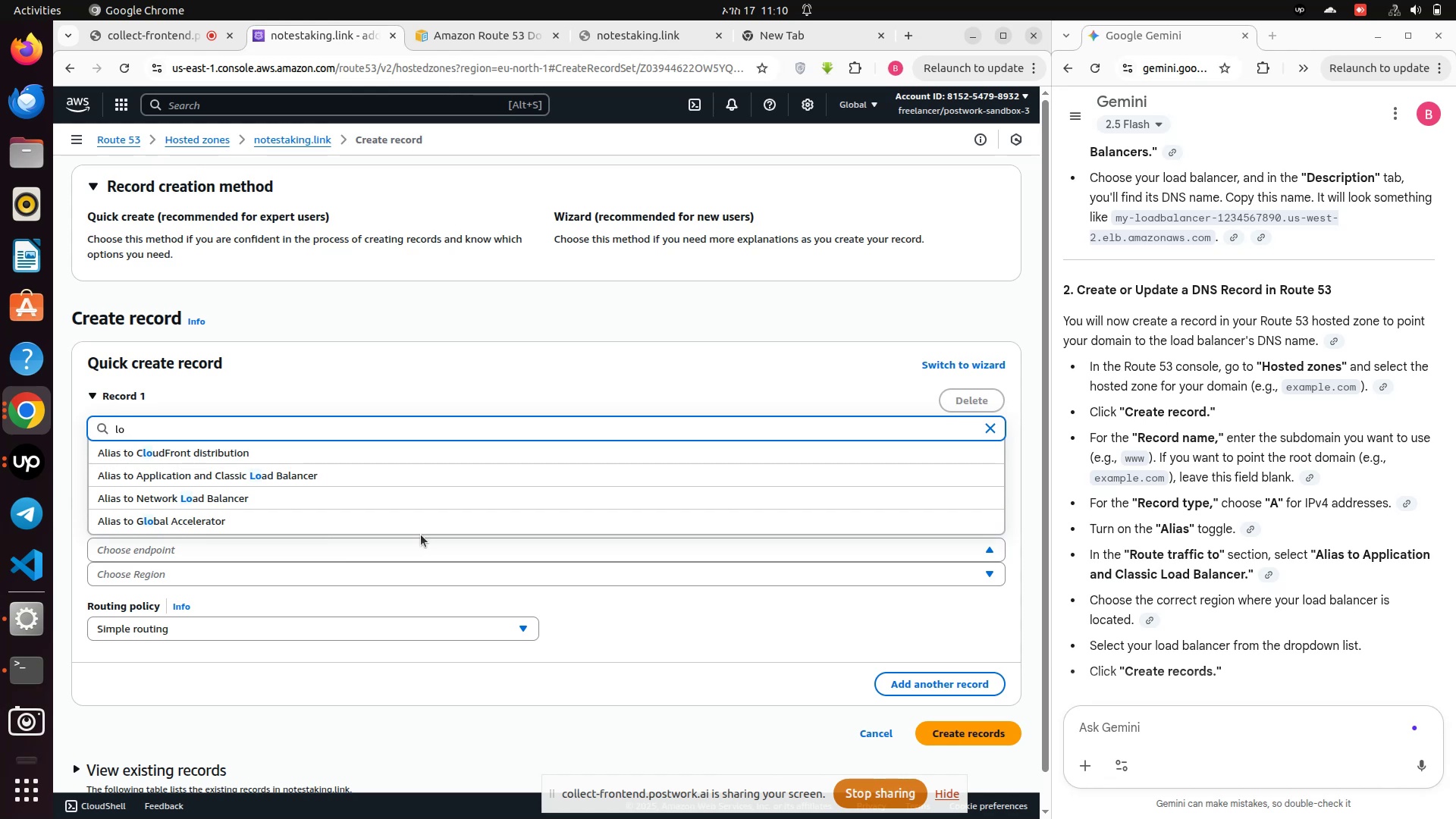 
wait(8.13)
 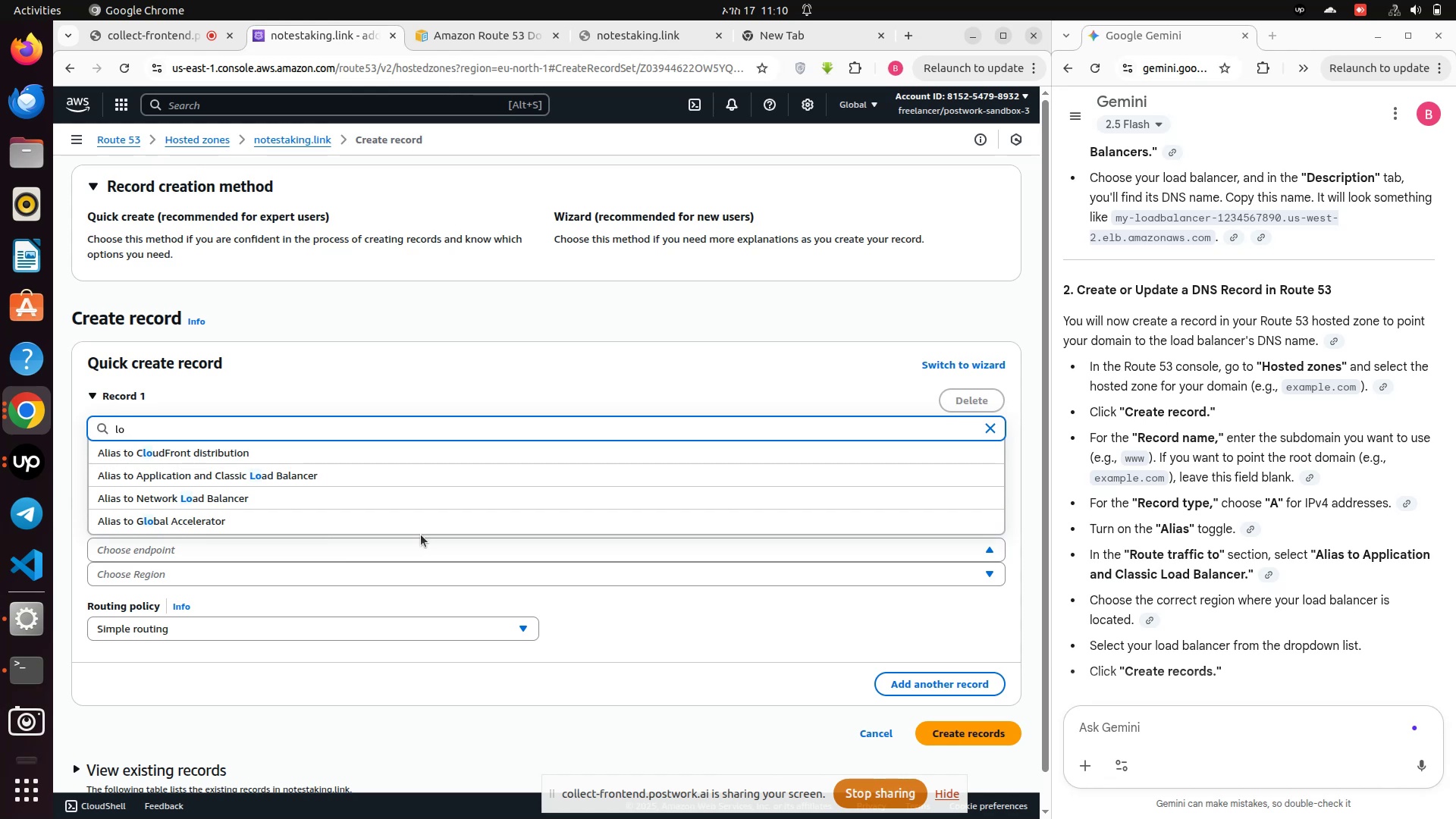 
left_click([275, 476])
 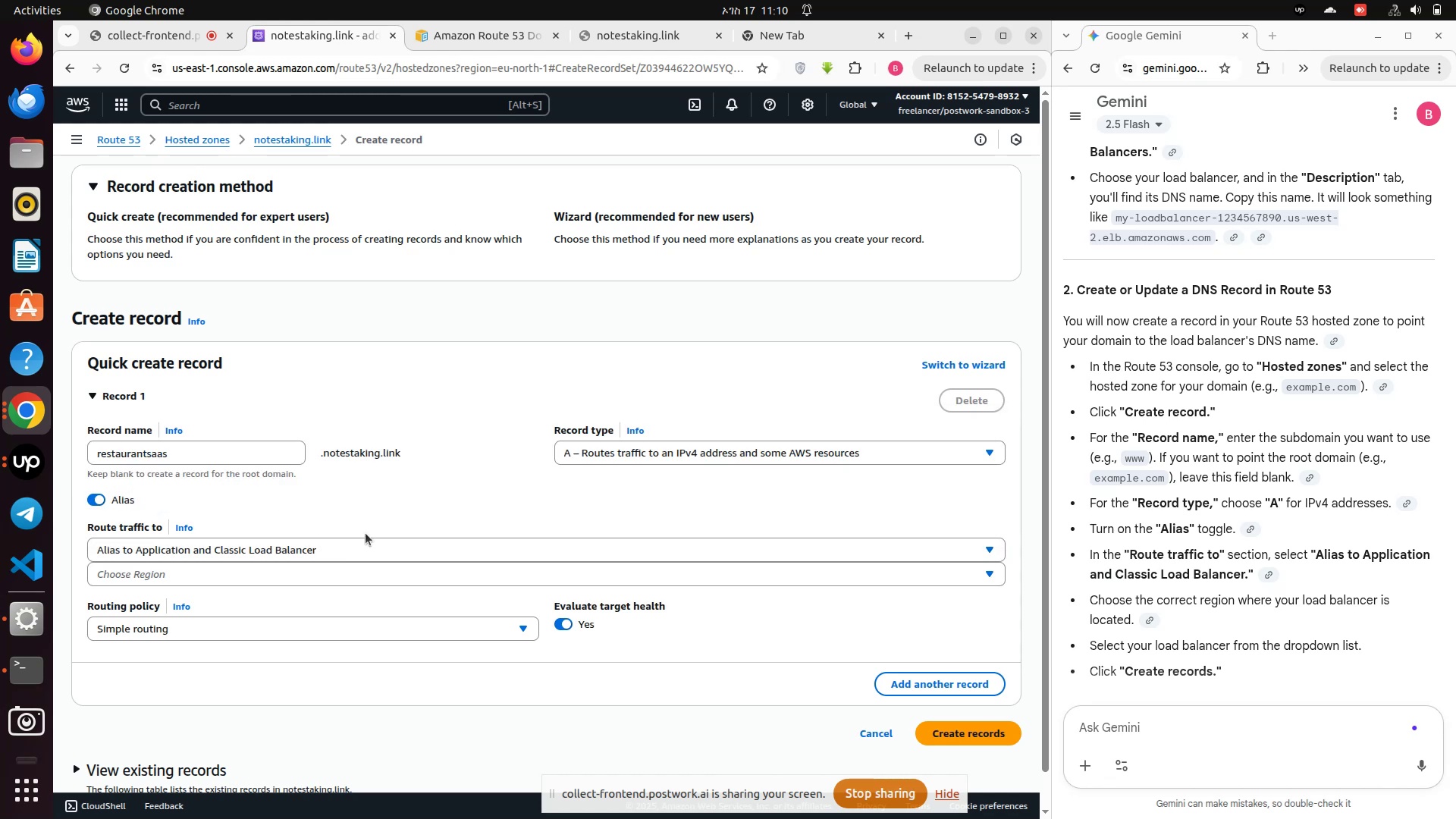 
scroll: coordinate [322, 528], scroll_direction: down, amount: 2.0
 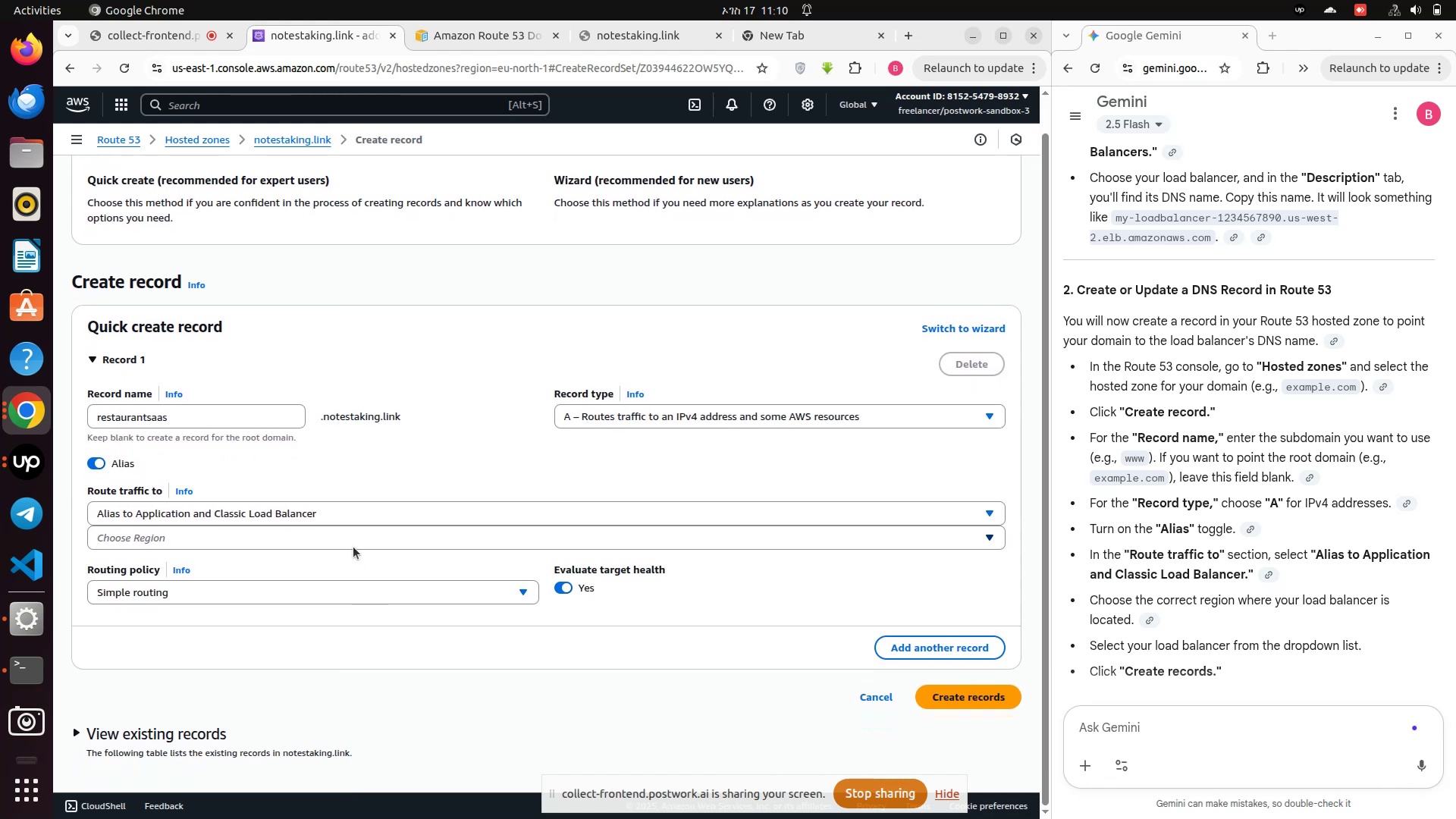 
left_click([353, 547])
 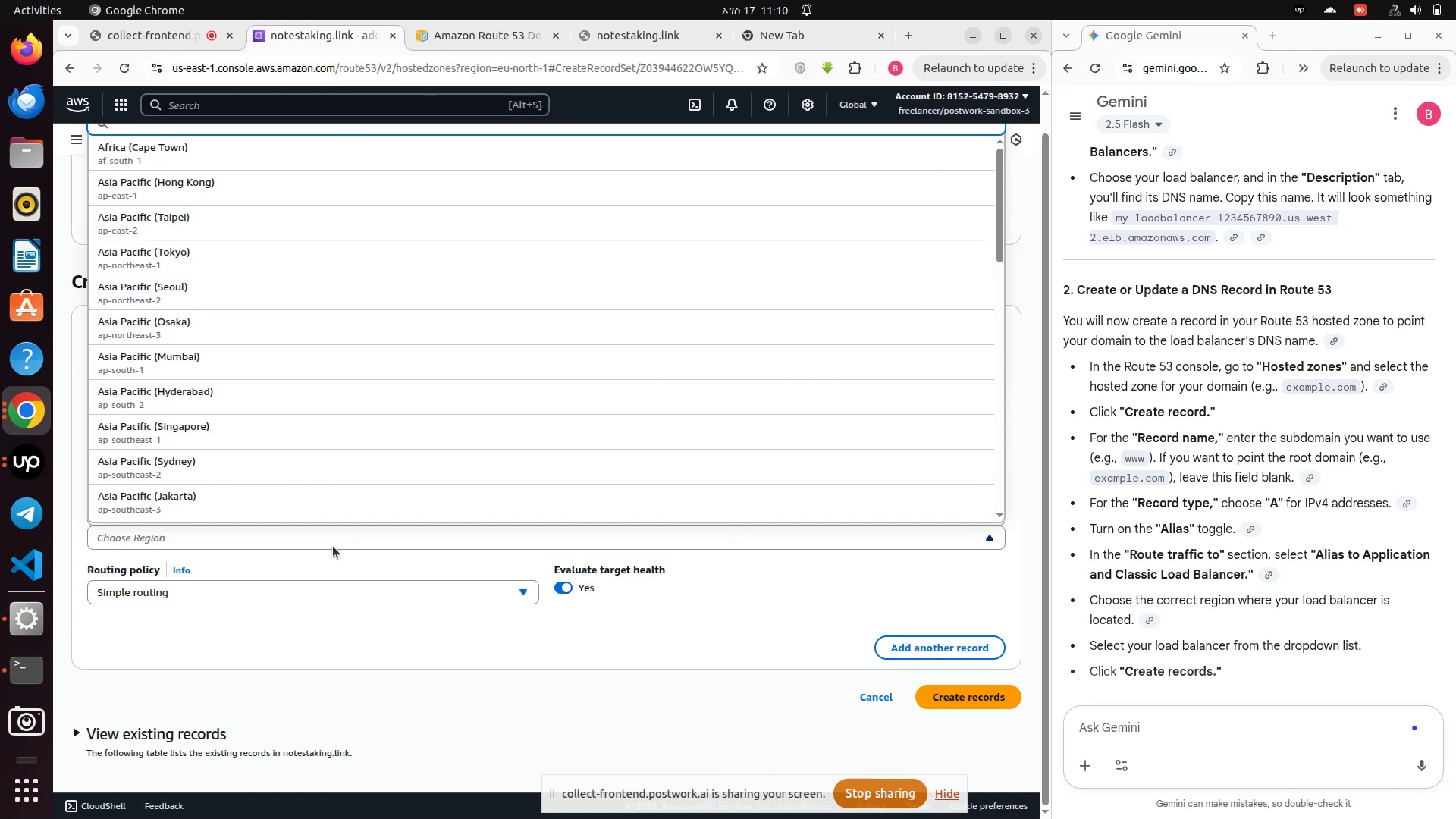 
wait(8.55)
 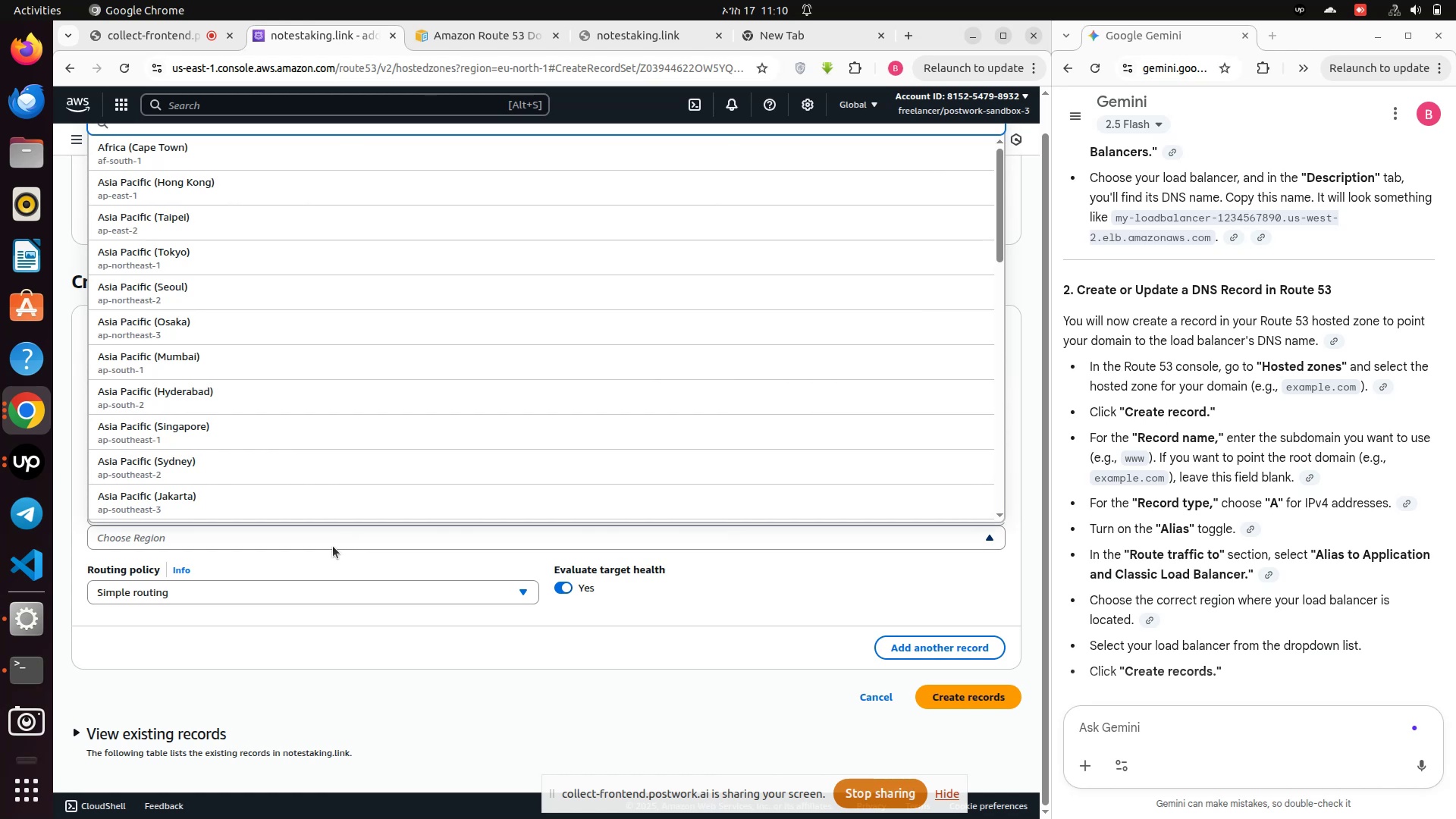 
type(o)
key(Backspace)
type(north)
 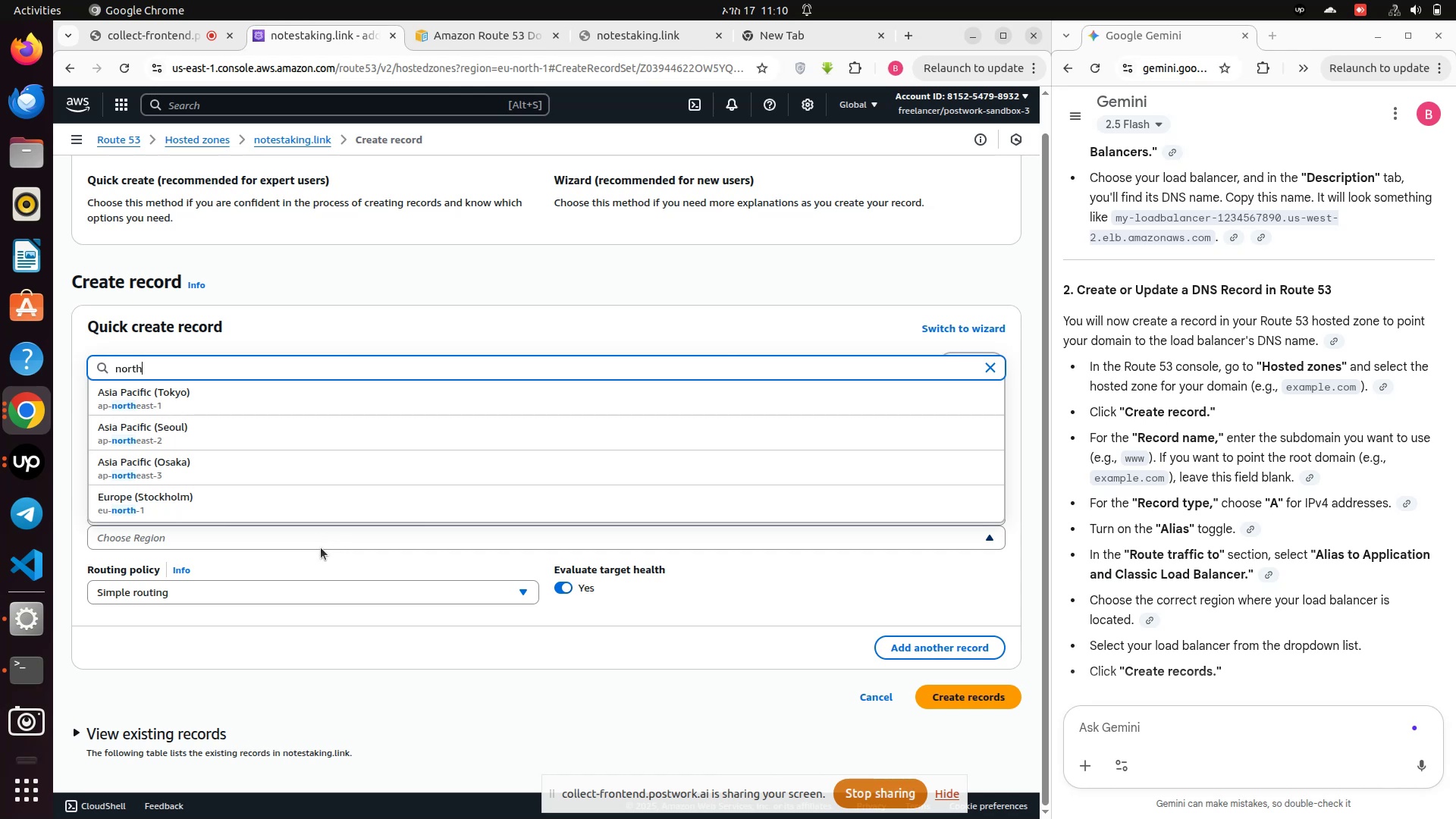 
left_click([153, 499])
 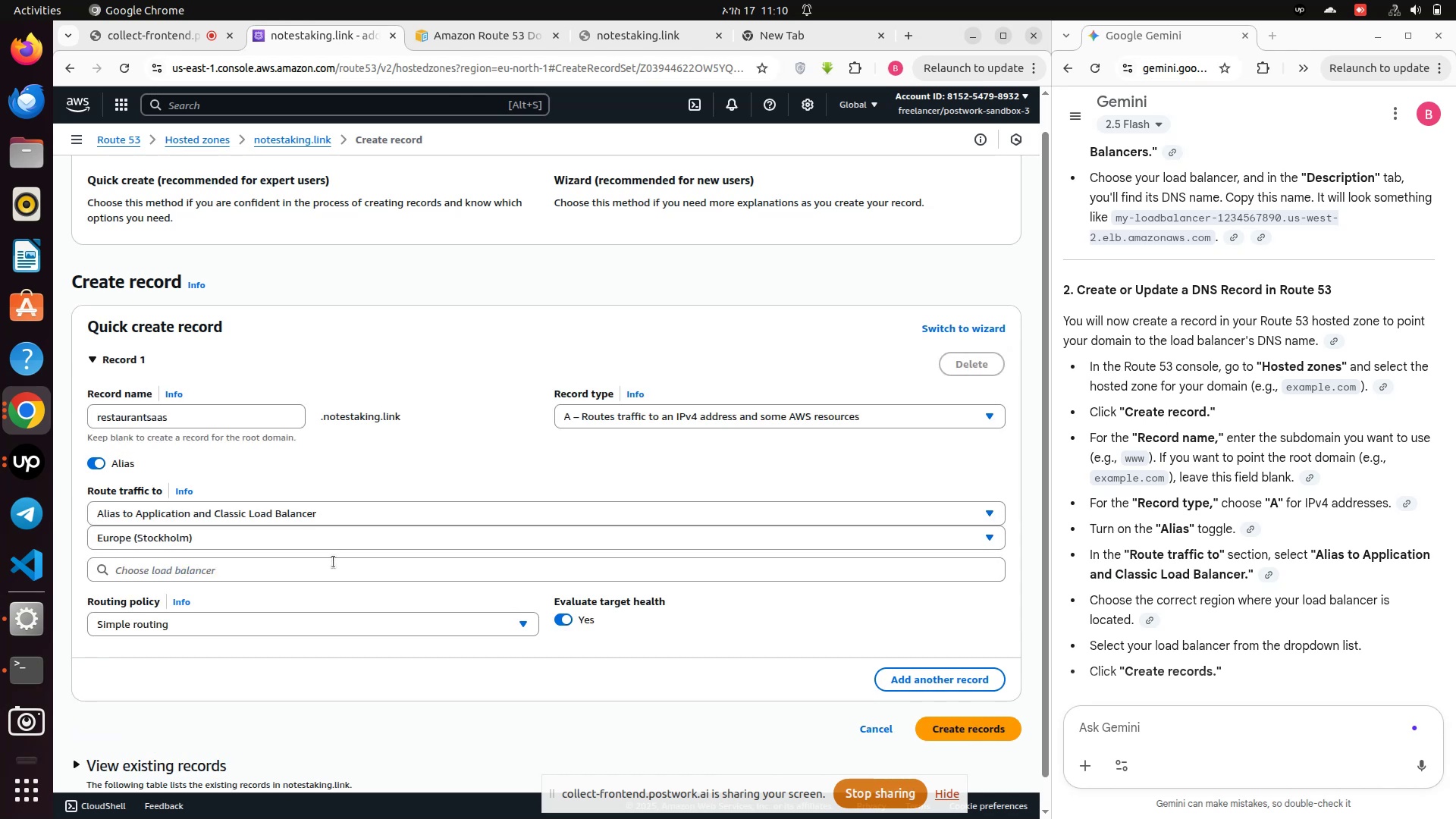 
scroll: coordinate [328, 571], scroll_direction: down, amount: 1.0
 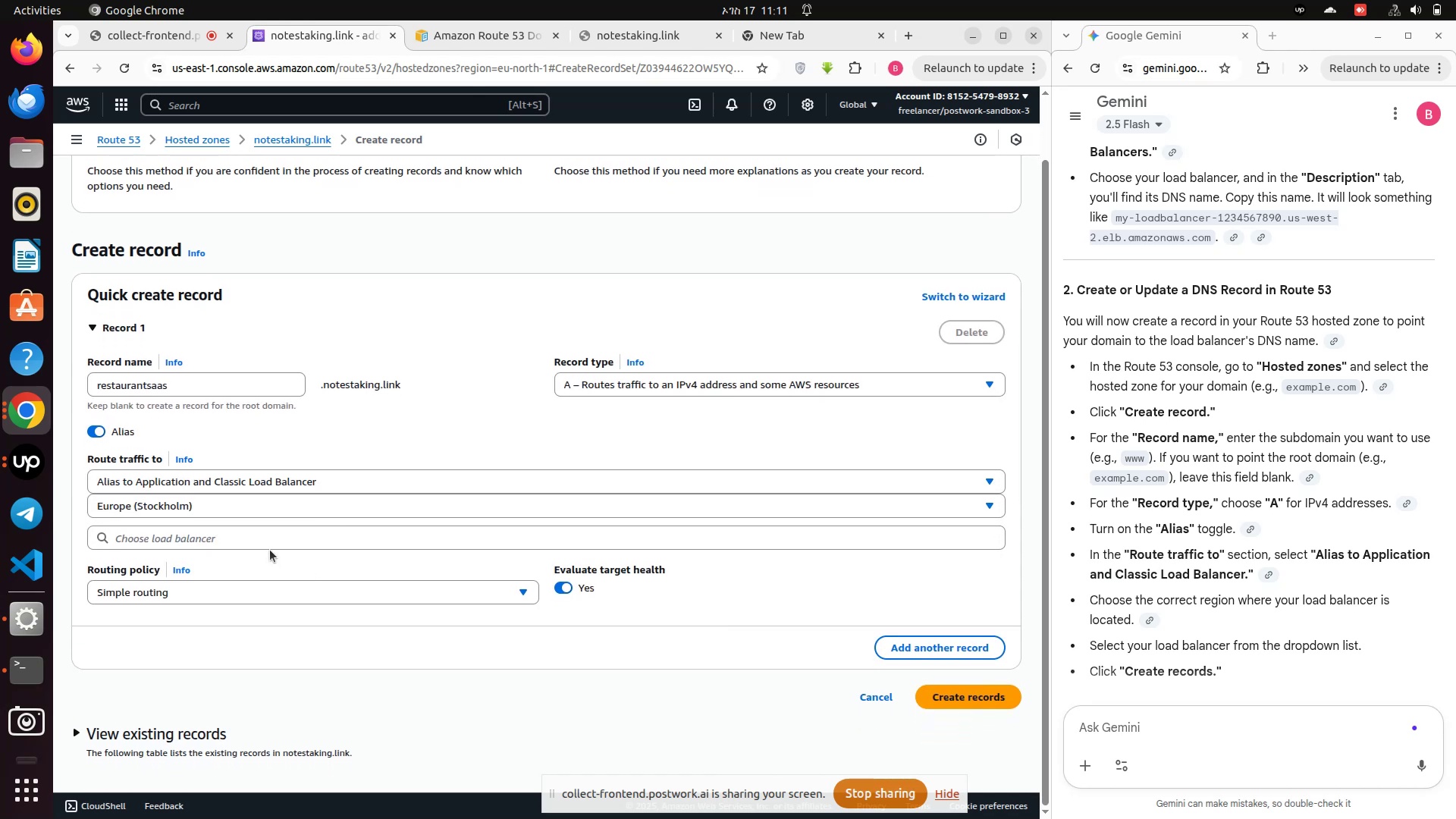 
left_click([270, 544])
 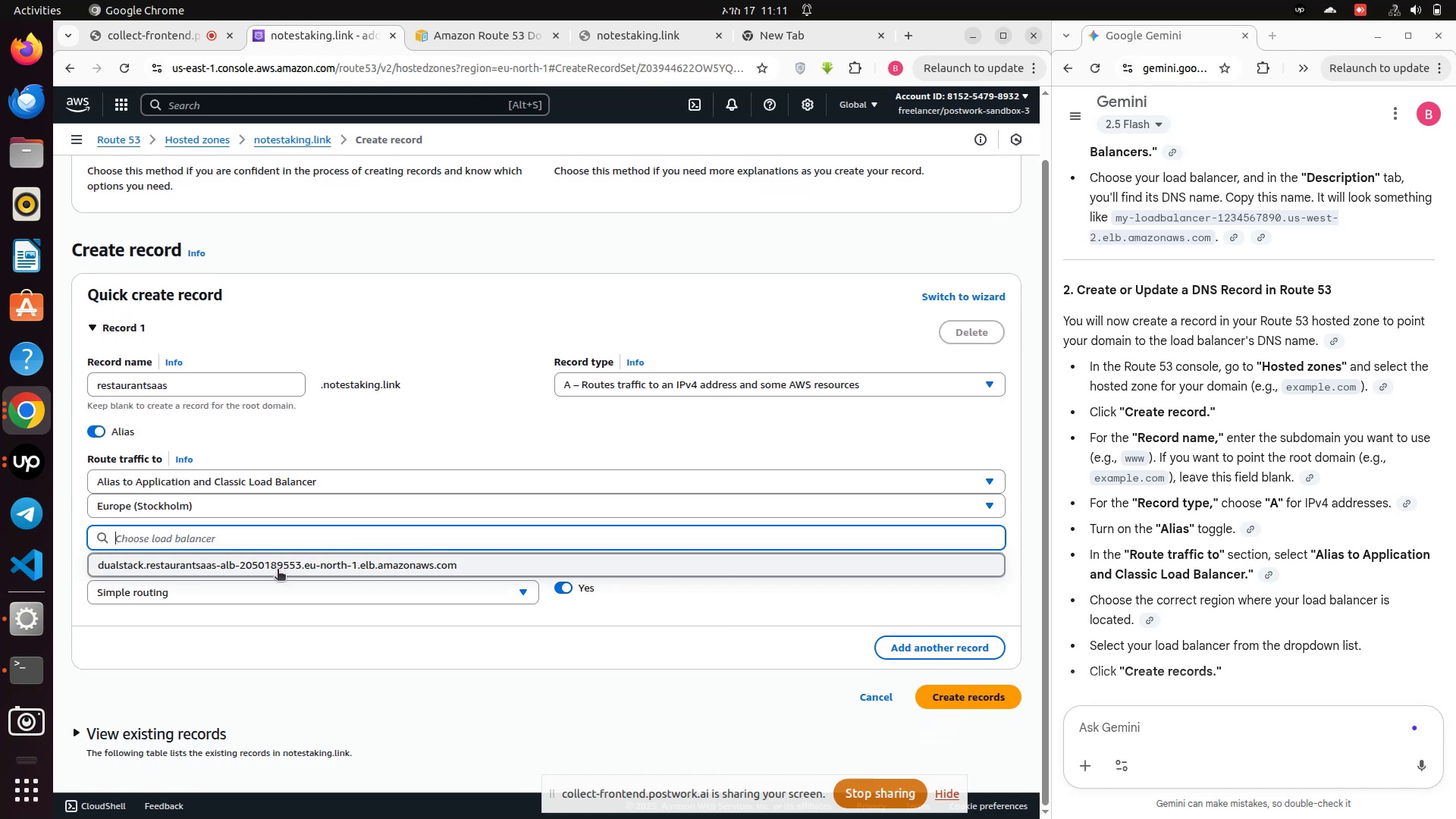 
left_click([278, 570])
 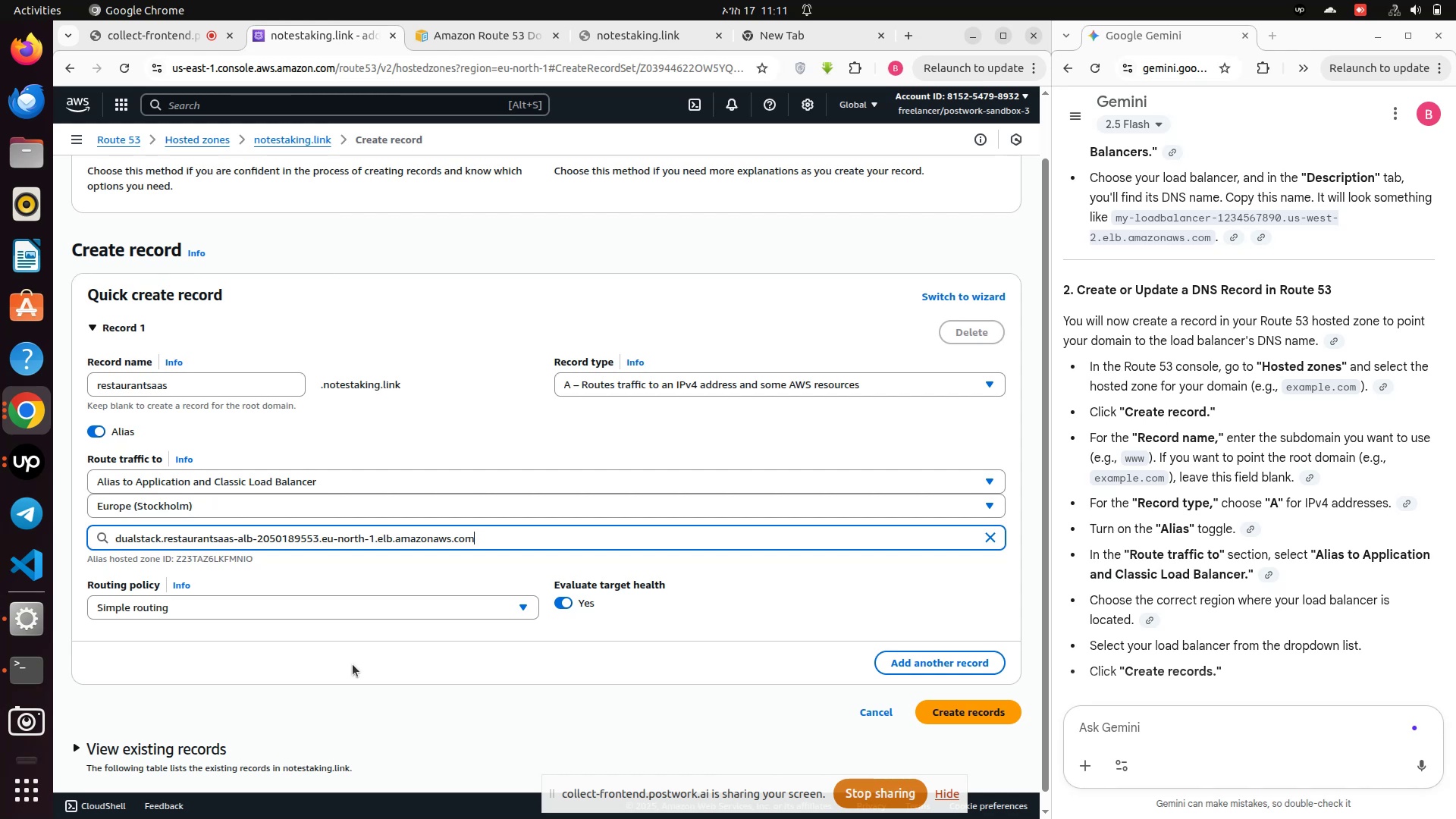 
scroll: coordinate [353, 664], scroll_direction: down, amount: 1.0
 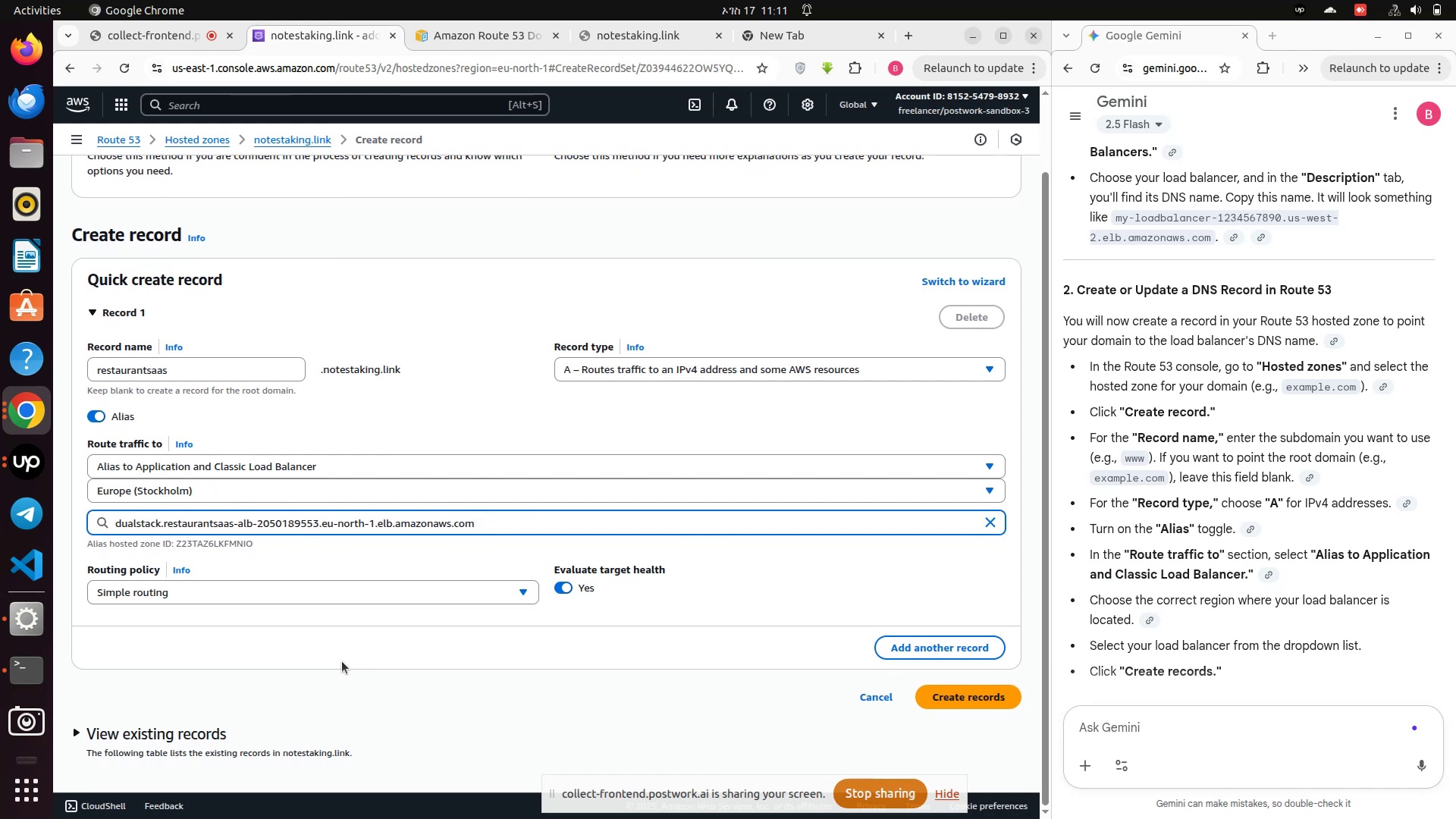 
wait(5.8)
 